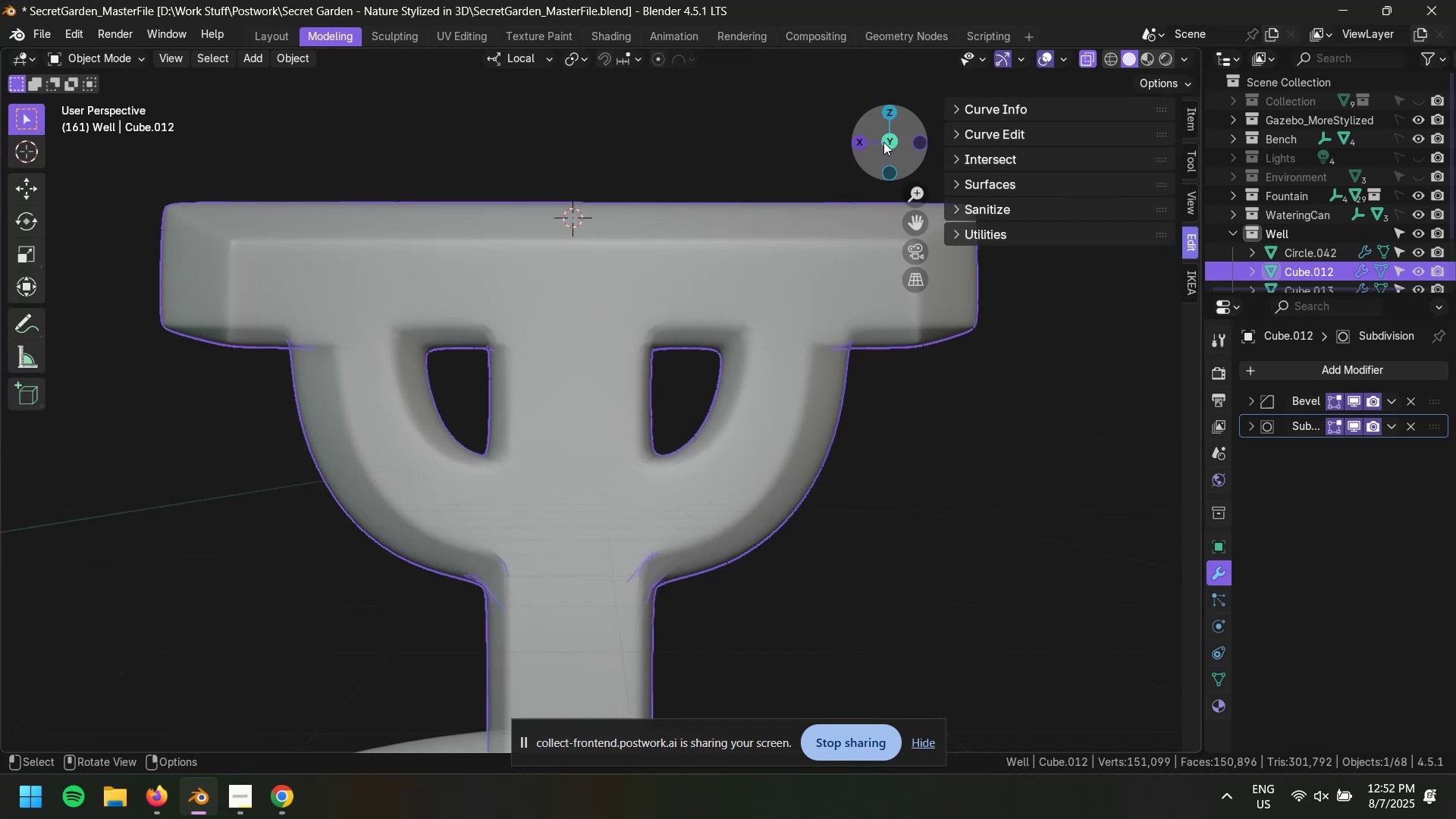 
left_click([889, 143])
 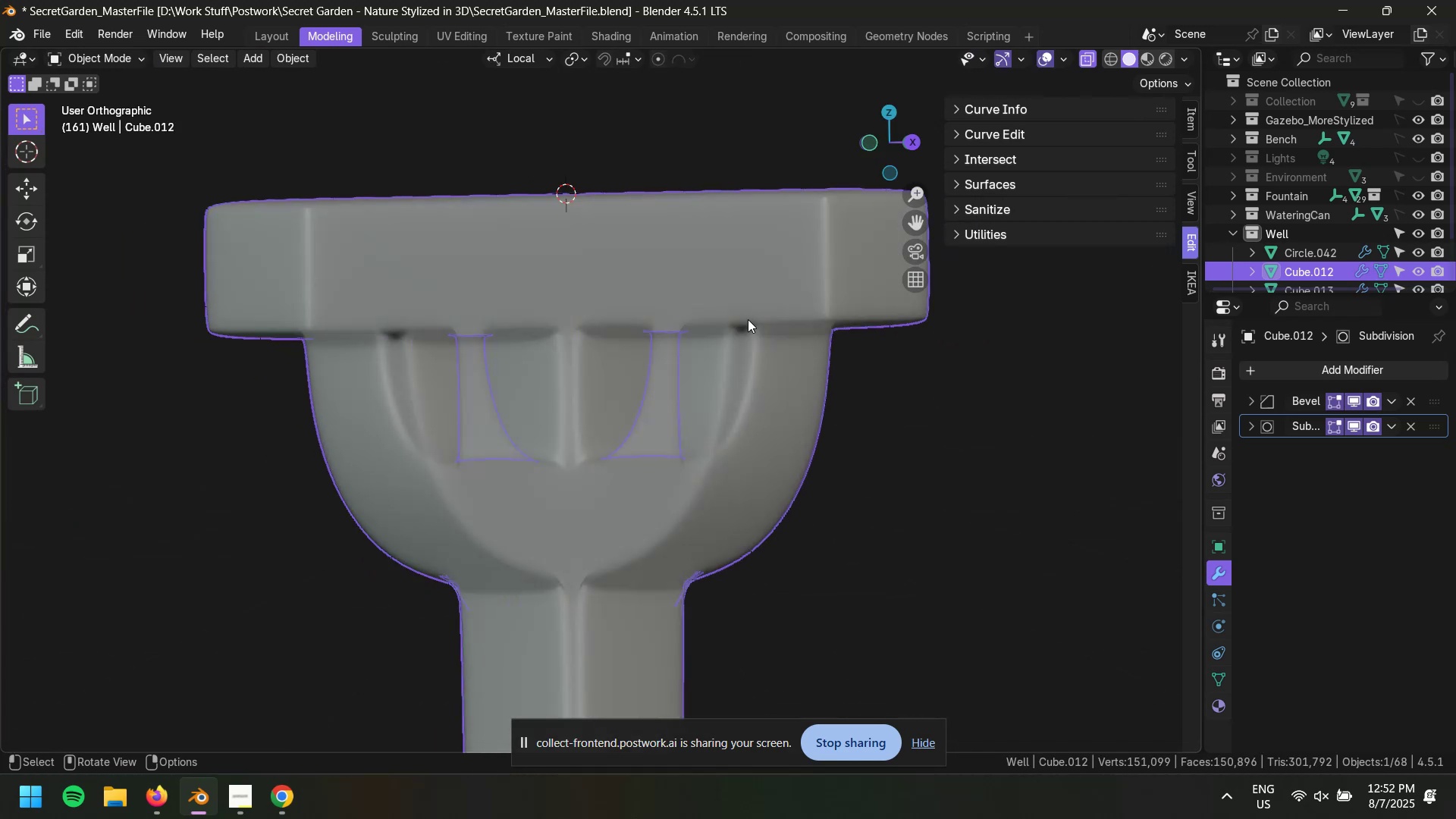 
scroll: coordinate [737, 333], scroll_direction: down, amount: 5.0
 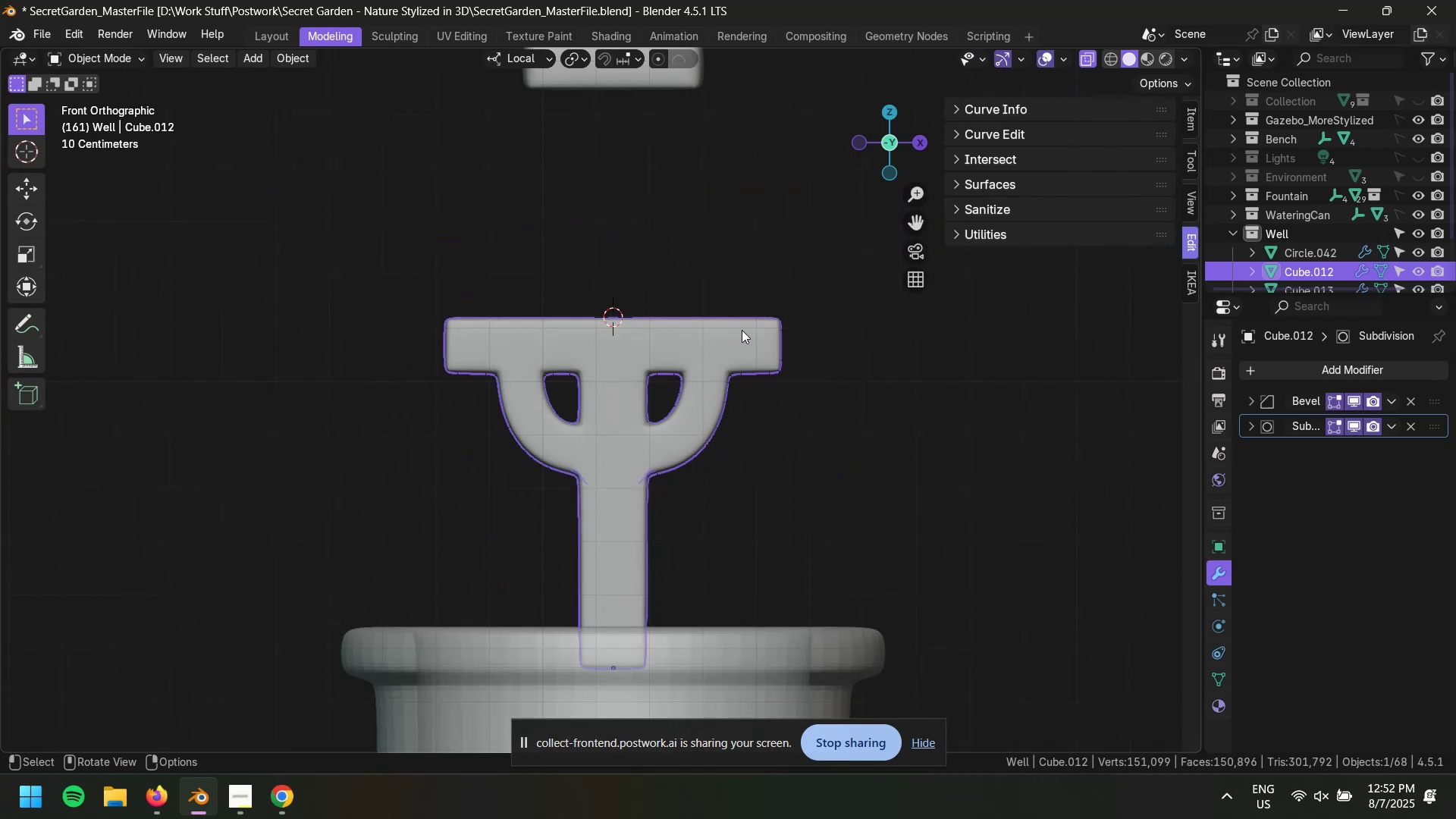 
hold_key(key=ShiftLeft, duration=0.46)
 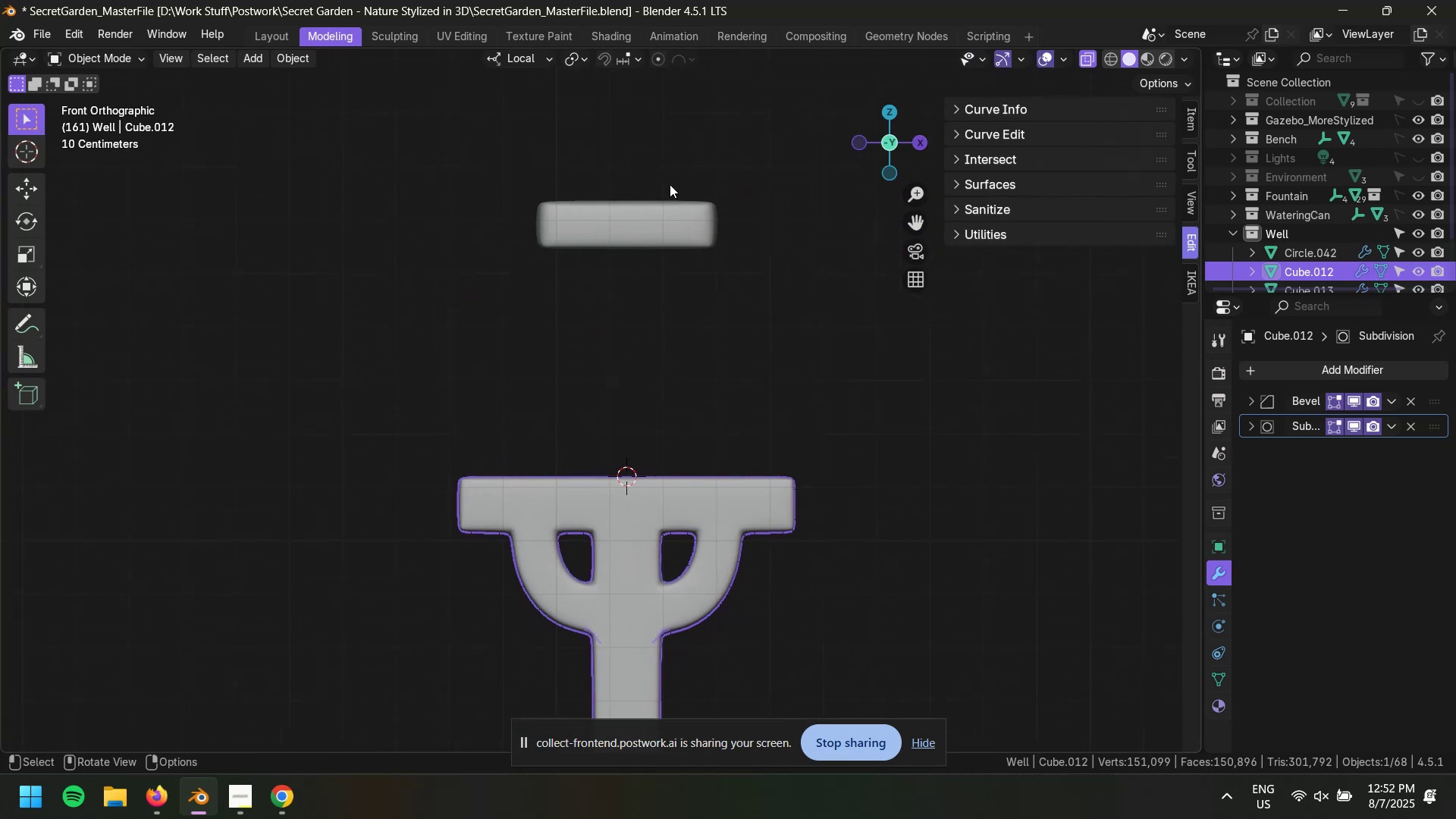 
left_click([670, 184])
 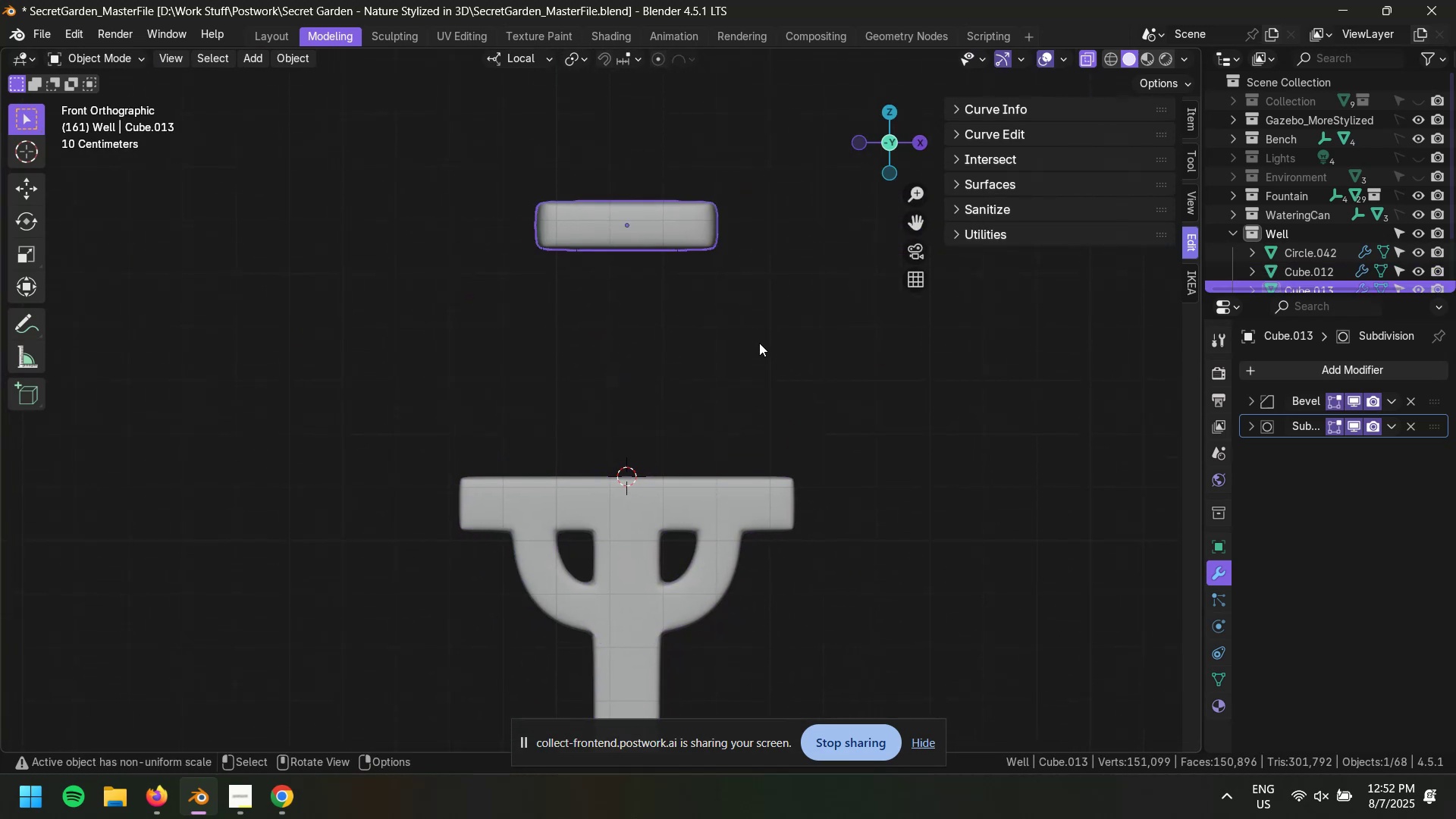 
key(S)
 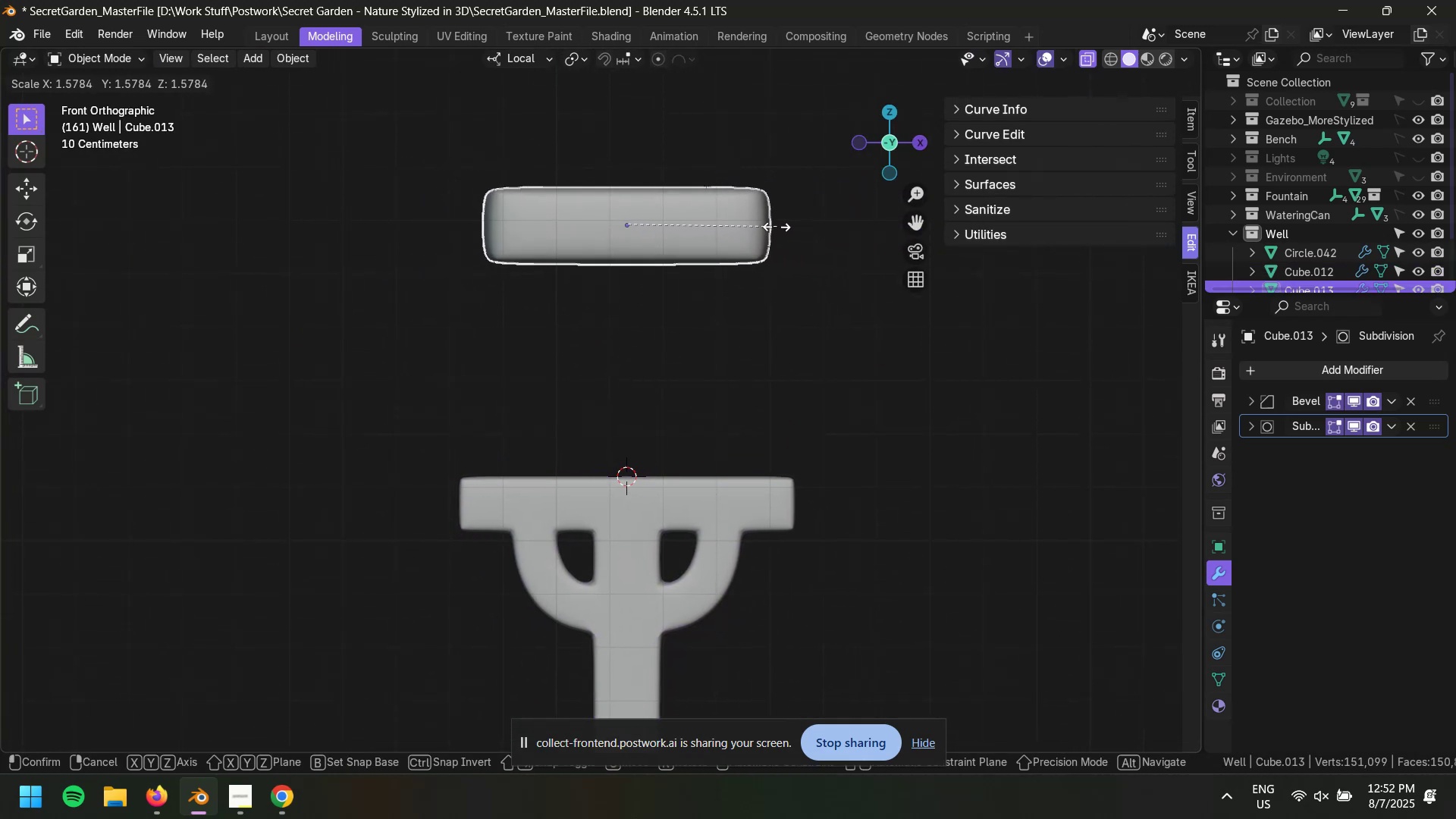 
left_click([808, 230])
 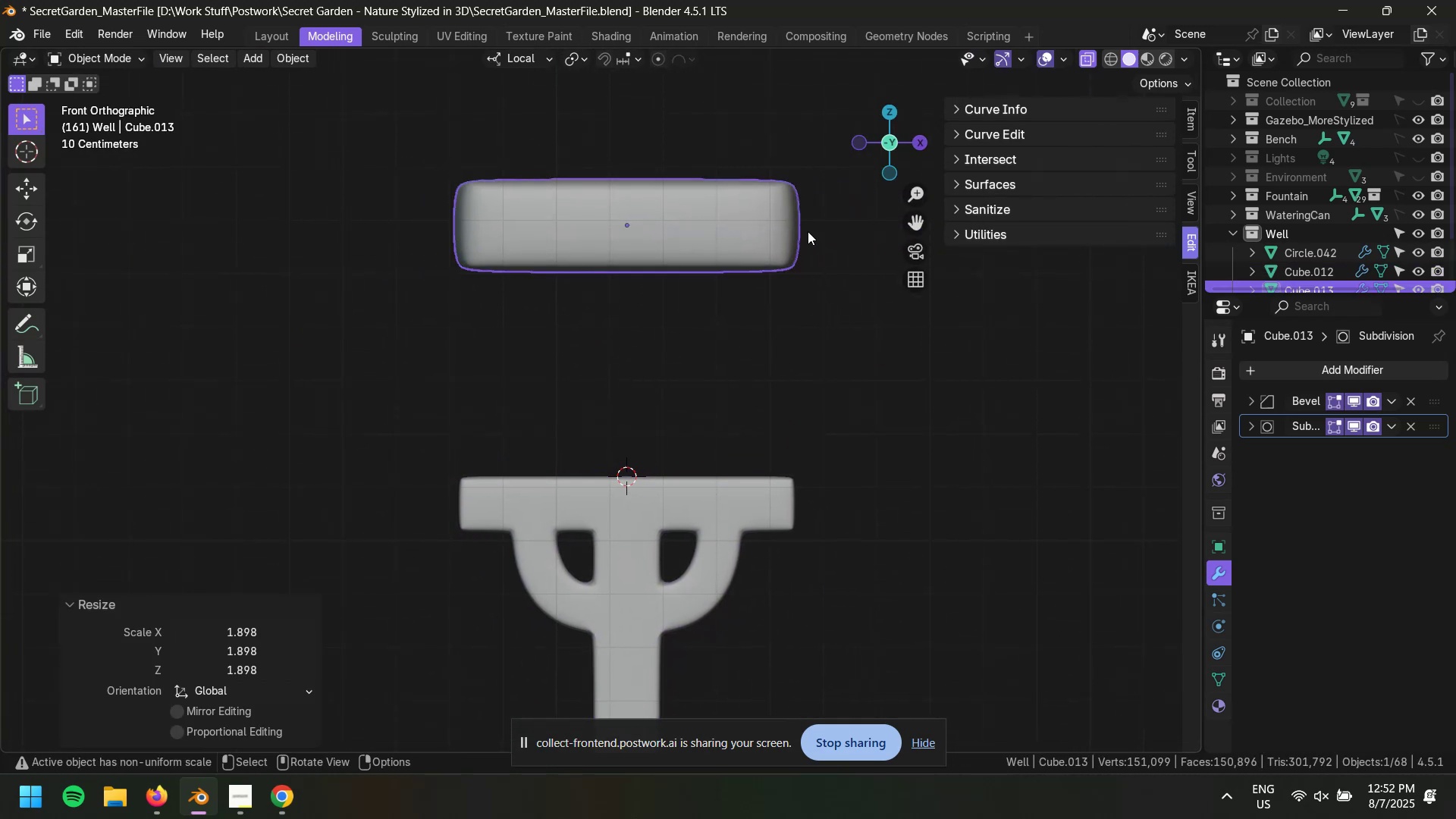 
key(Tab)
type(gz)
 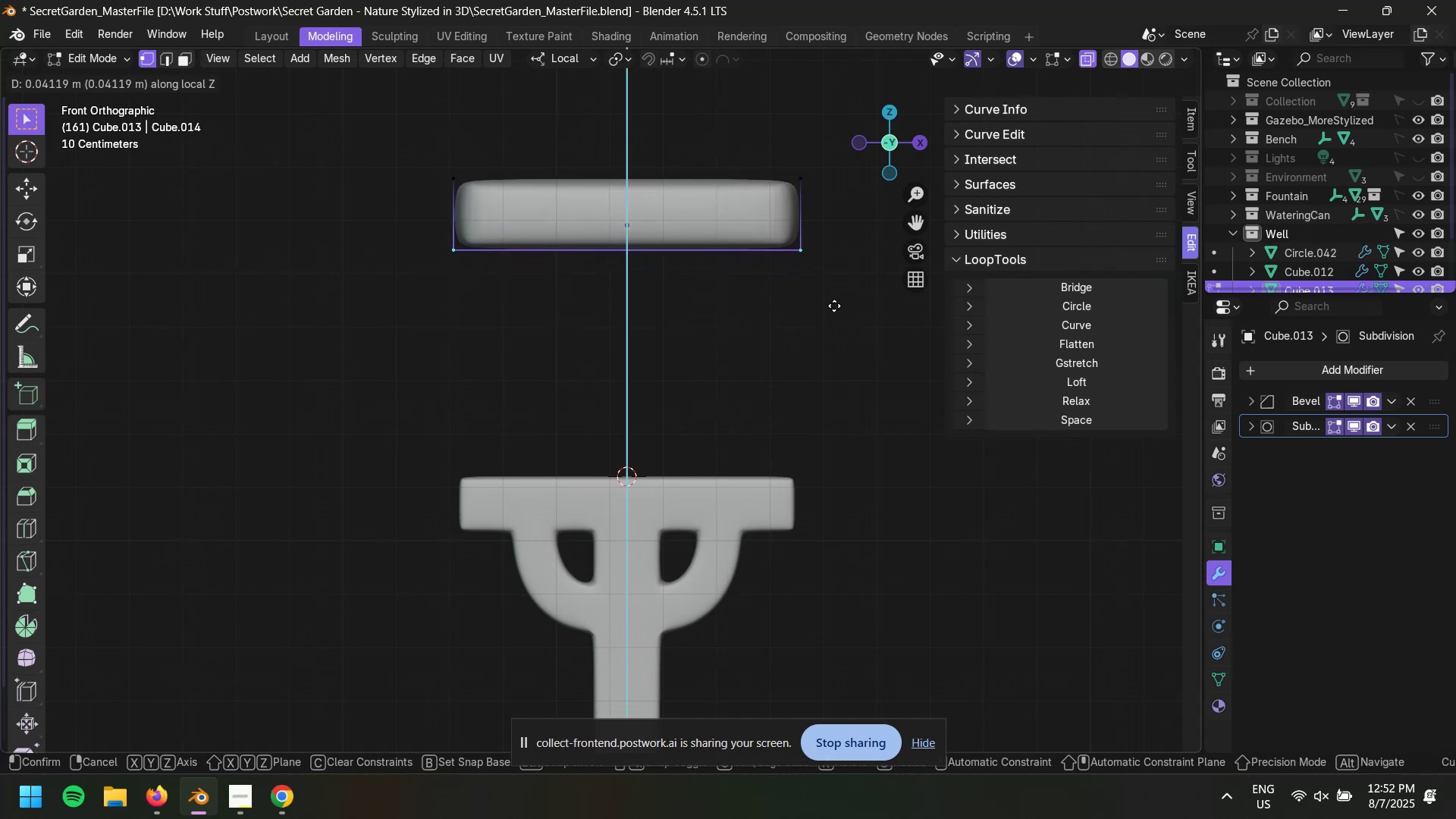 
left_click_drag(start_coordinate=[416, 246], to_coordinate=[817, 340])
 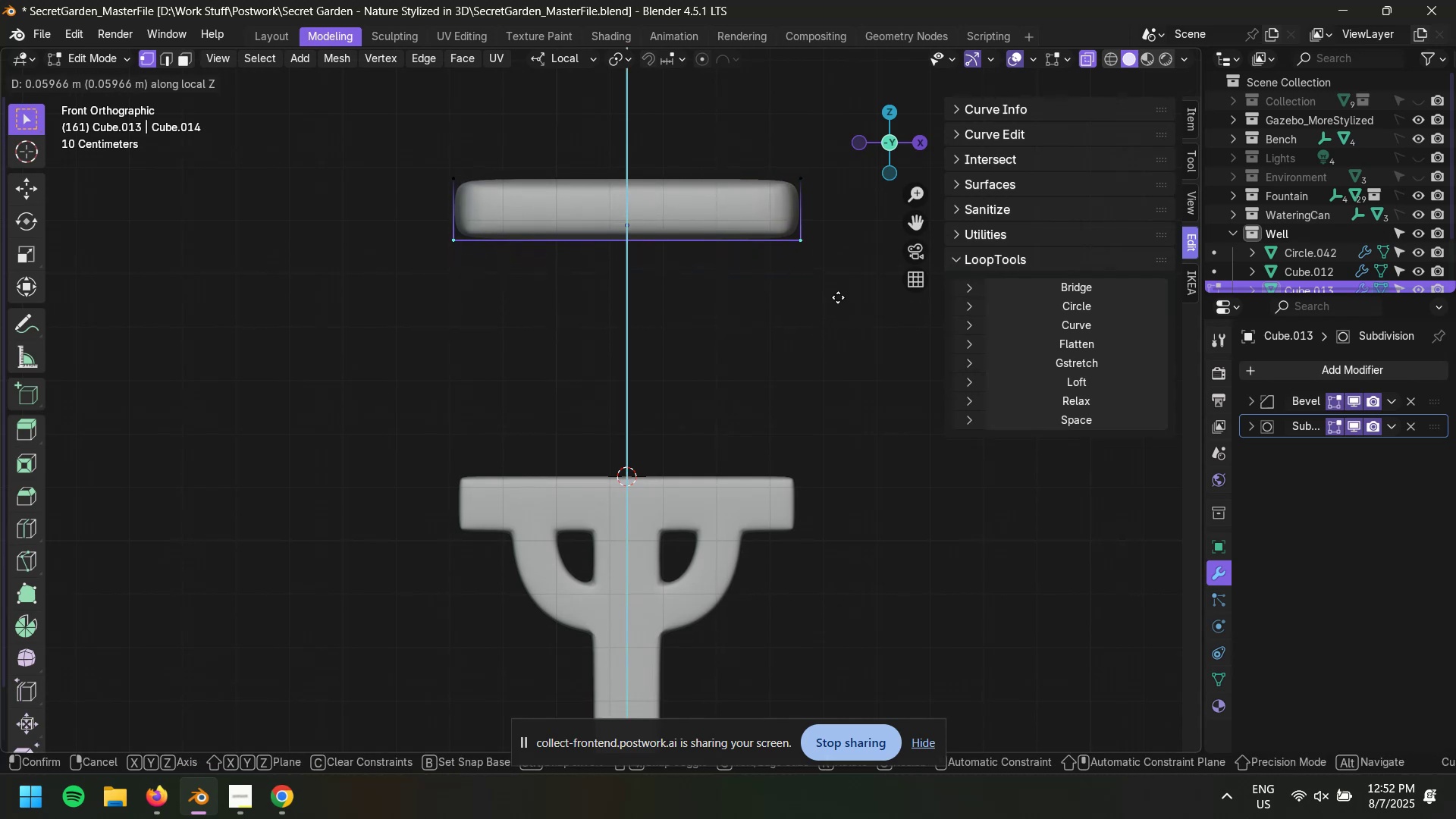 
left_click([839, 296])
 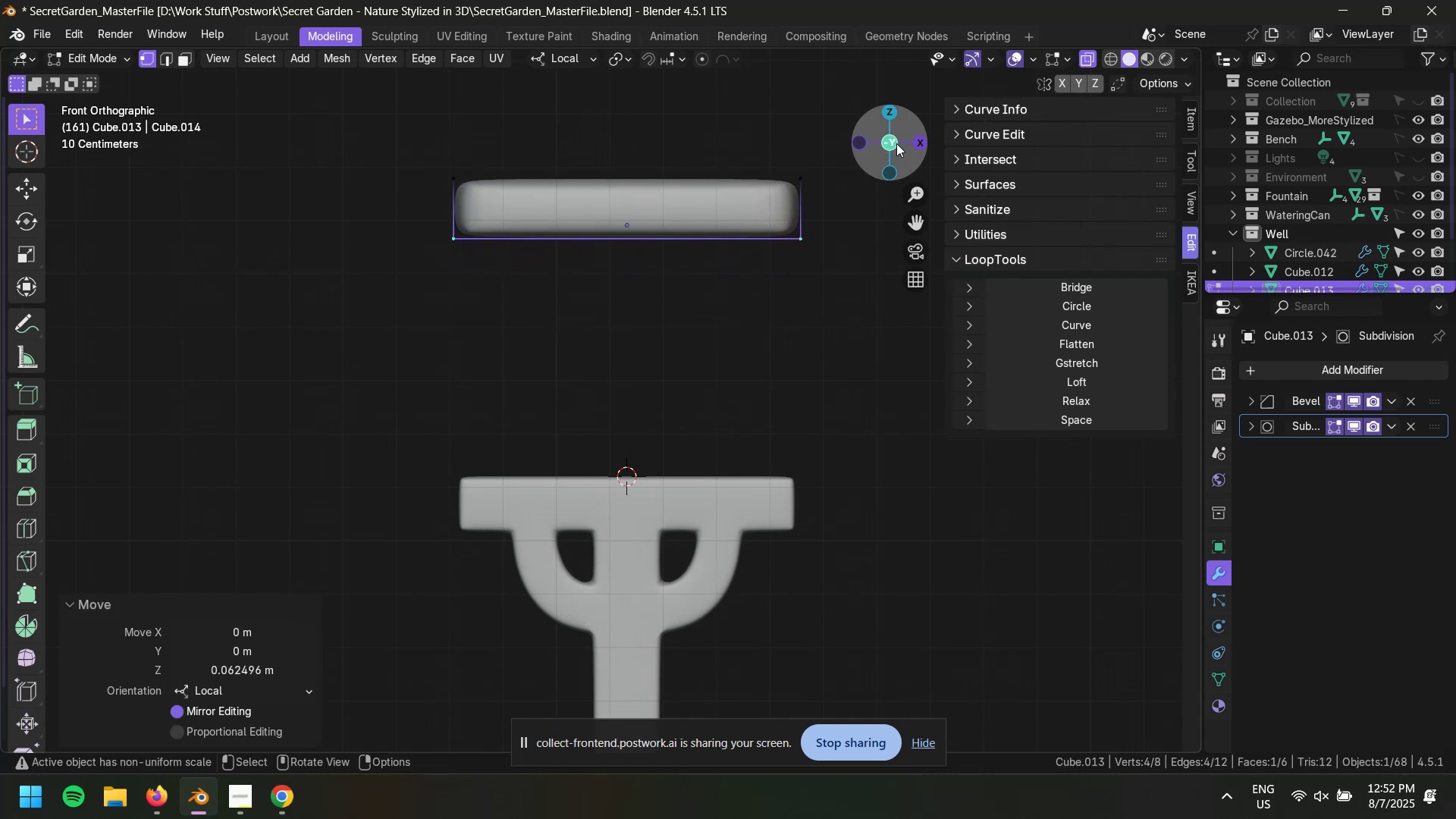 
left_click([916, 144])
 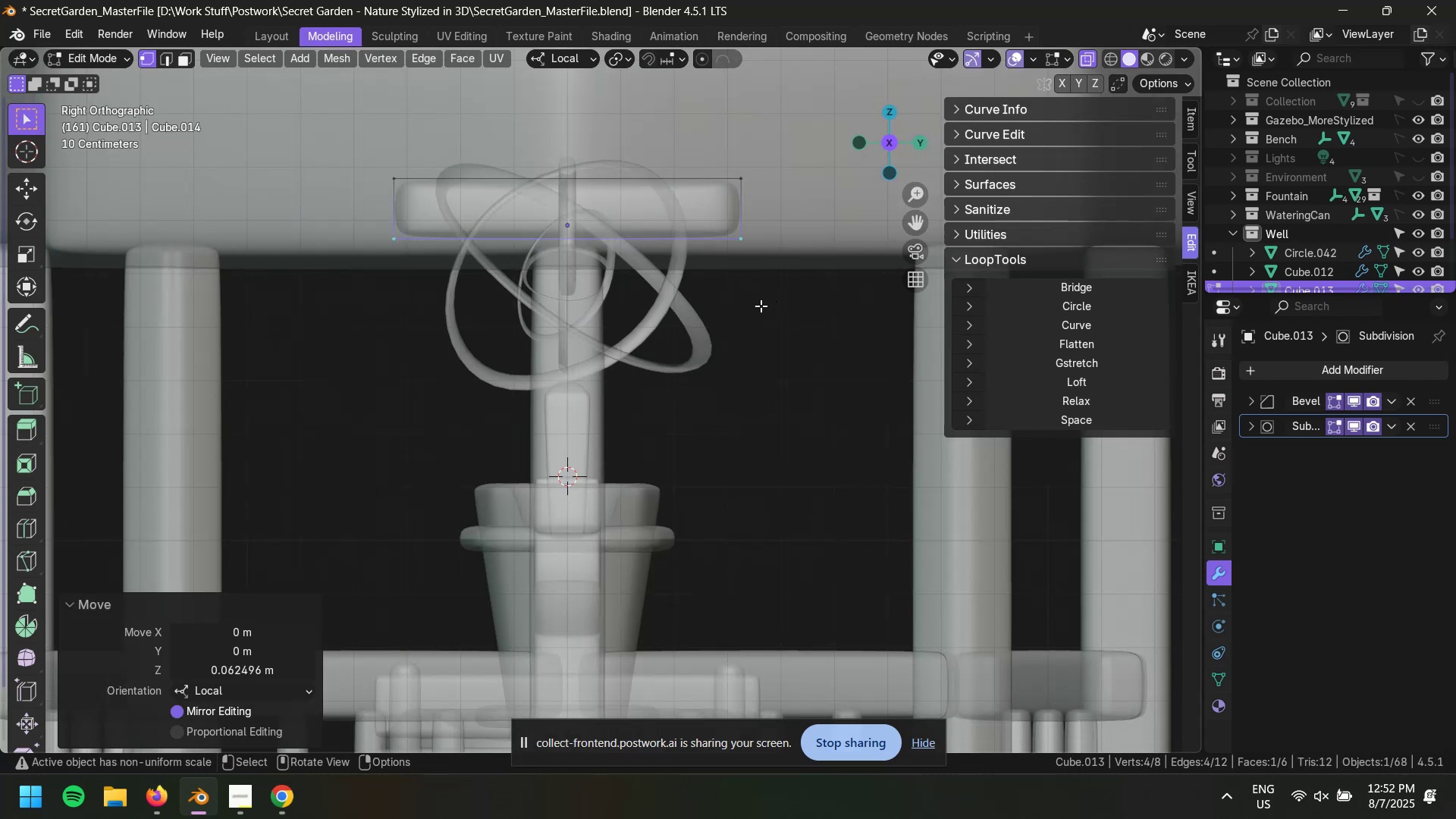 
scroll: coordinate [755, 324], scroll_direction: down, amount: 3.0
 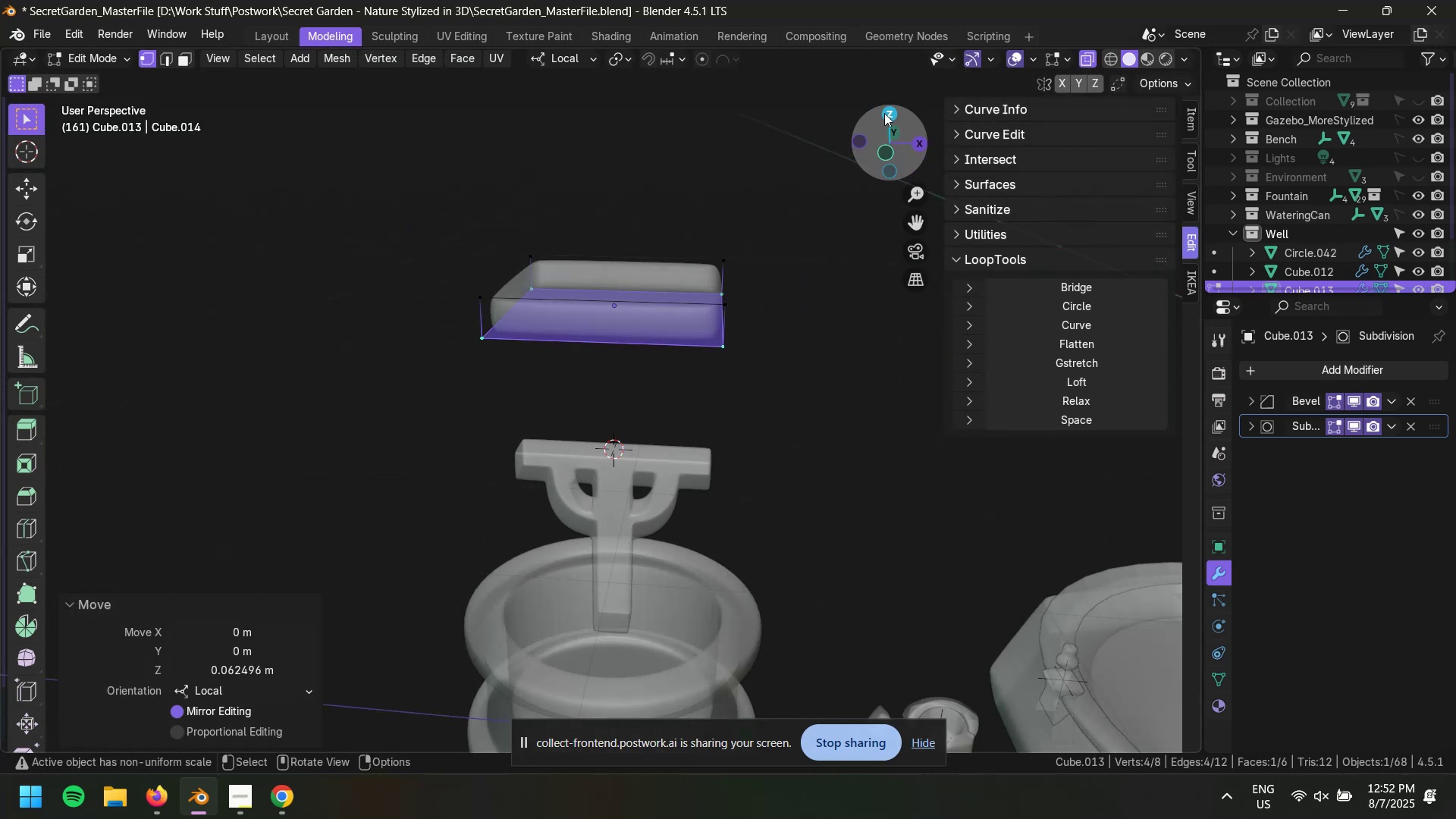 
left_click([884, 113])
 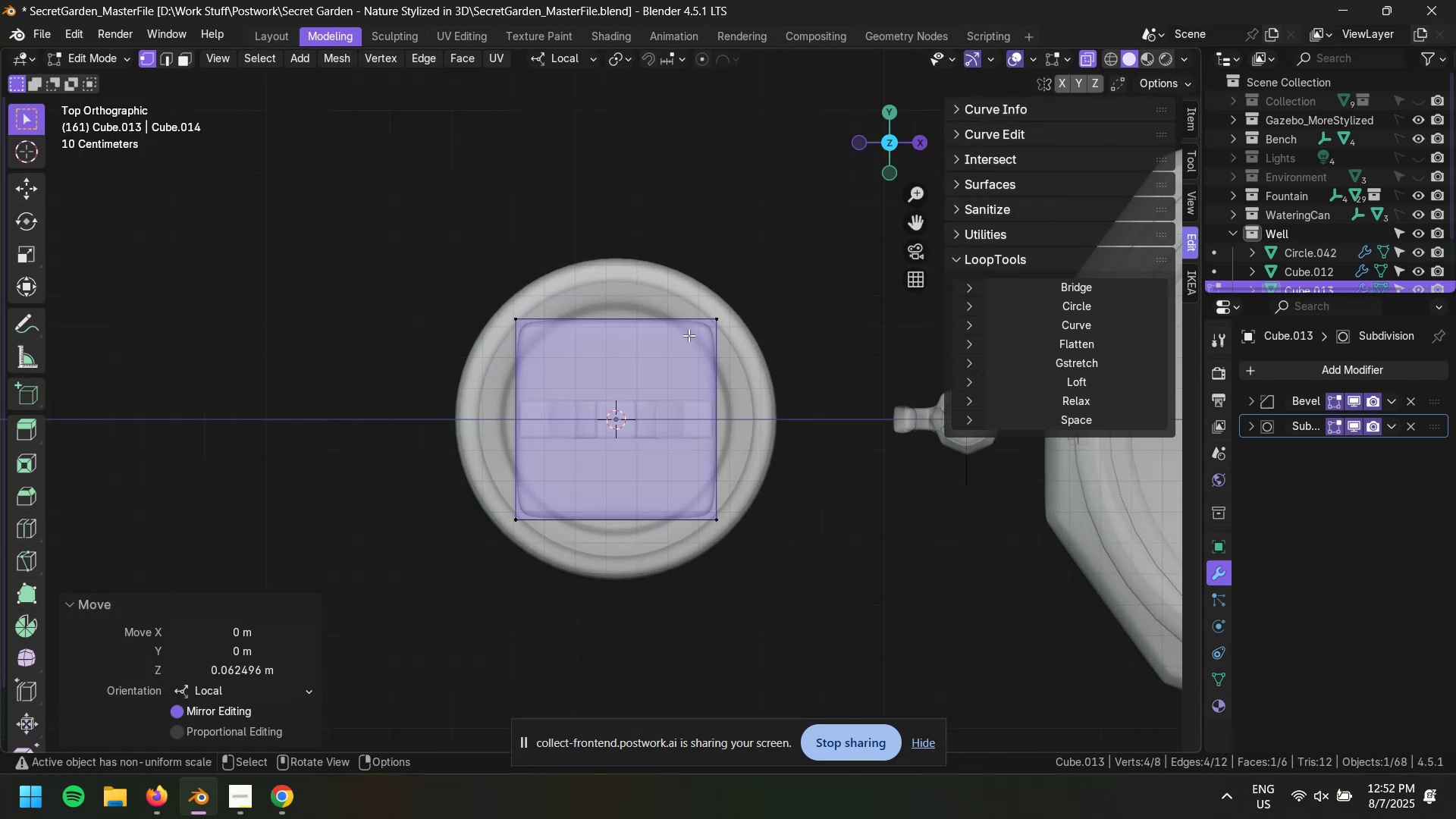 
scroll: coordinate [725, 345], scroll_direction: up, amount: 2.0
 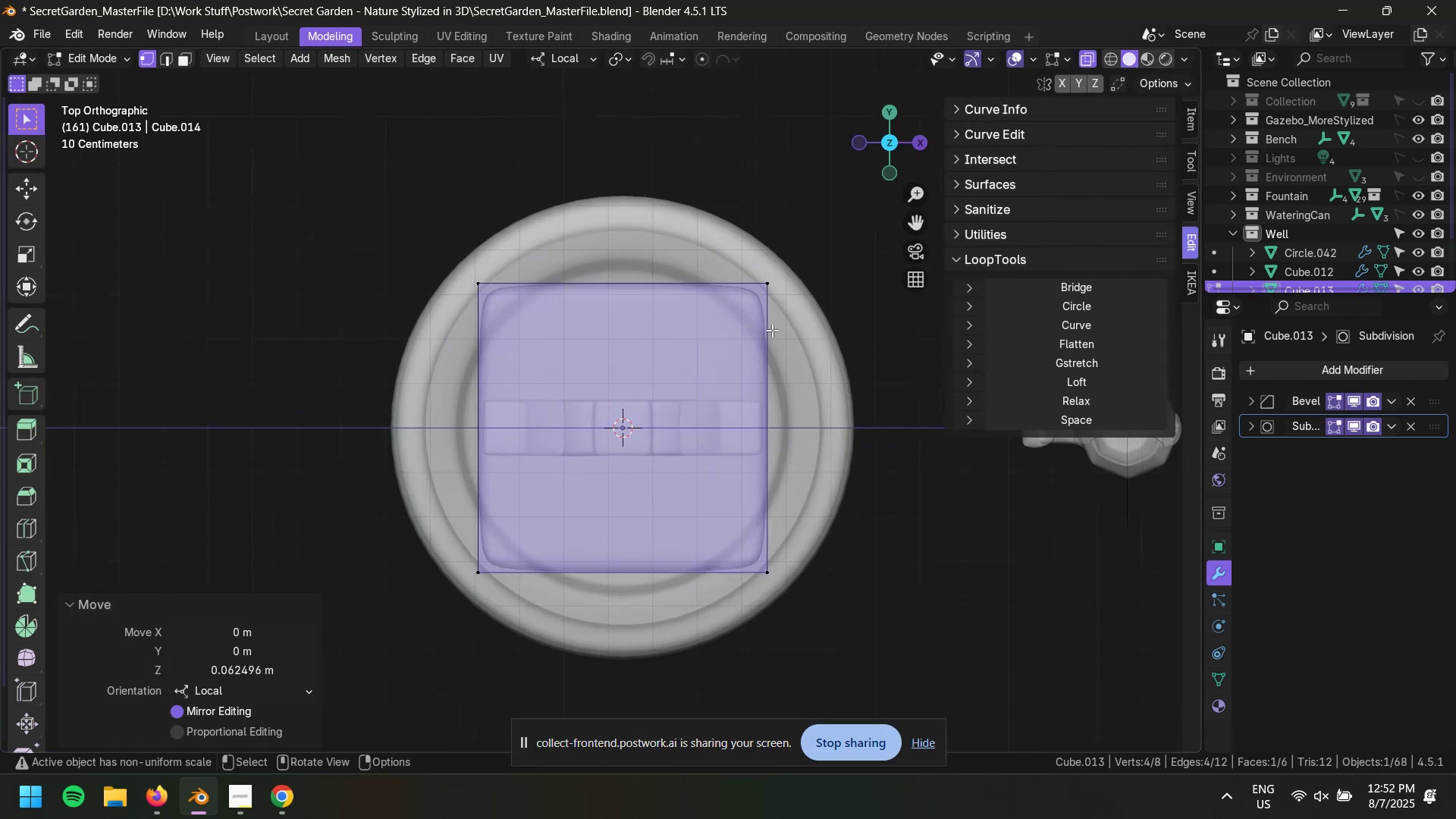 
key(Tab)
 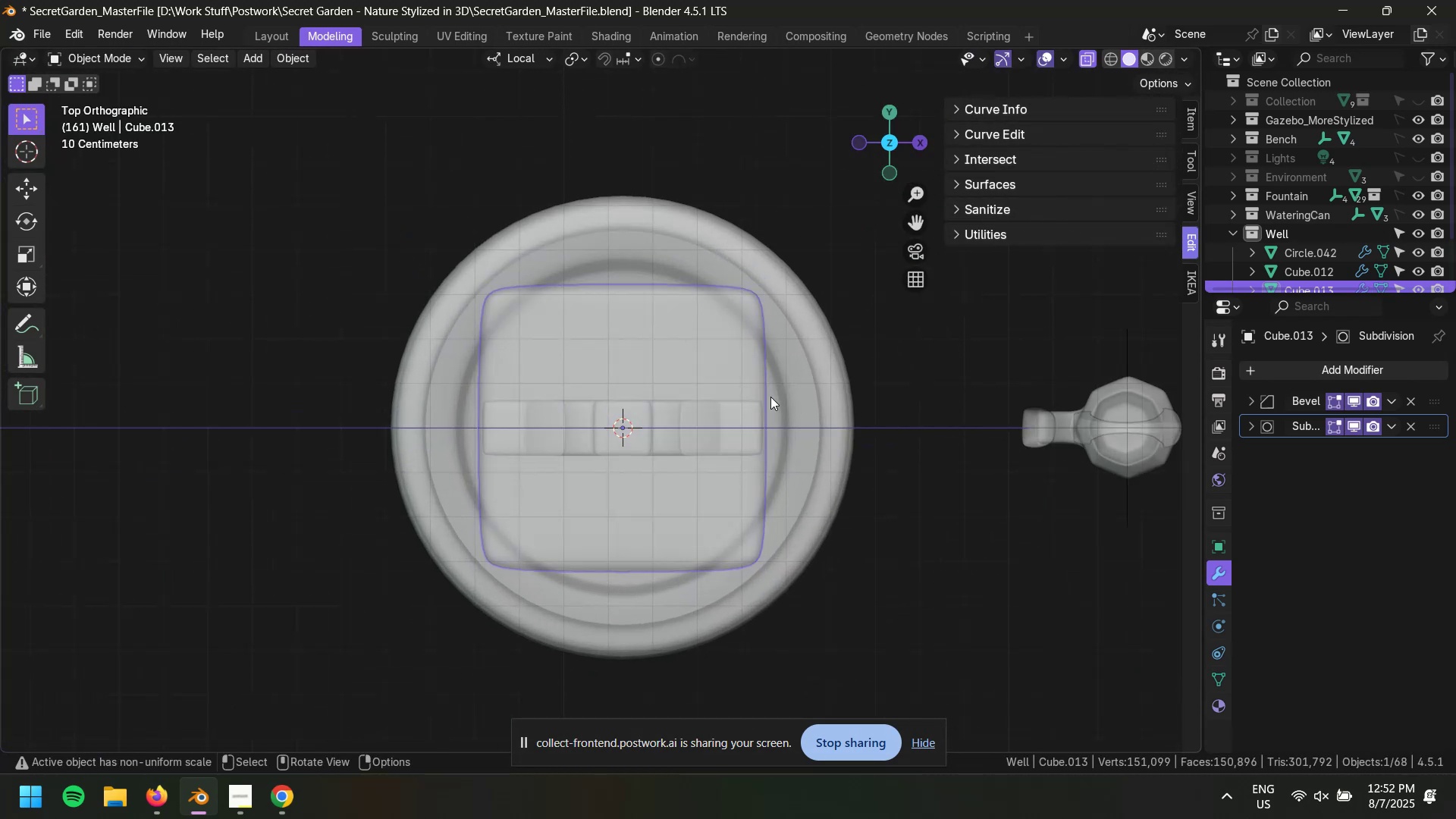 
left_click([714, 386])
 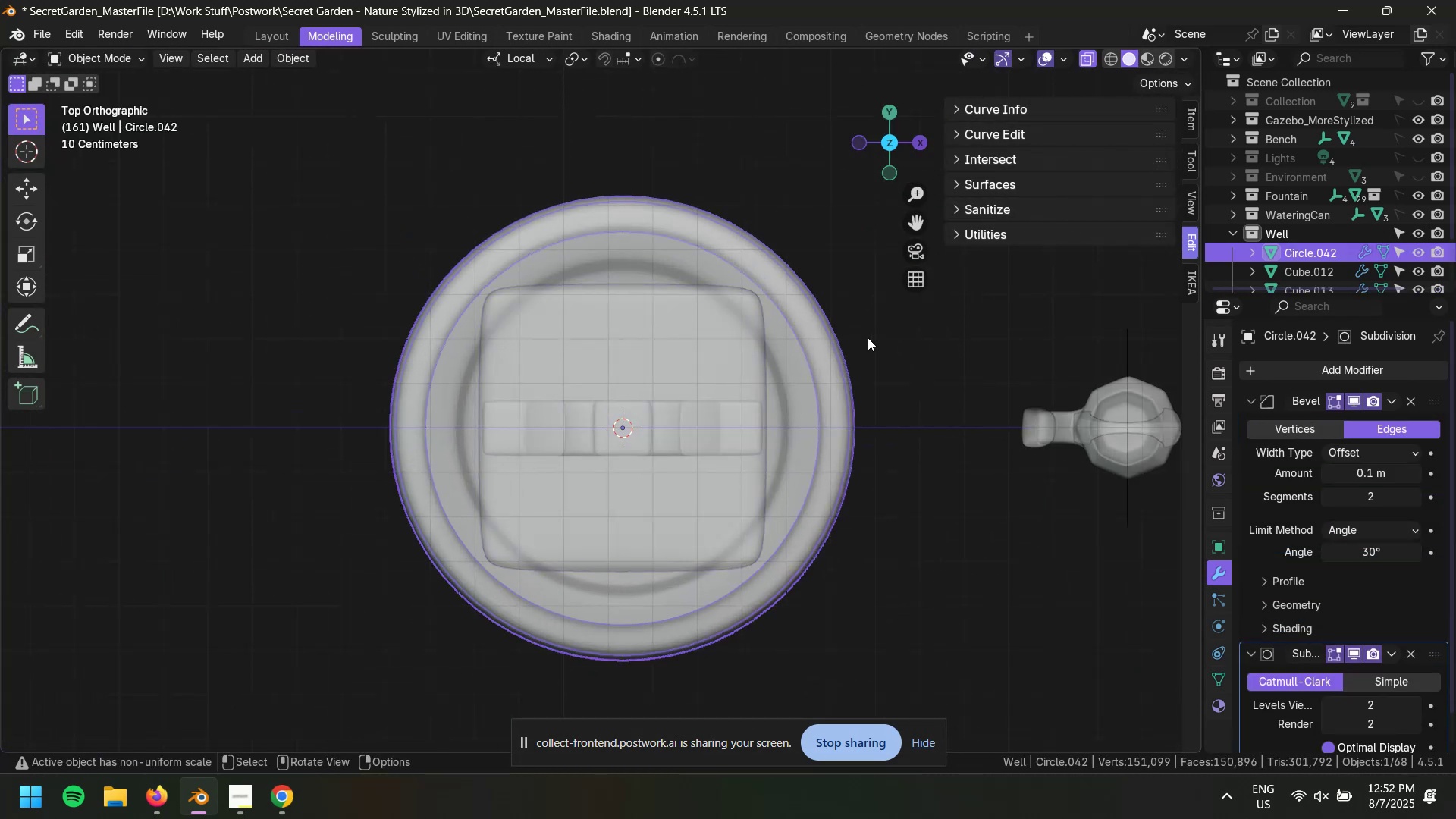 
left_click_drag(start_coordinate=[841, 235], to_coordinate=[839, 227])
 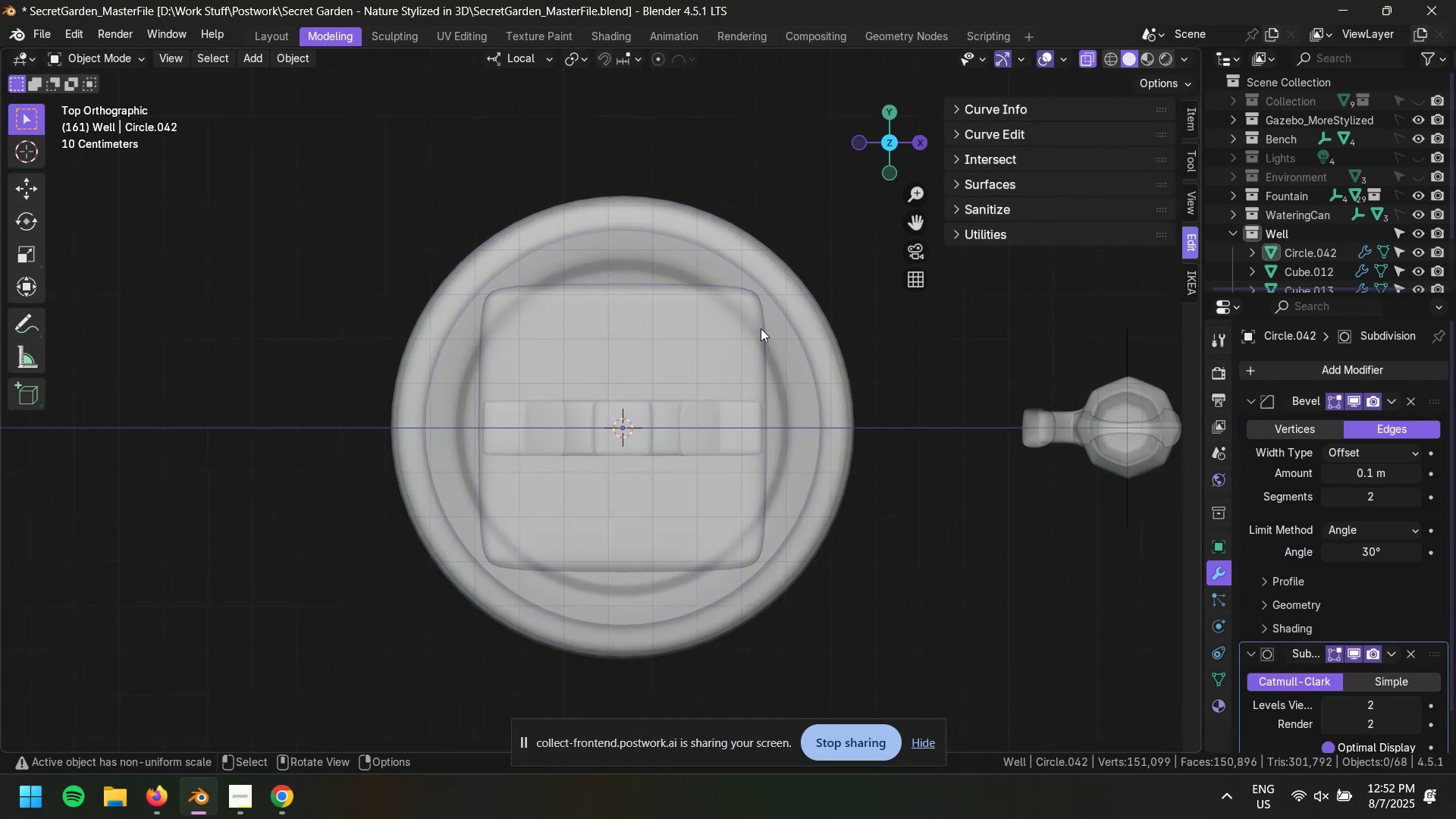 
double_click([761, 328])
 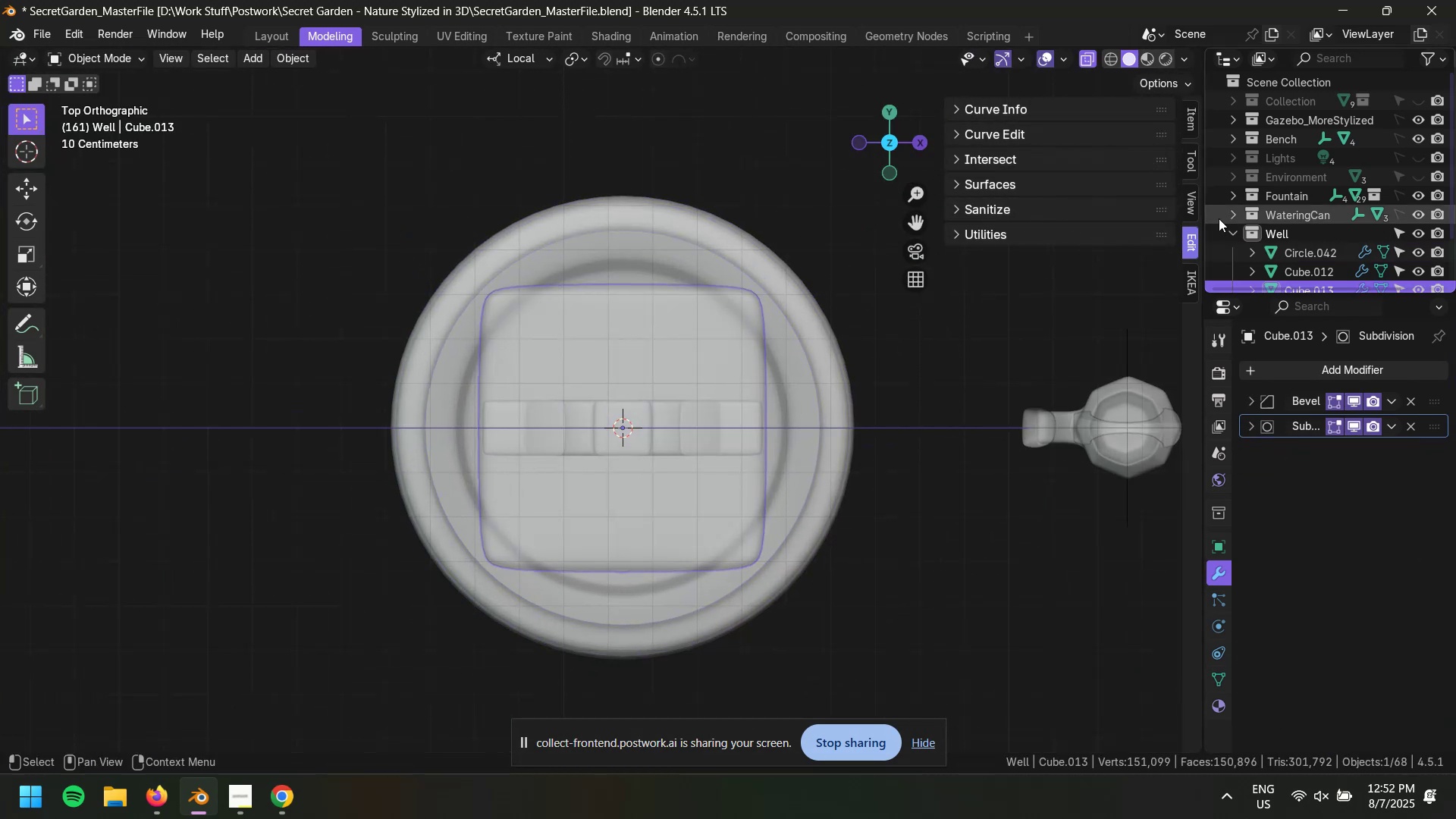 
scroll: coordinate [1320, 271], scroll_direction: down, amount: 2.0
 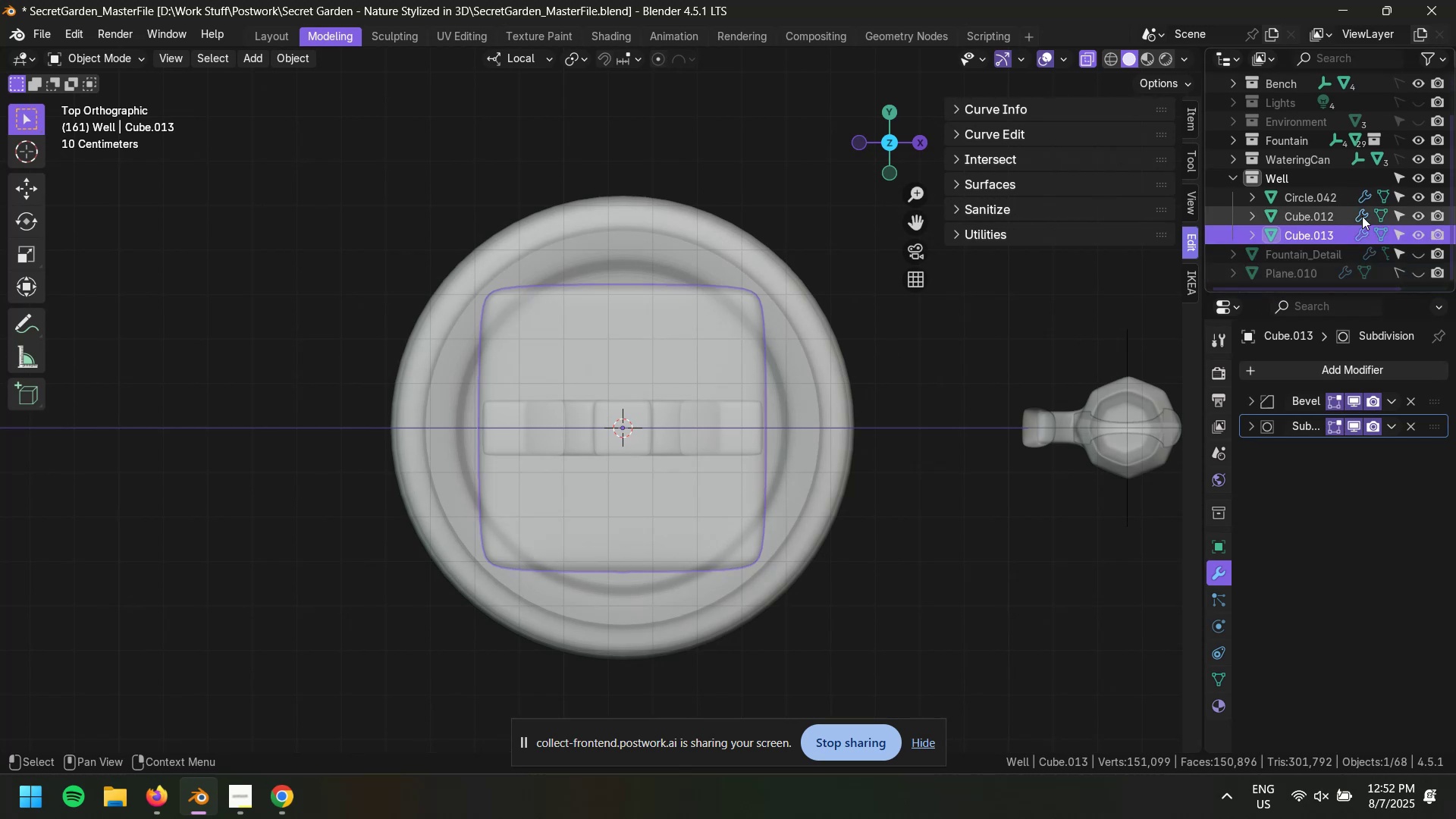 
left_click([1327, 212])
 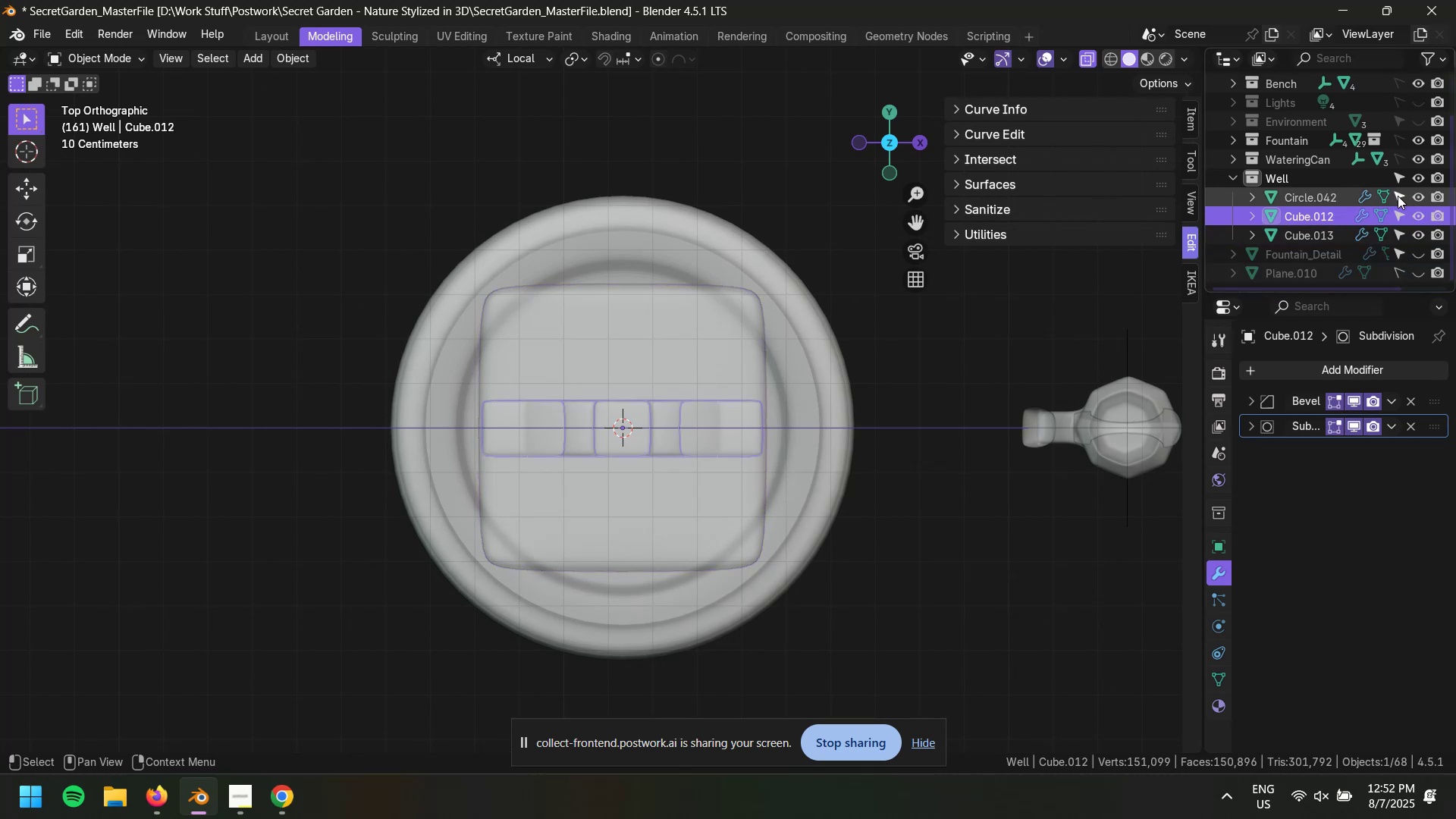 
left_click([1398, 196])
 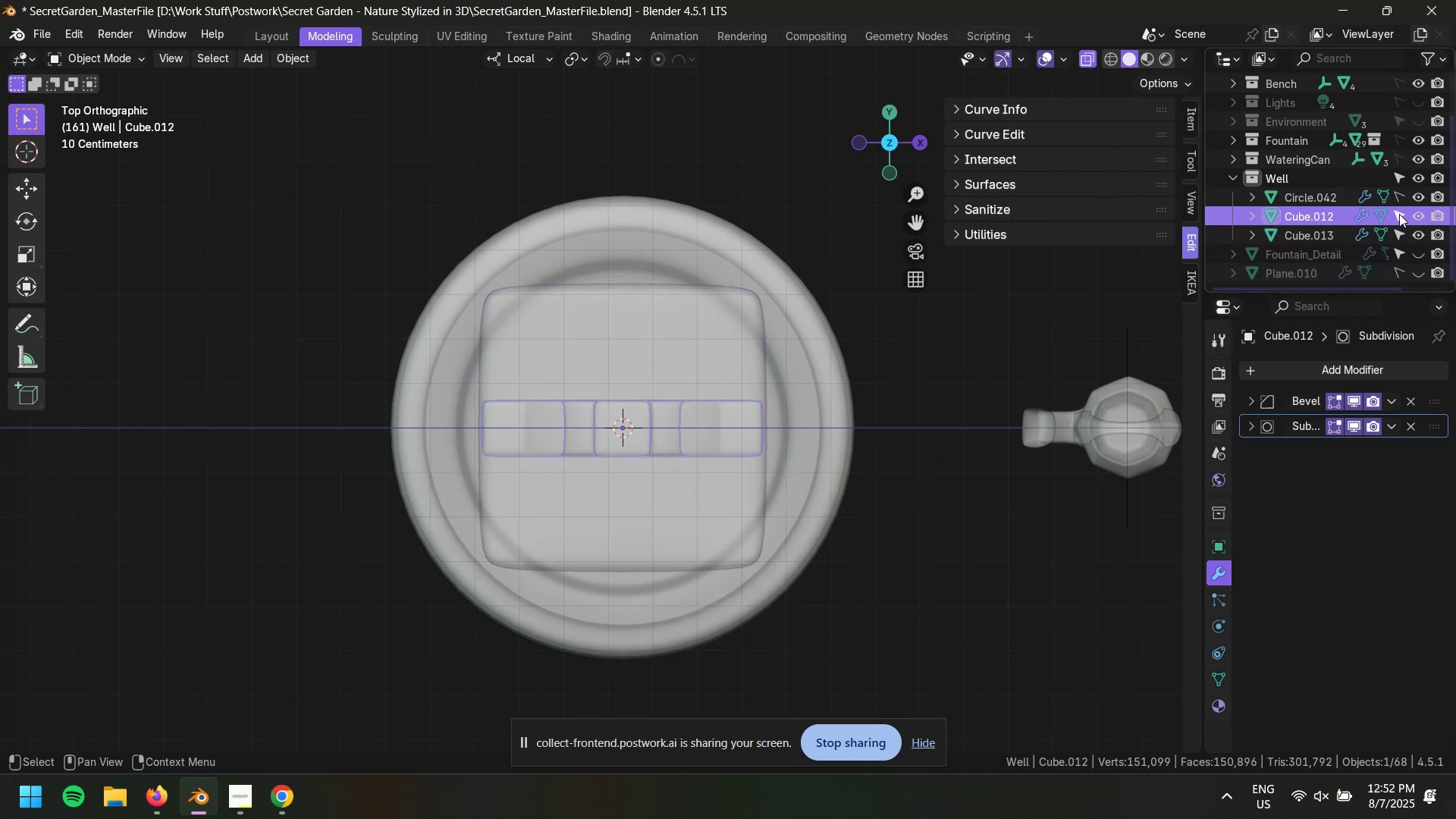 
double_click([1399, 215])
 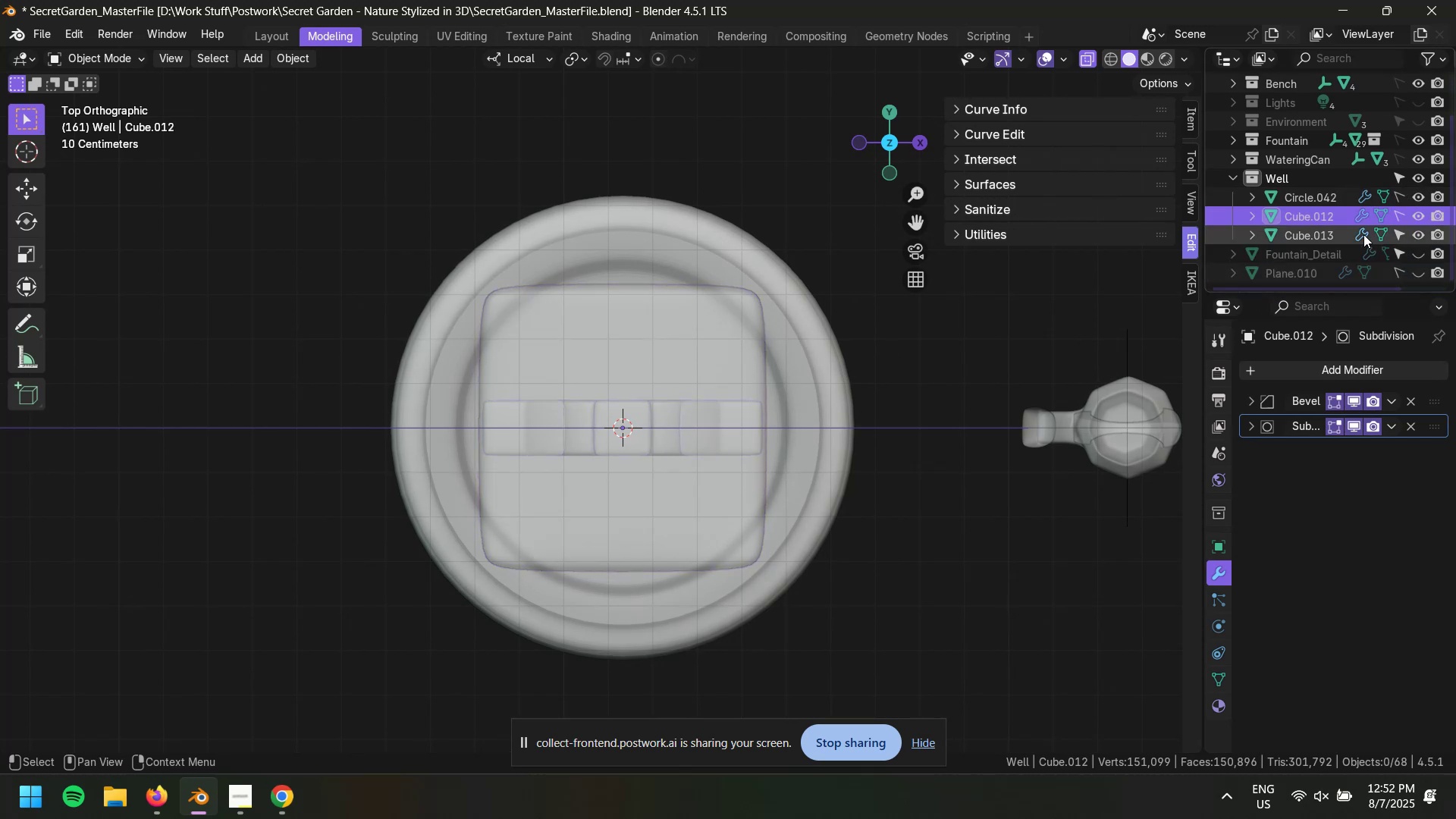 
left_click([1363, 234])
 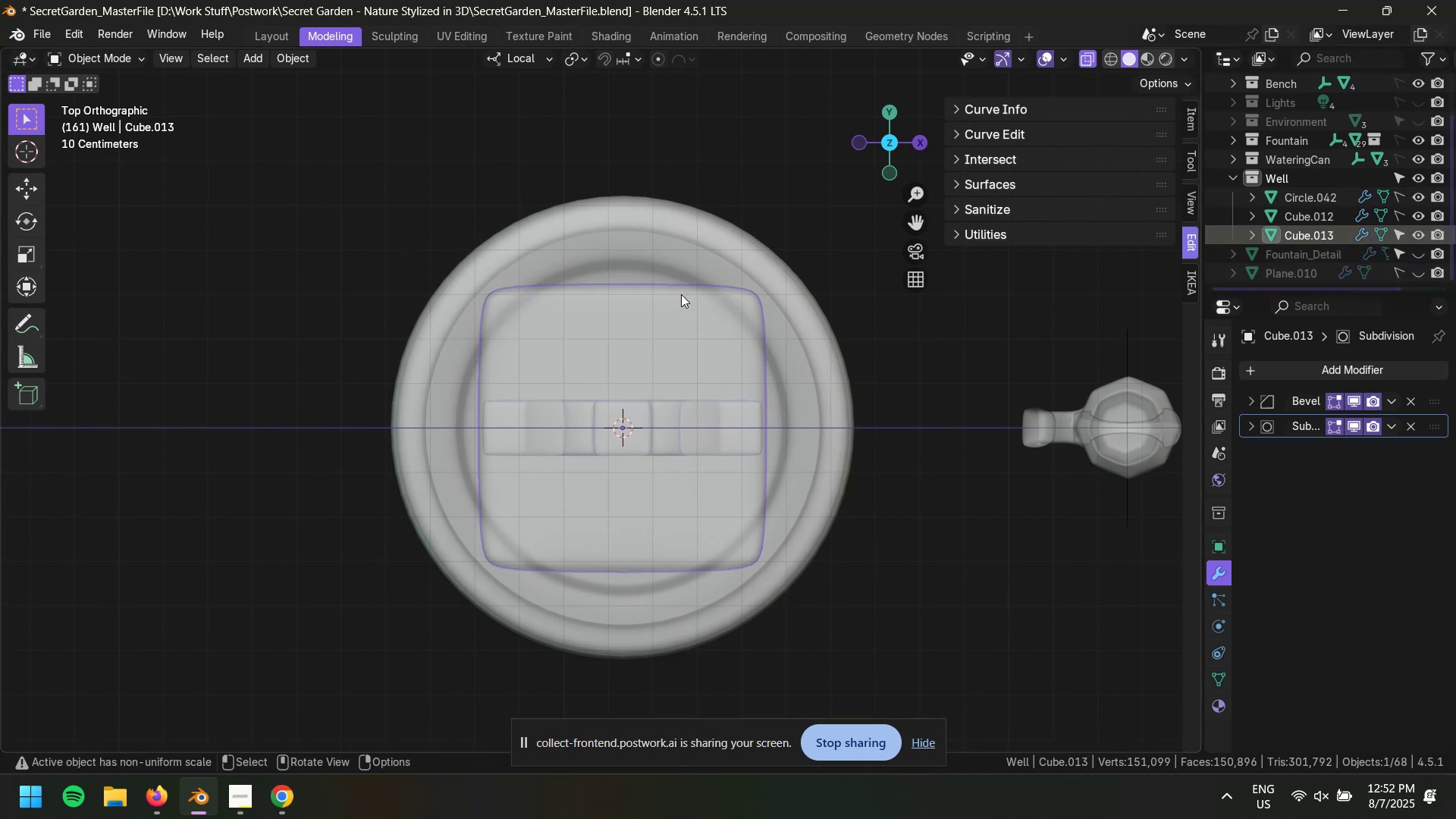 
double_click([649, 401])
 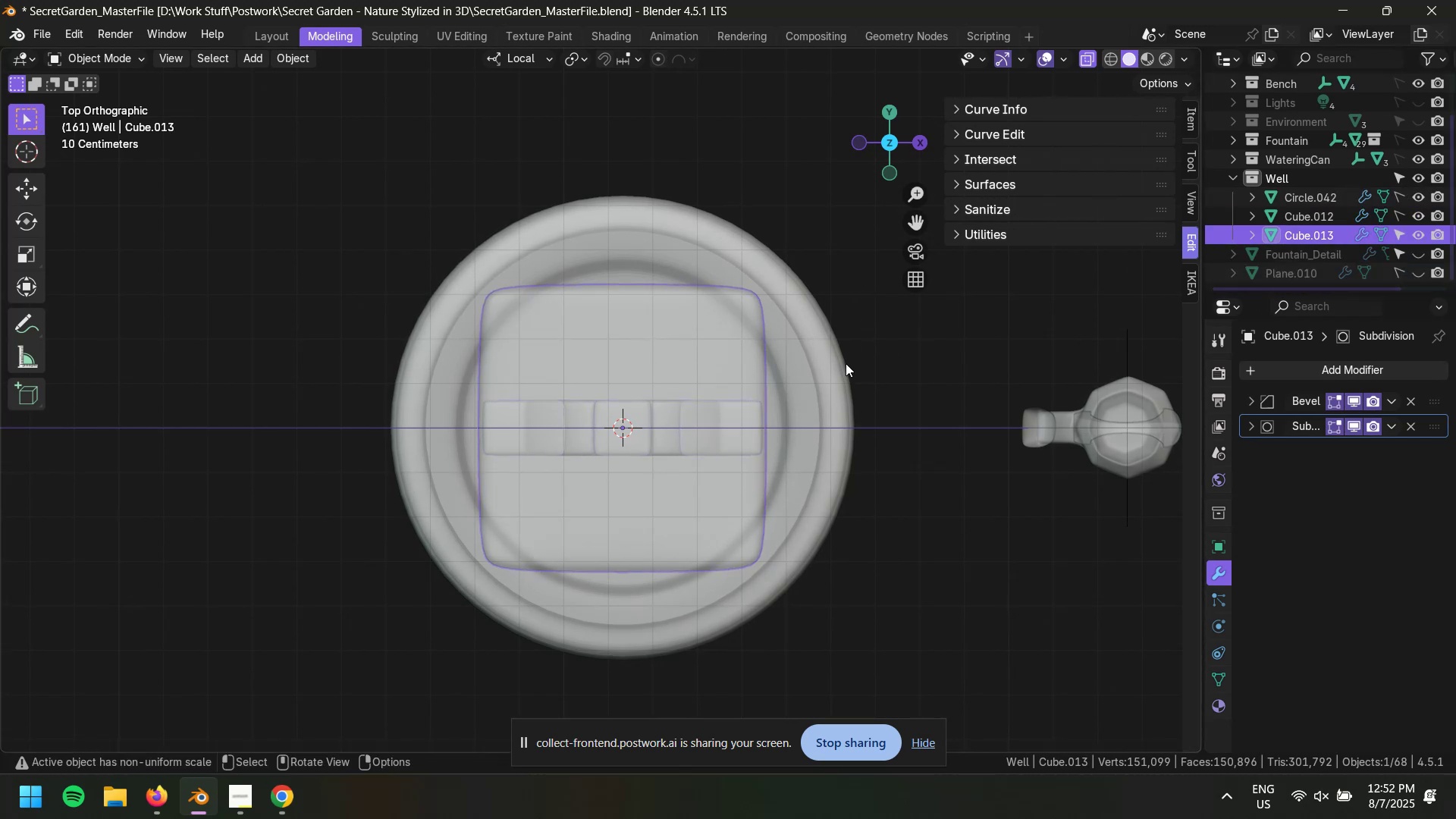 
type(s)
key(Escape)
type(sy)
key(Escape)
 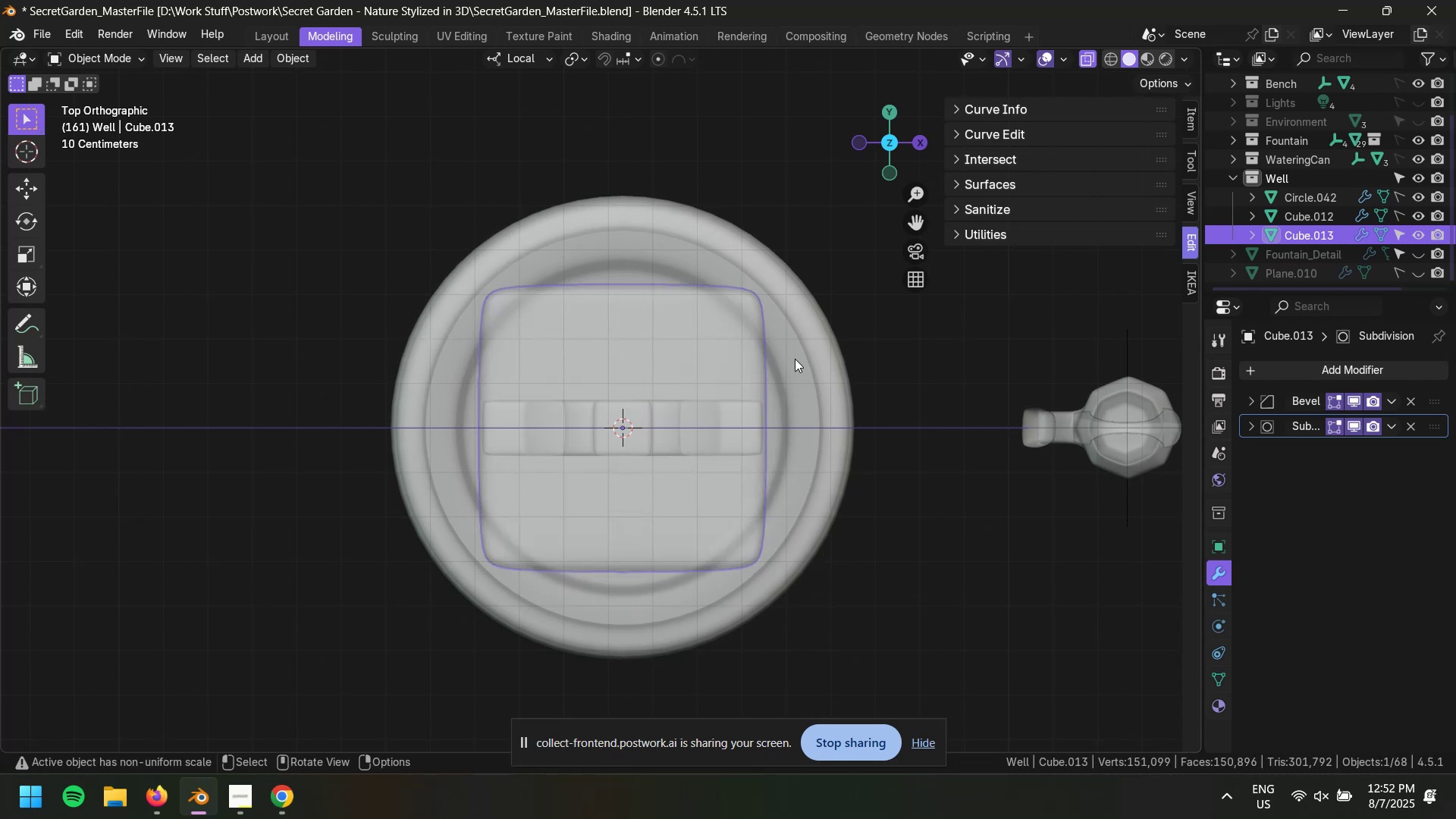 
scroll: coordinate [774, 392], scroll_direction: up, amount: 1.0
 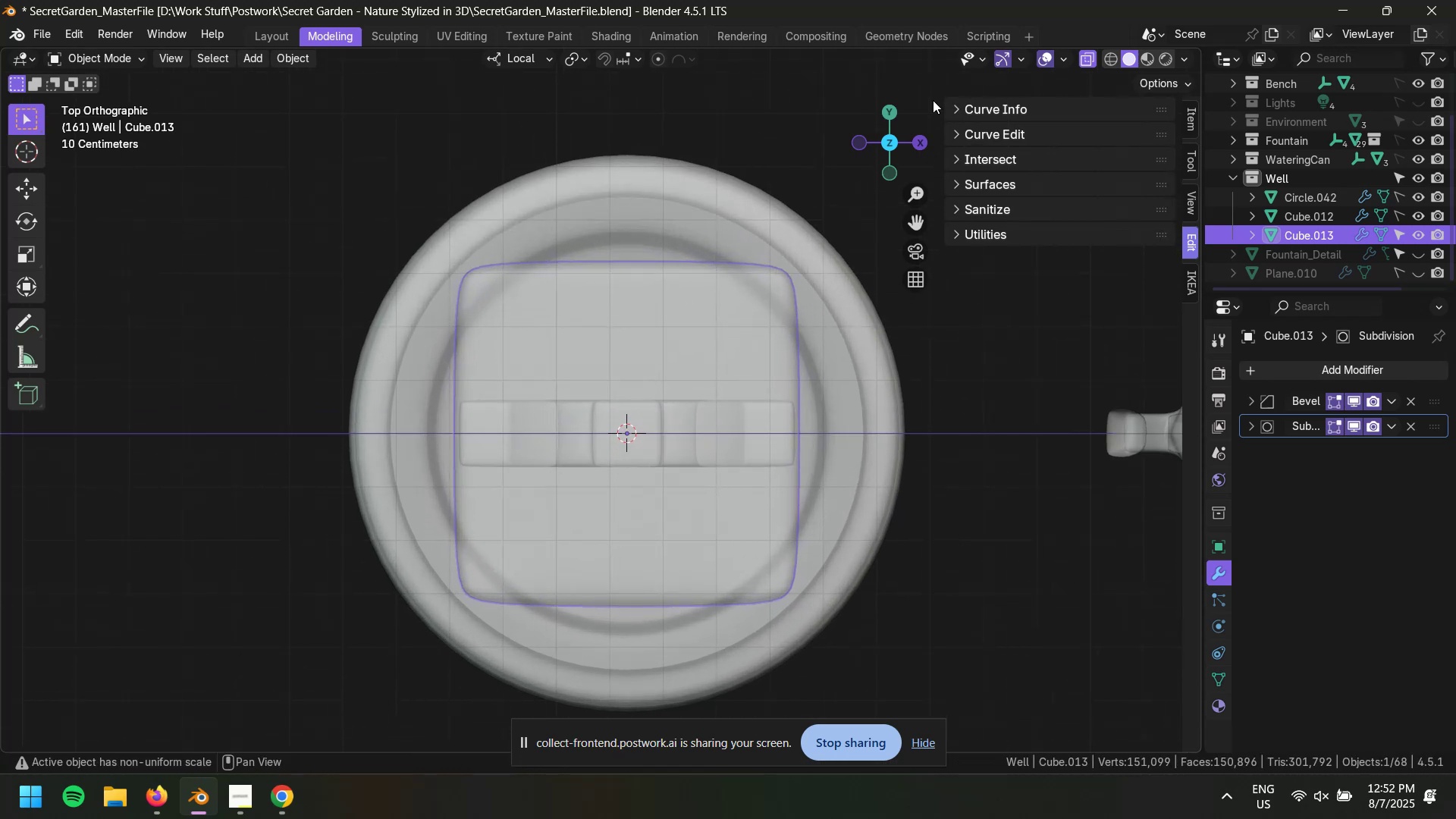 
left_click([888, 113])
 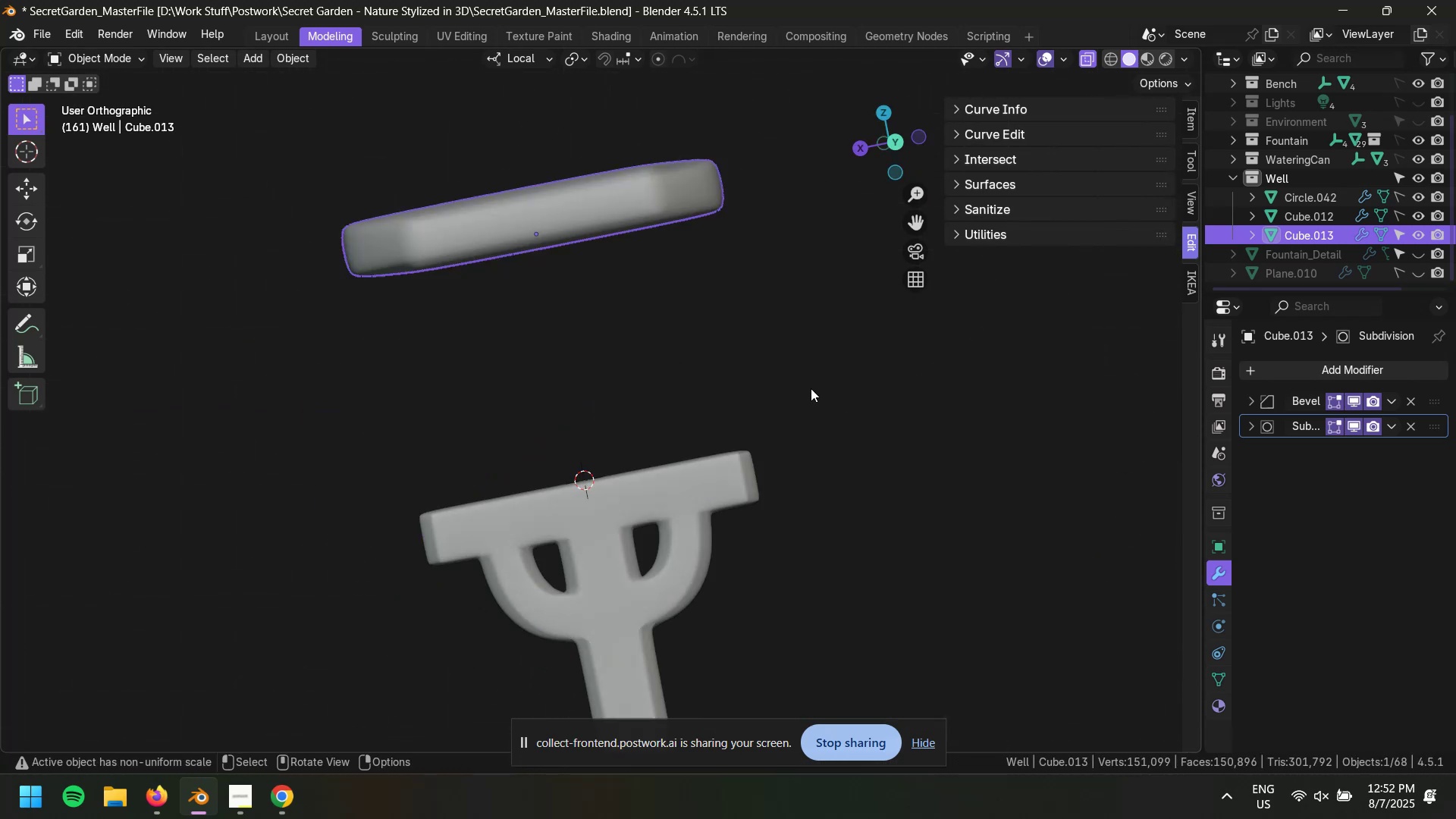 
scroll: coordinate [806, 396], scroll_direction: down, amount: 4.0
 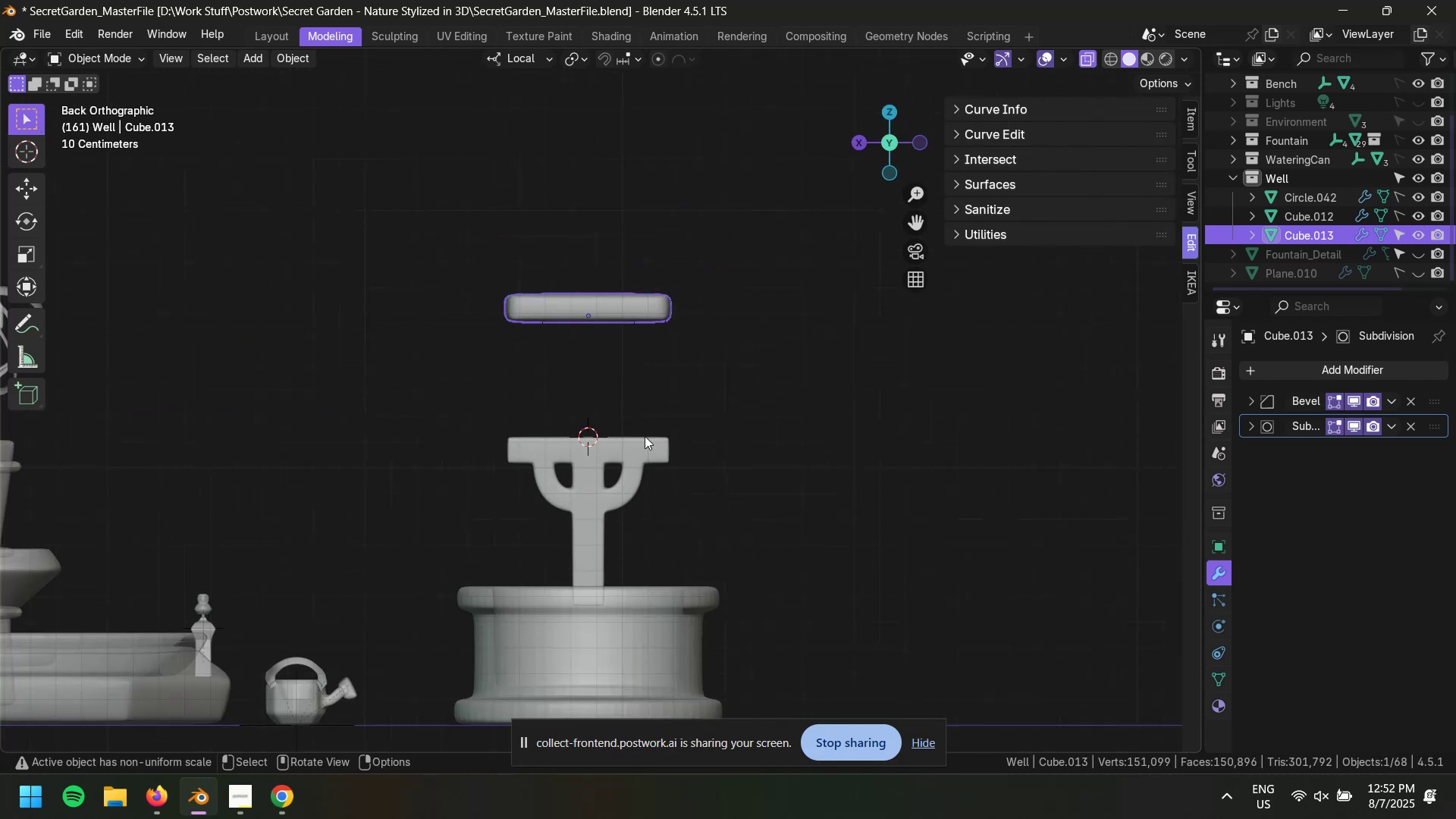 
left_click([616, 443])
 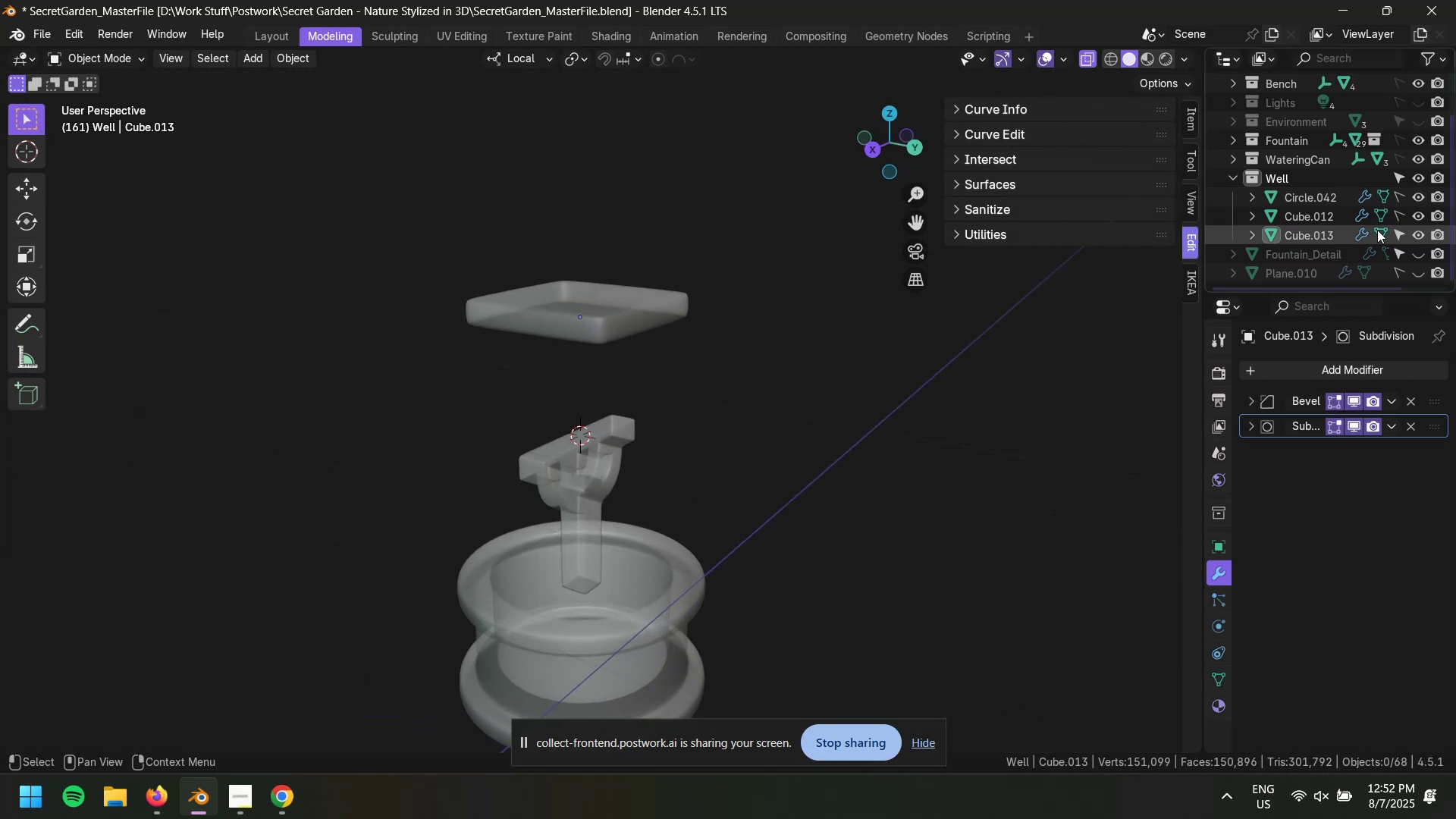 
left_click([1403, 214])
 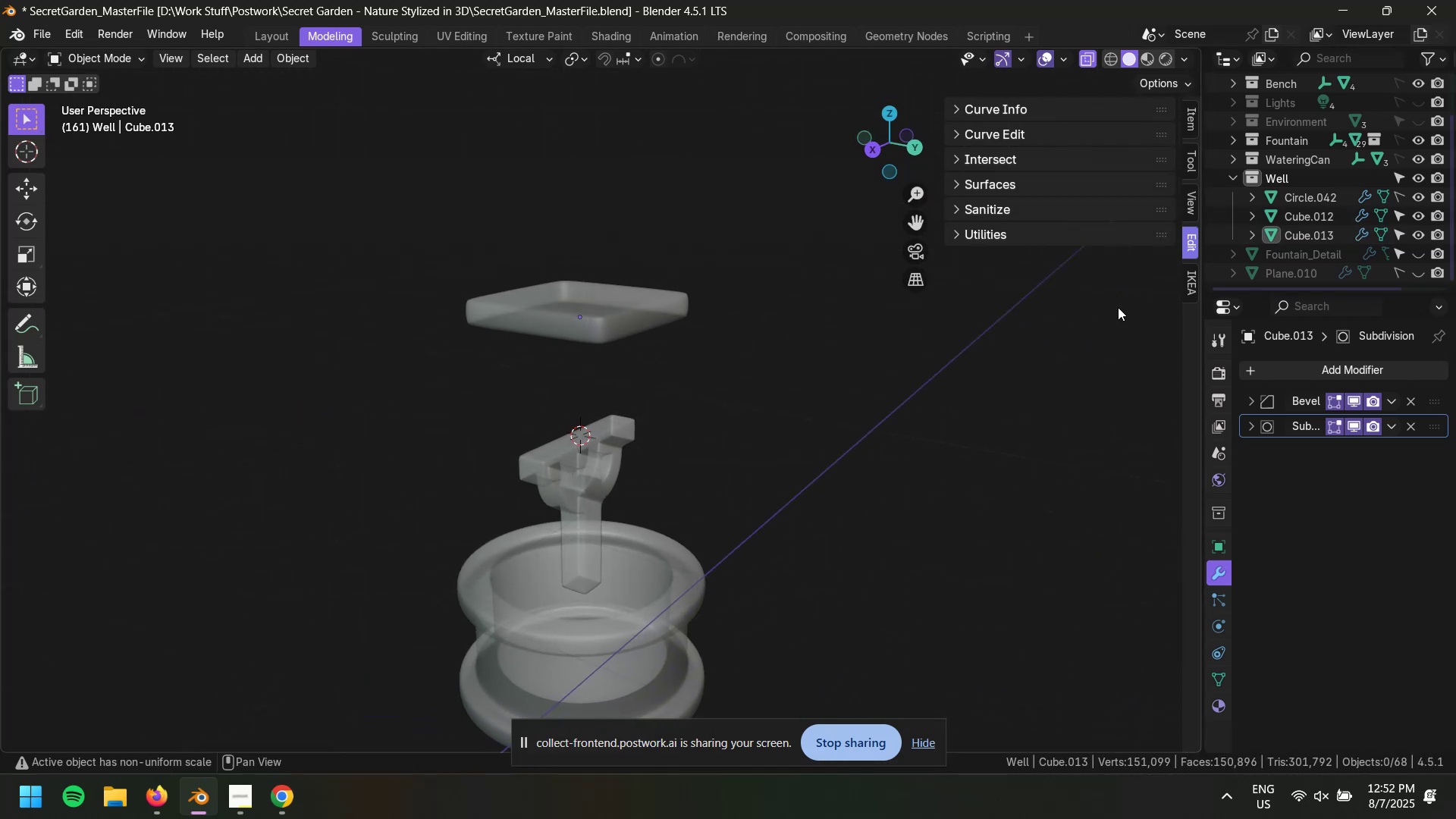 
scroll: coordinate [665, 447], scroll_direction: up, amount: 3.0
 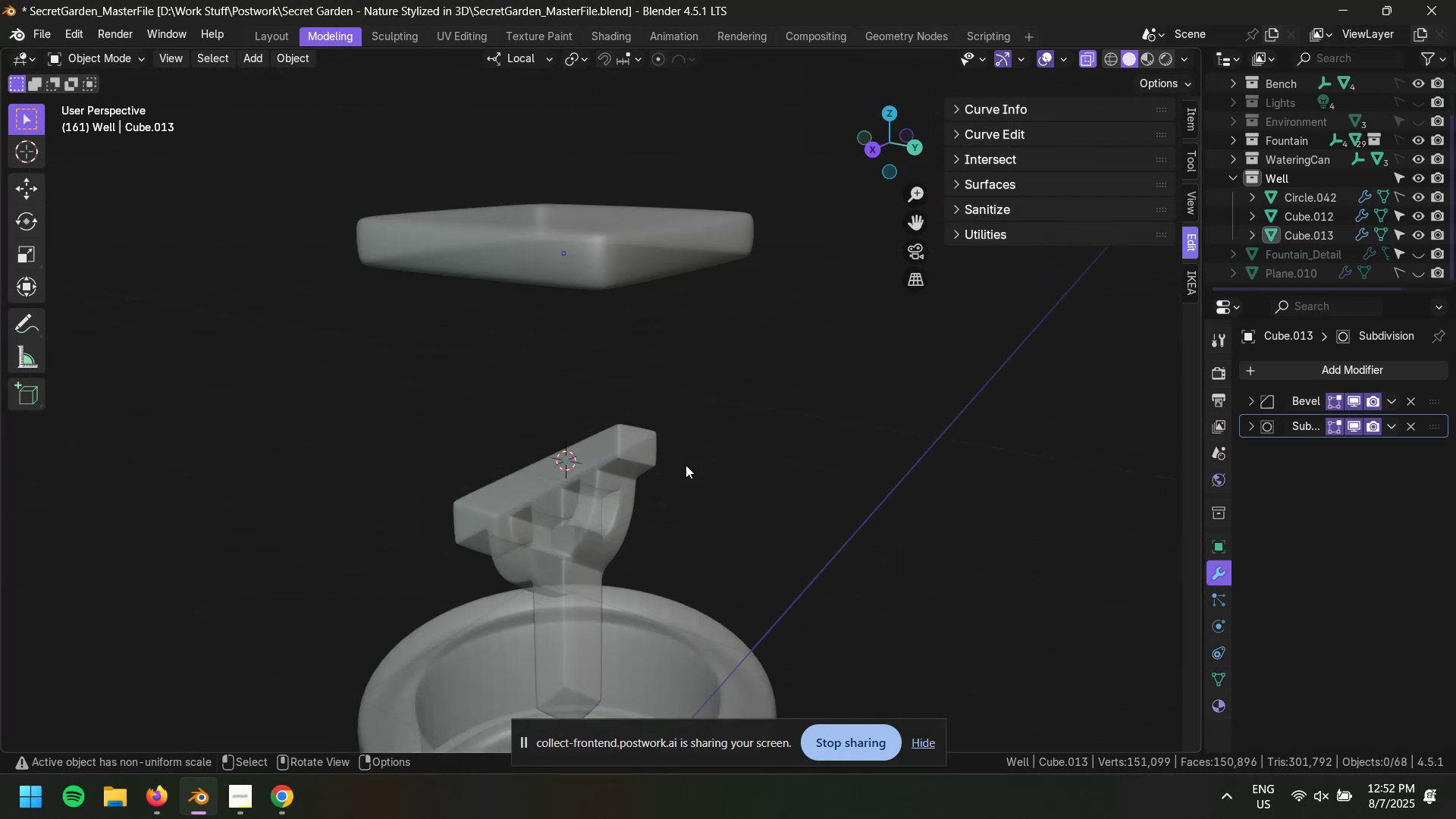 
key(Alt+AltLeft)
 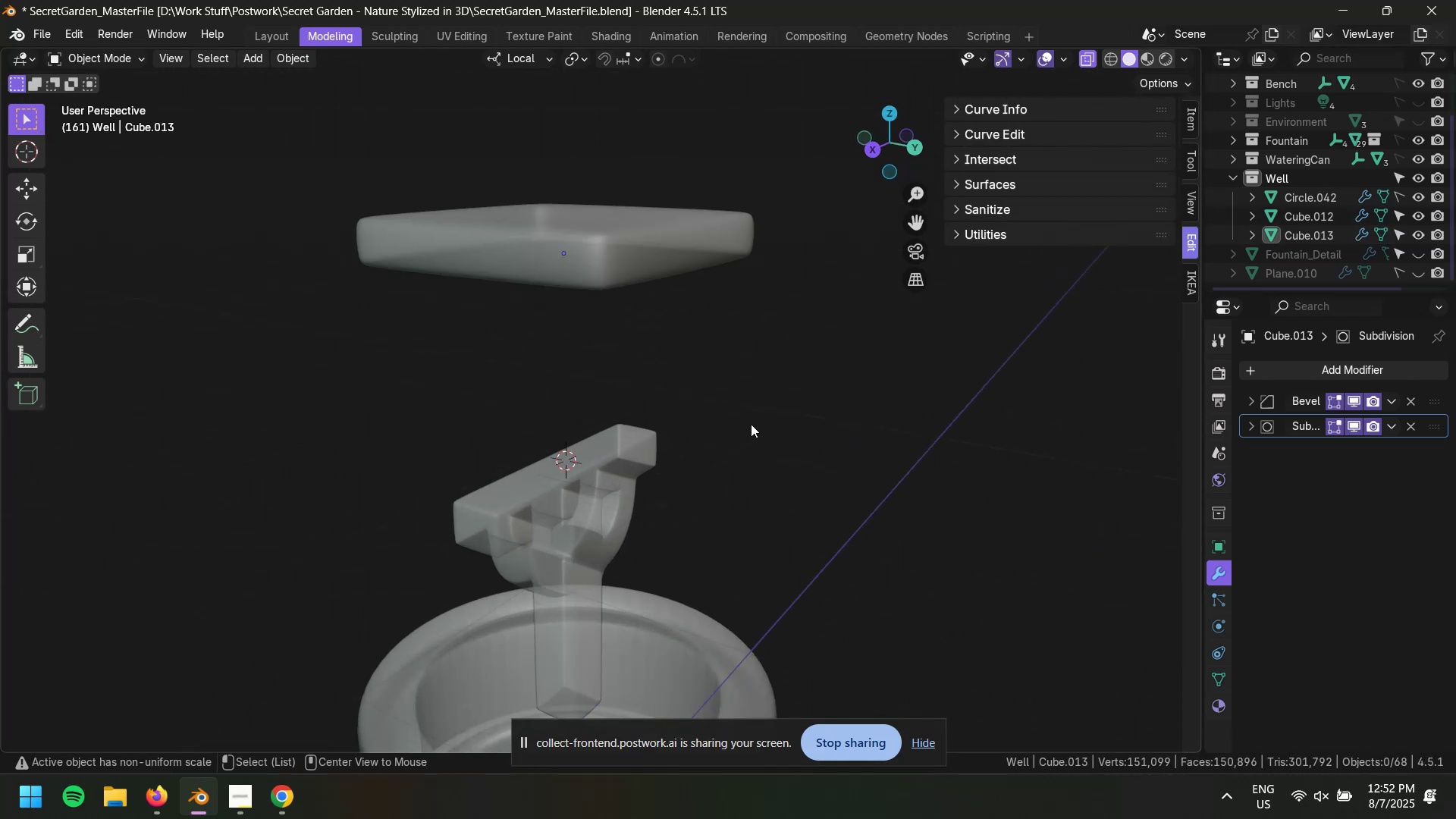 
key(Alt+Z)
 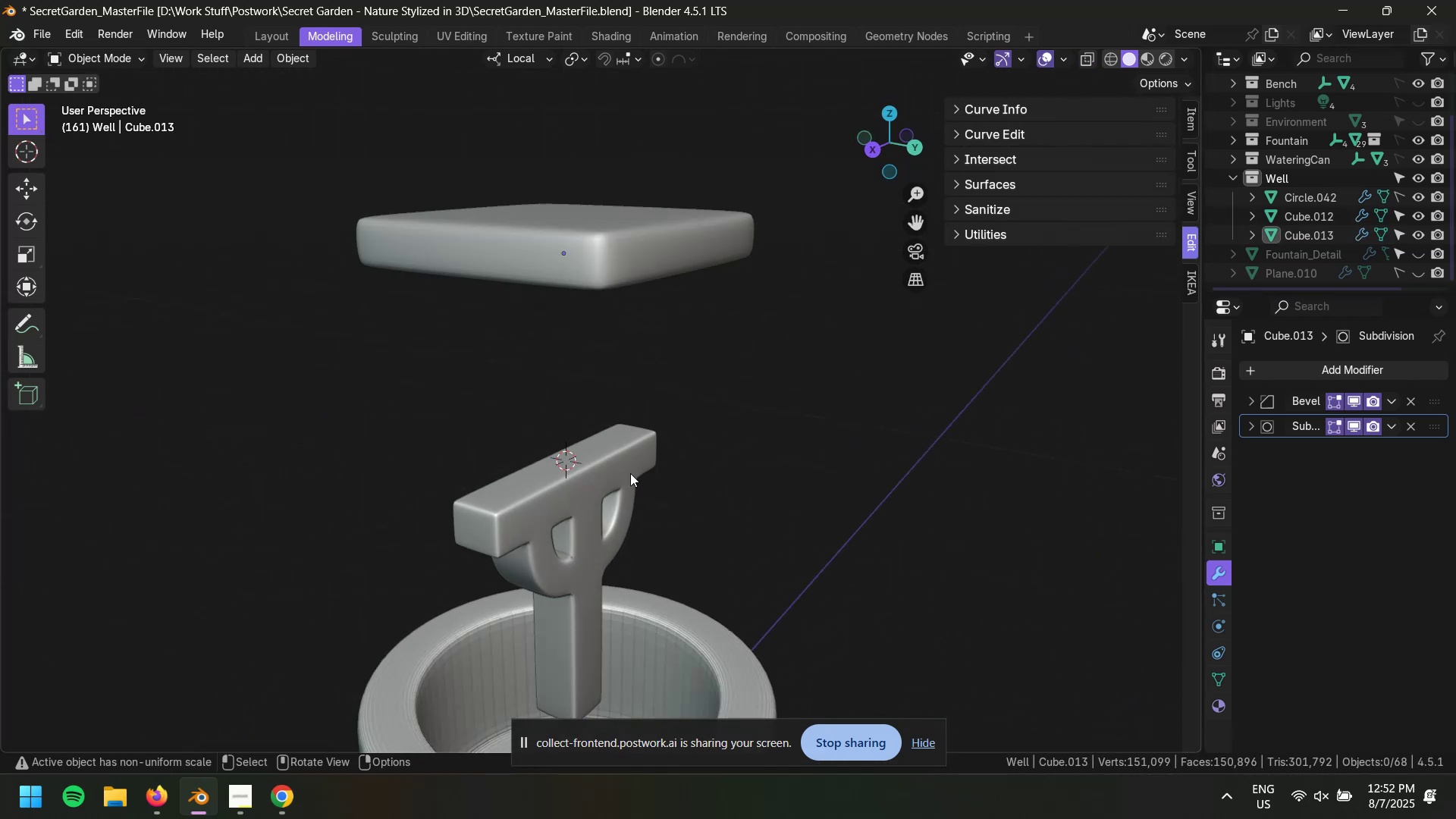 
left_click([604, 482])
 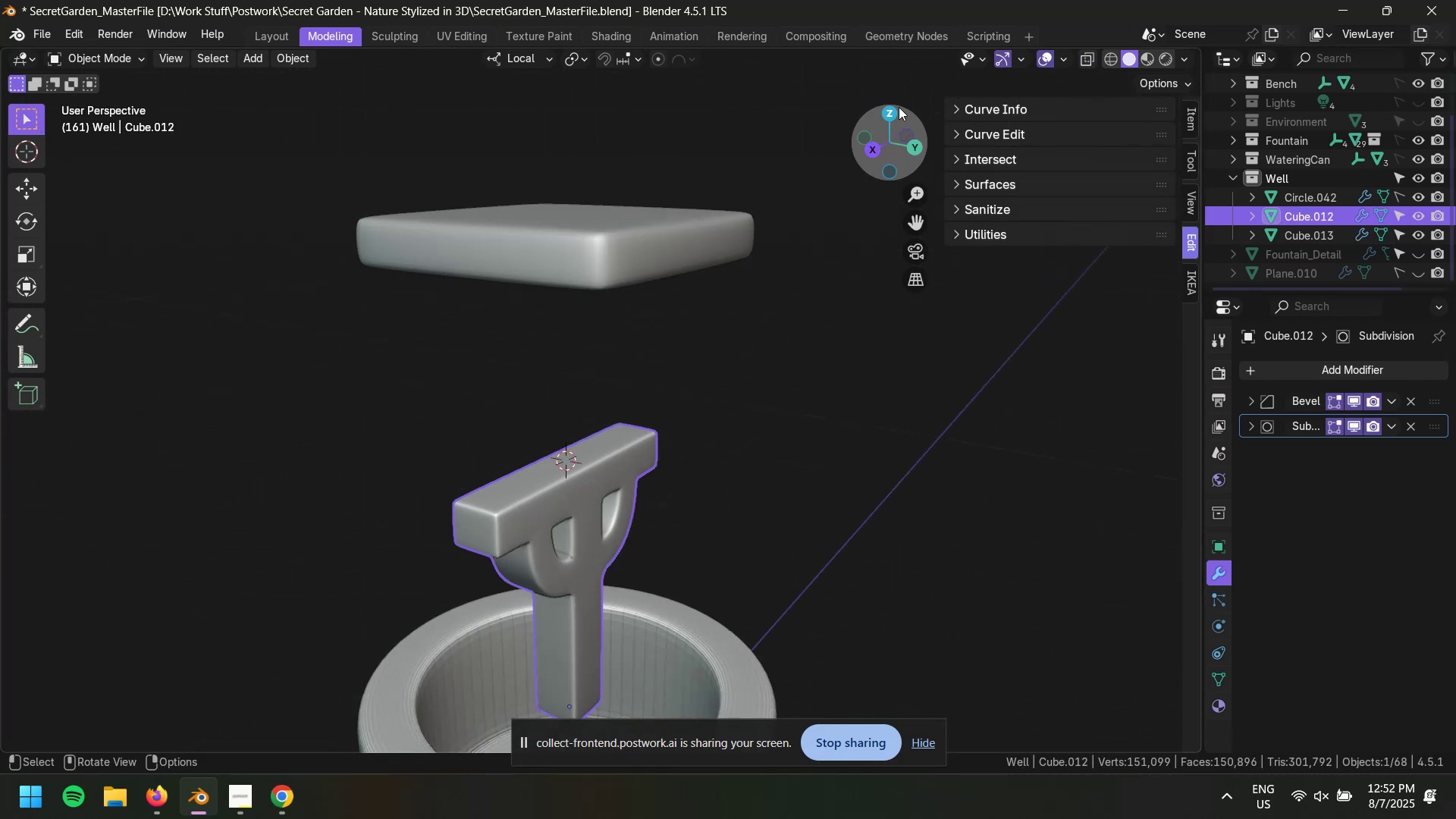 
left_click([897, 107])
 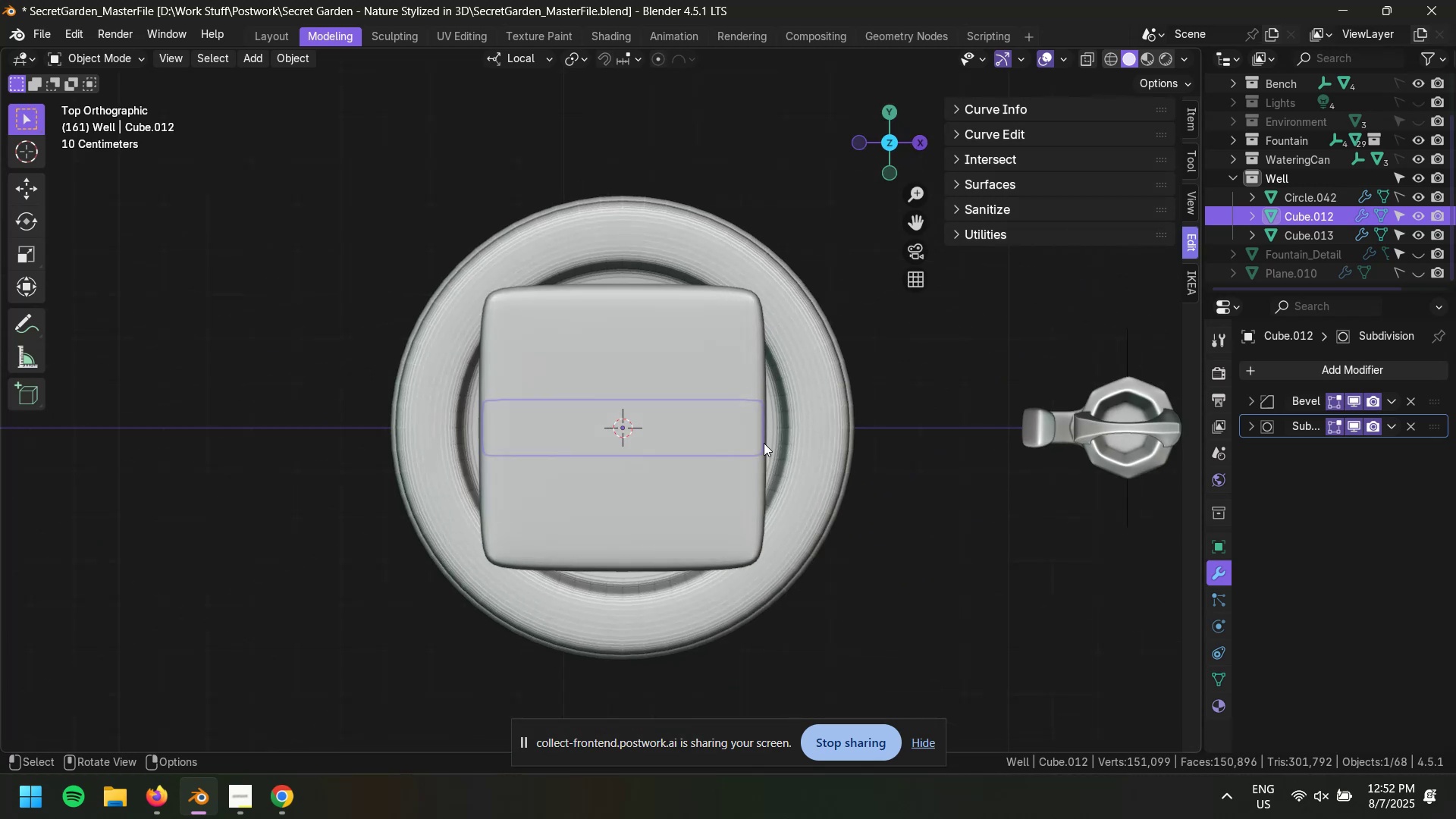 
scroll: coordinate [764, 457], scroll_direction: up, amount: 2.0
 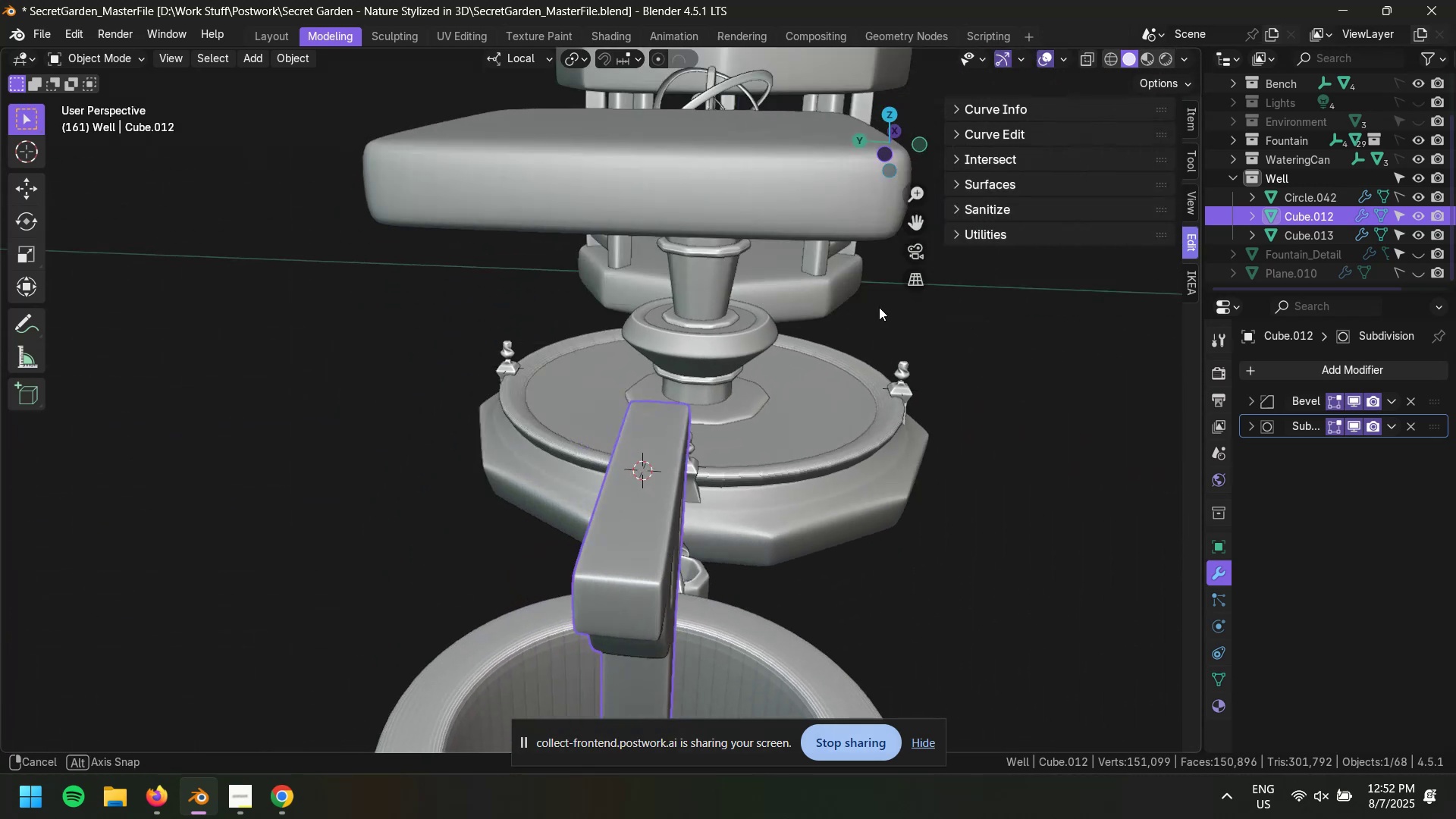 
scroll: coordinate [821, 377], scroll_direction: down, amount: 2.0
 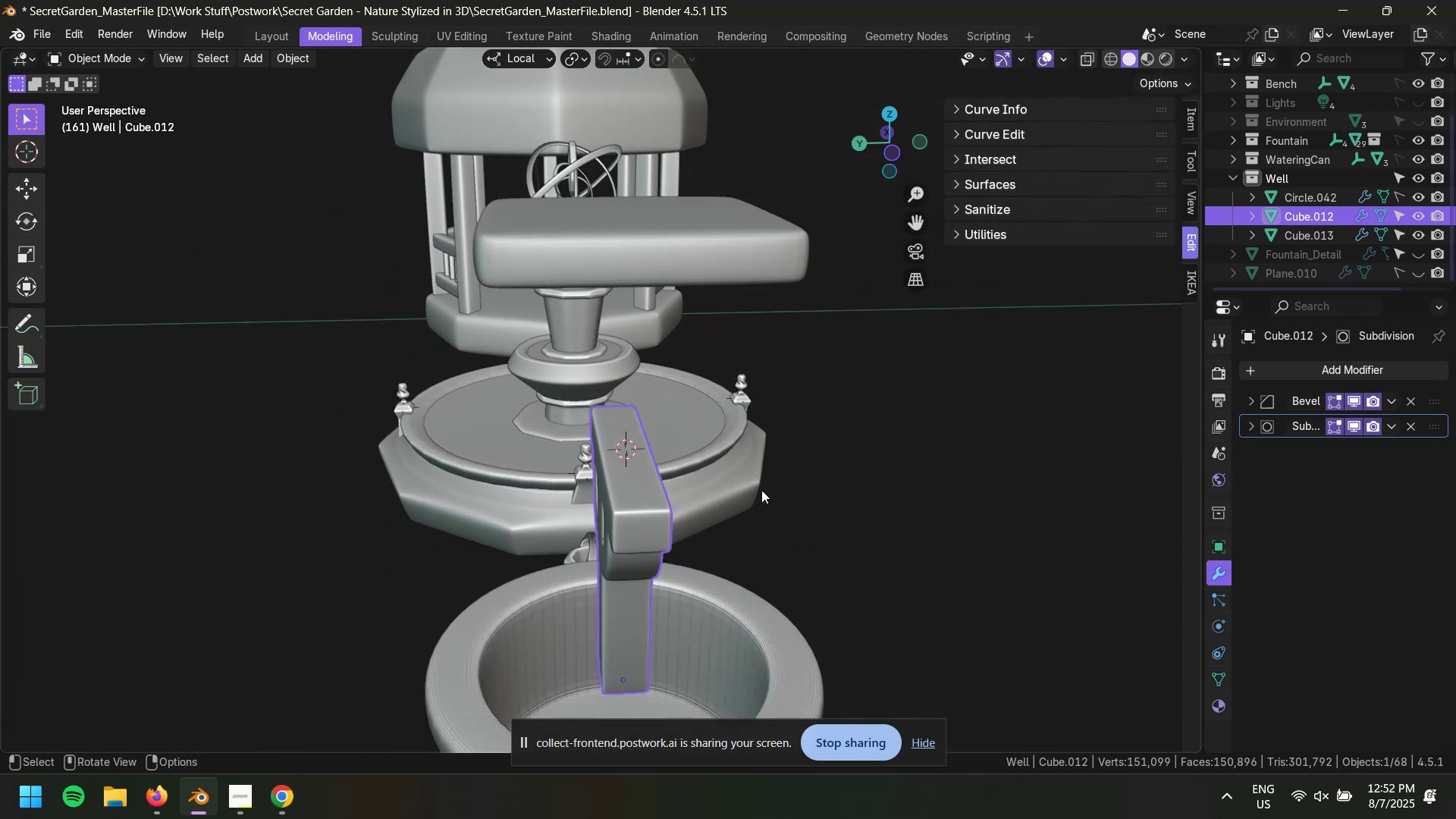 
hold_key(key=ShiftLeft, duration=0.64)
 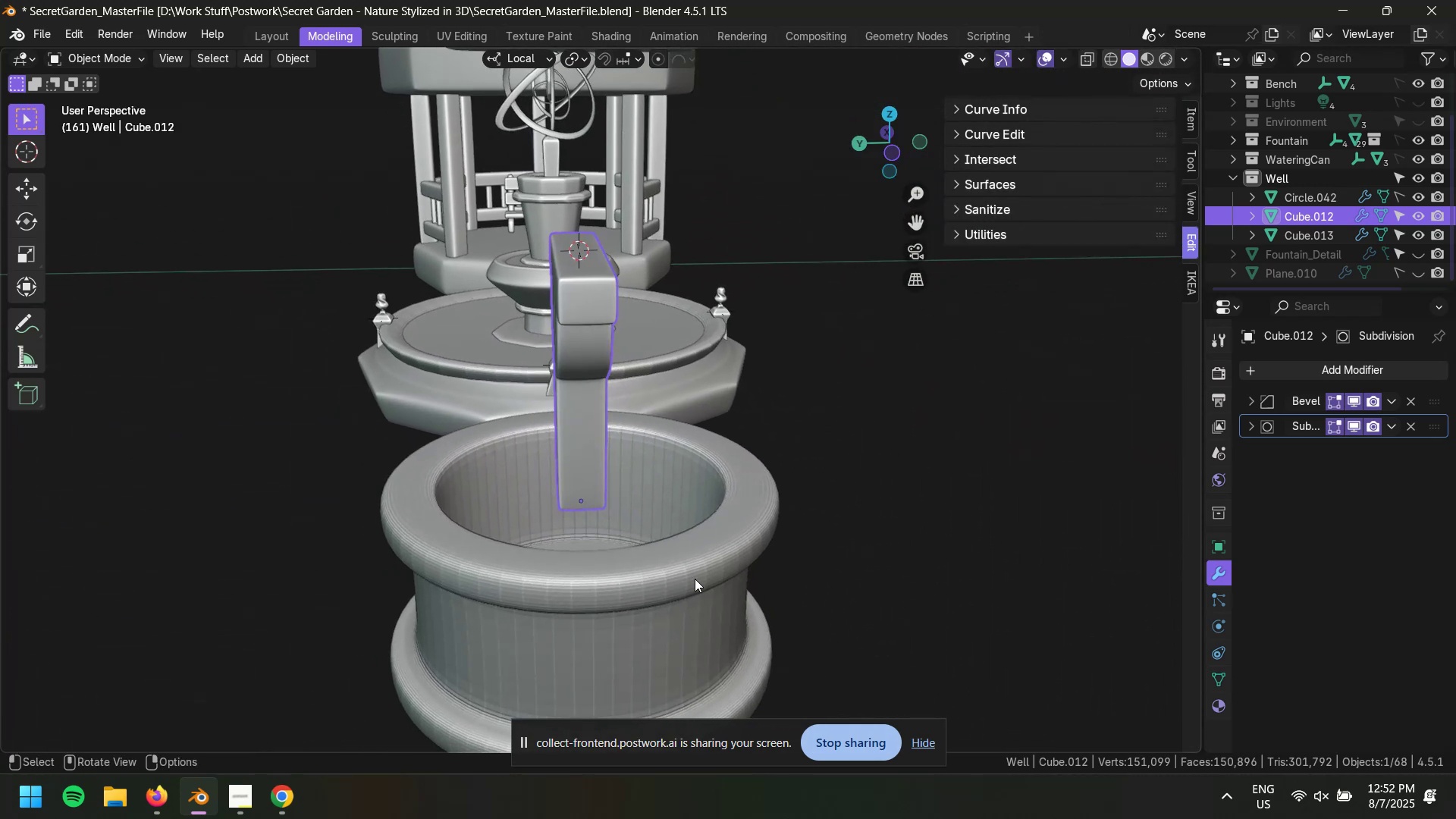 
left_click([695, 579])
 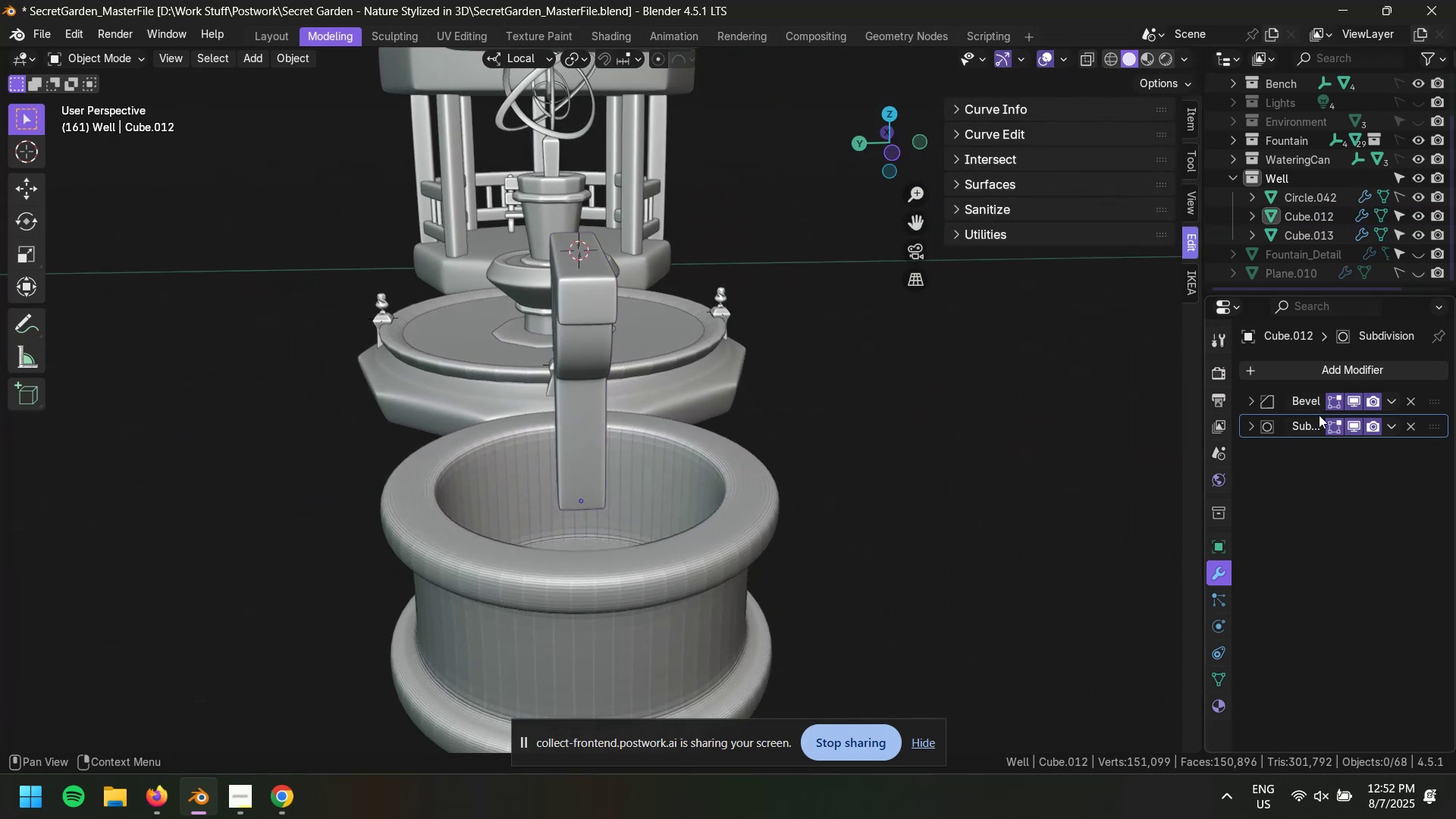 
left_click([1323, 369])
 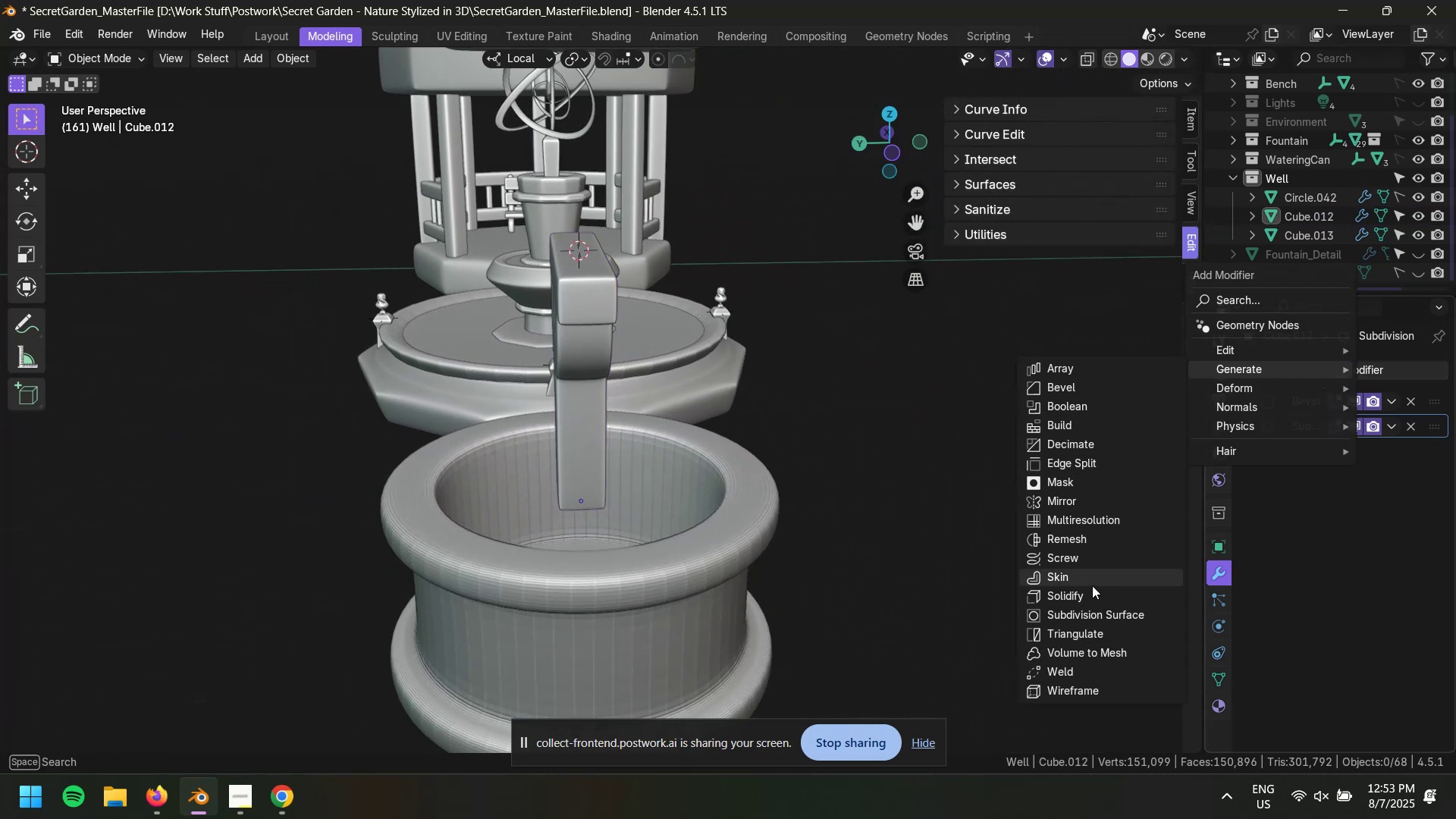 
left_click([1090, 497])
 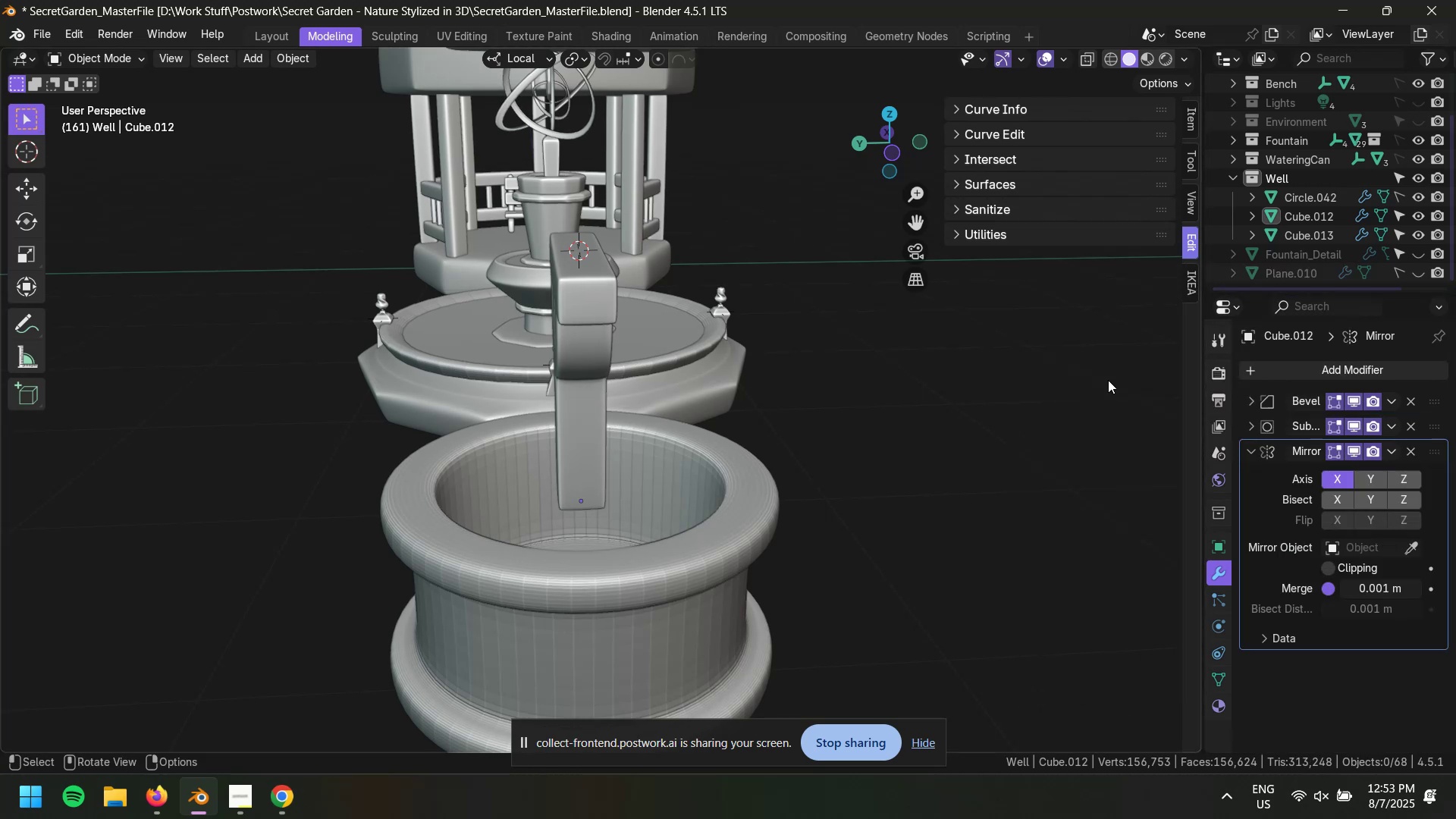 
left_click([1379, 482])
 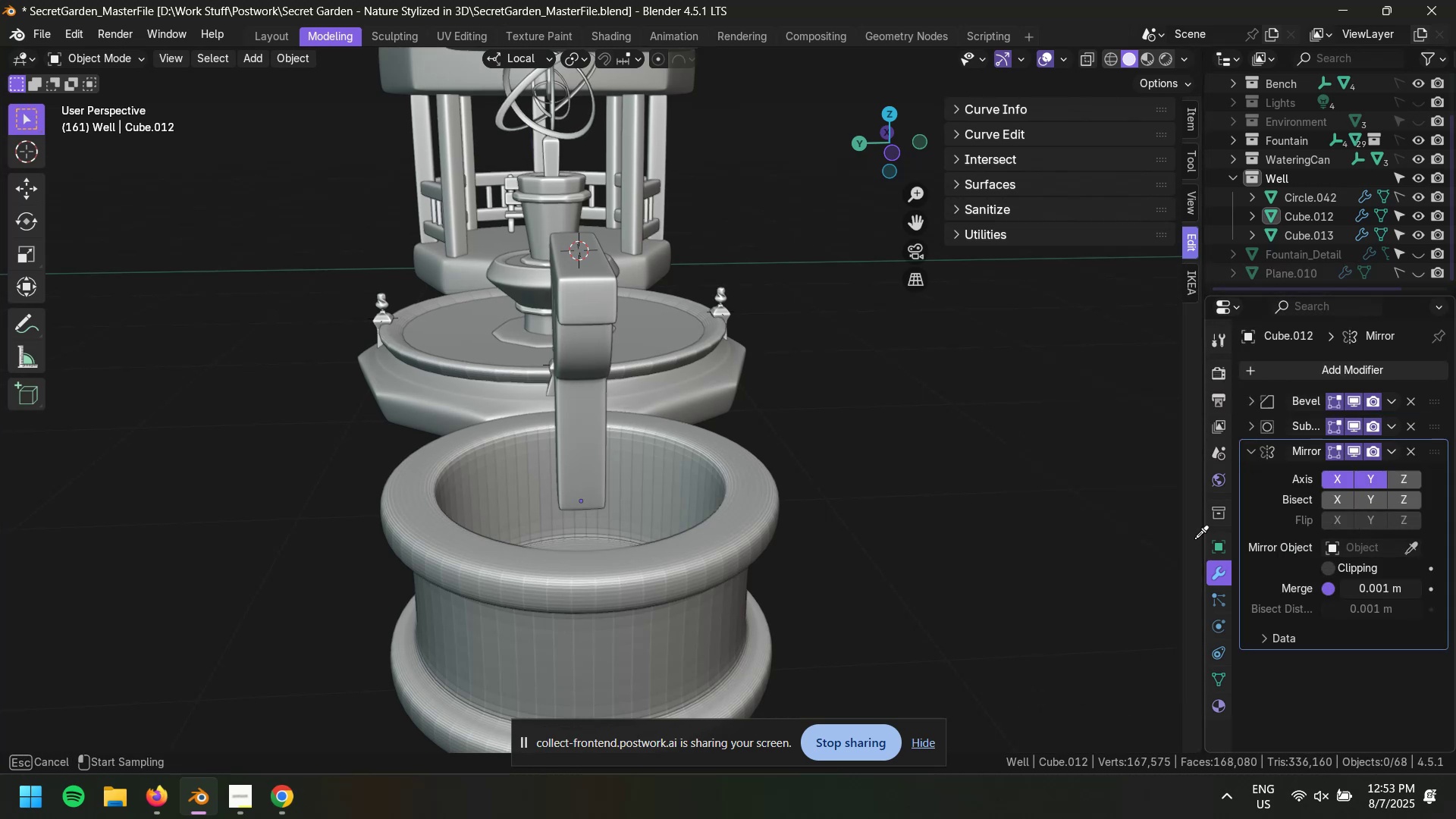 
double_click([756, 548])
 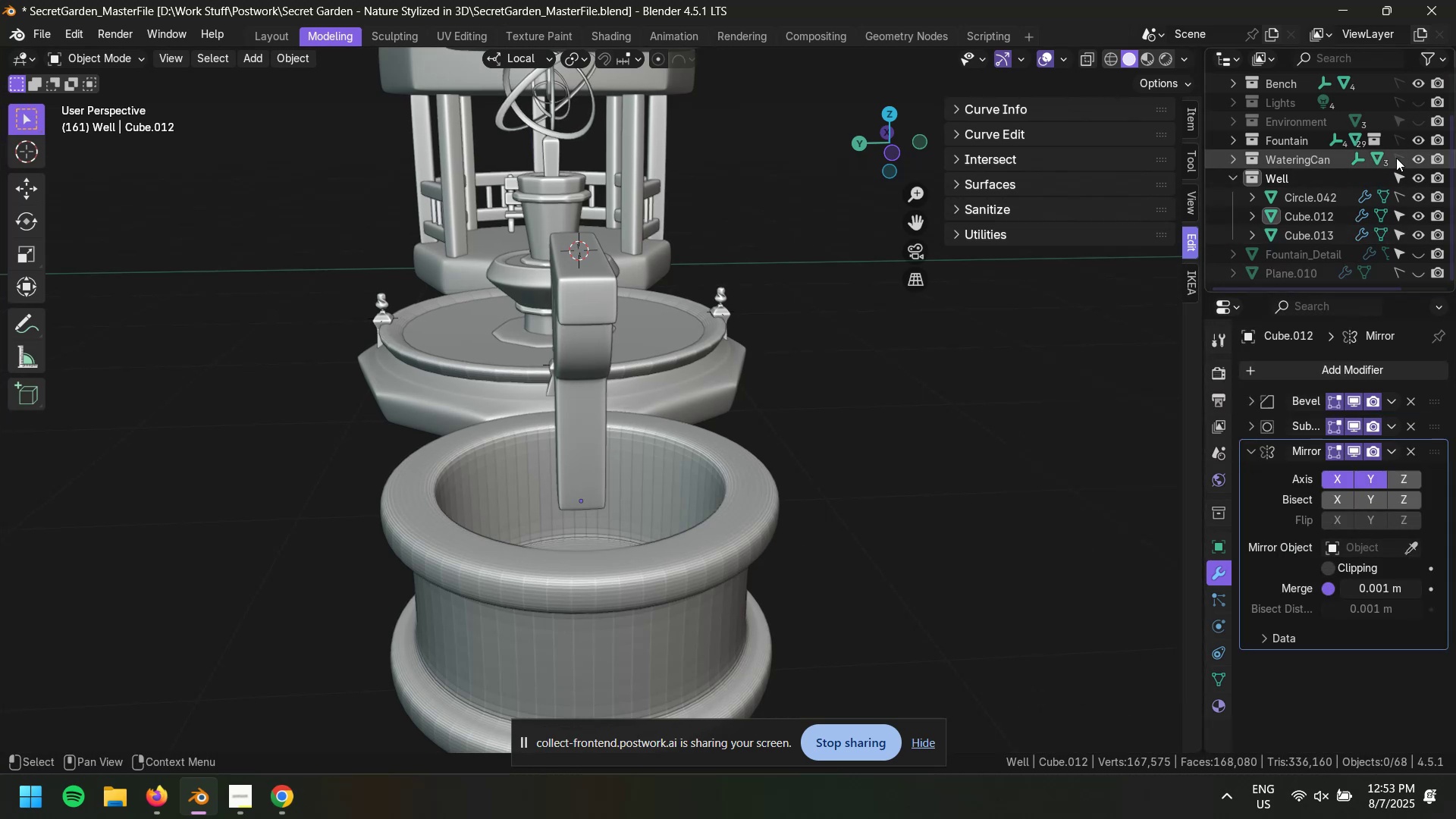 
left_click([1400, 139])
 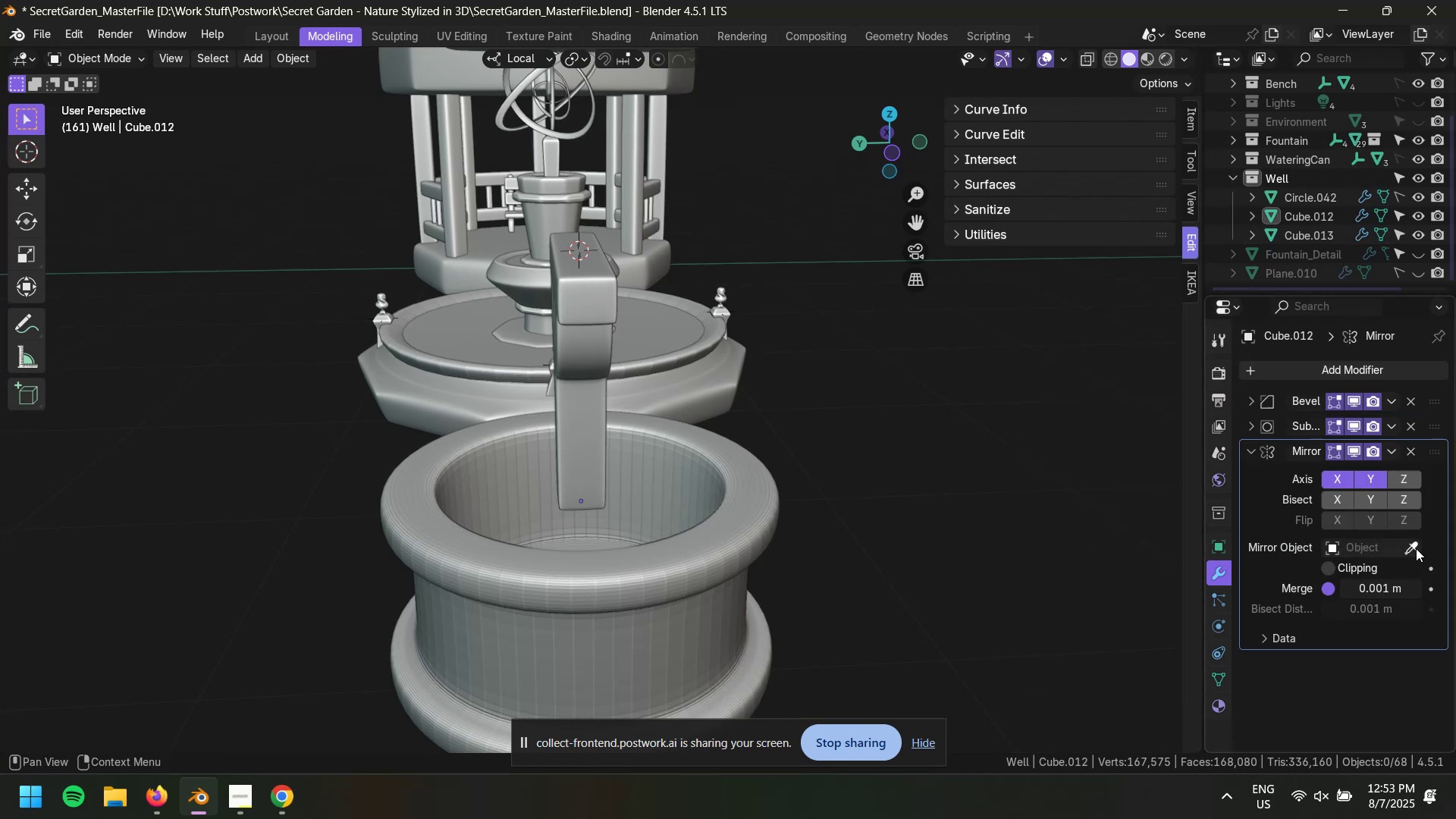 
left_click([1414, 551])
 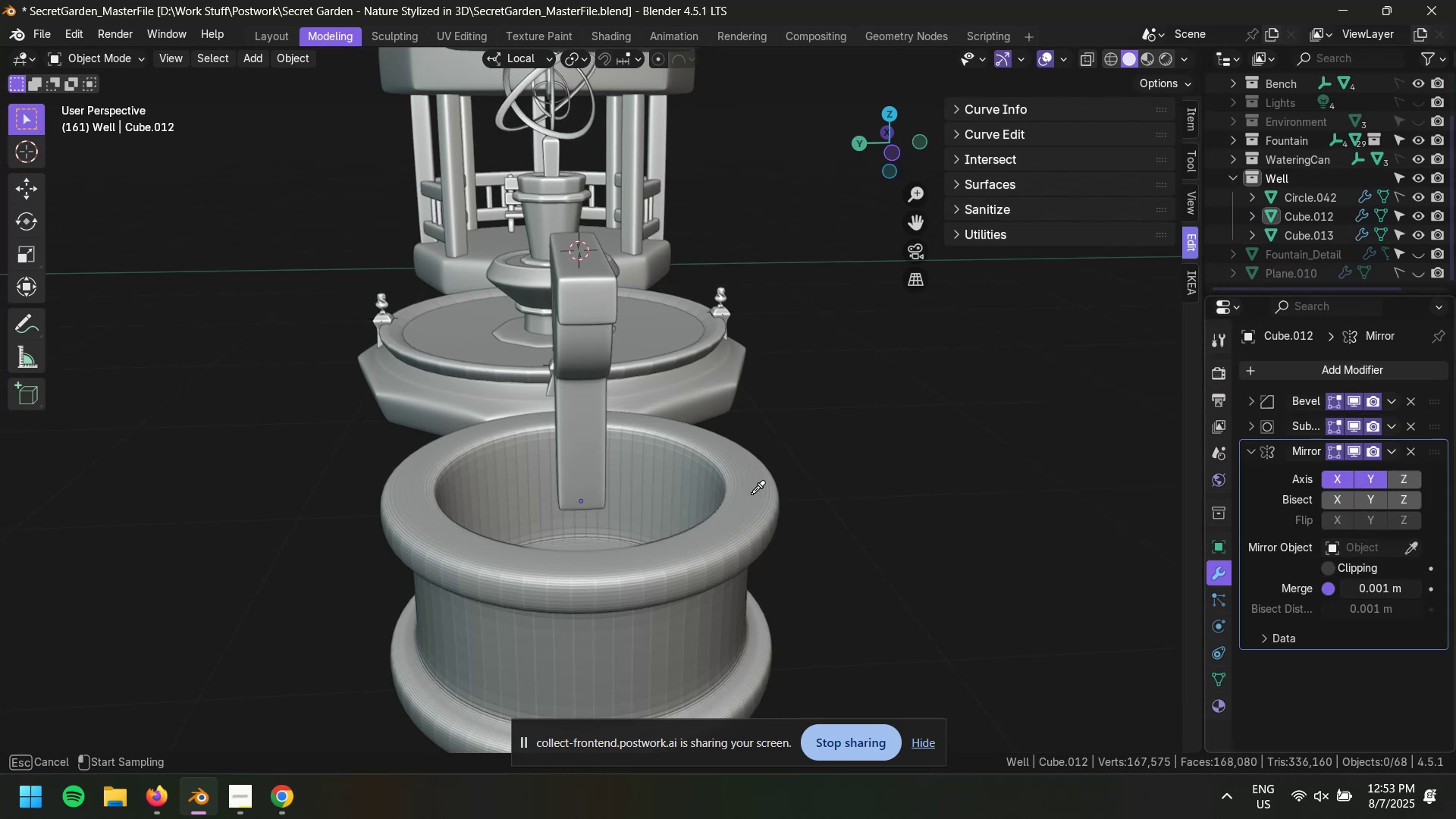 
left_click([744, 494])
 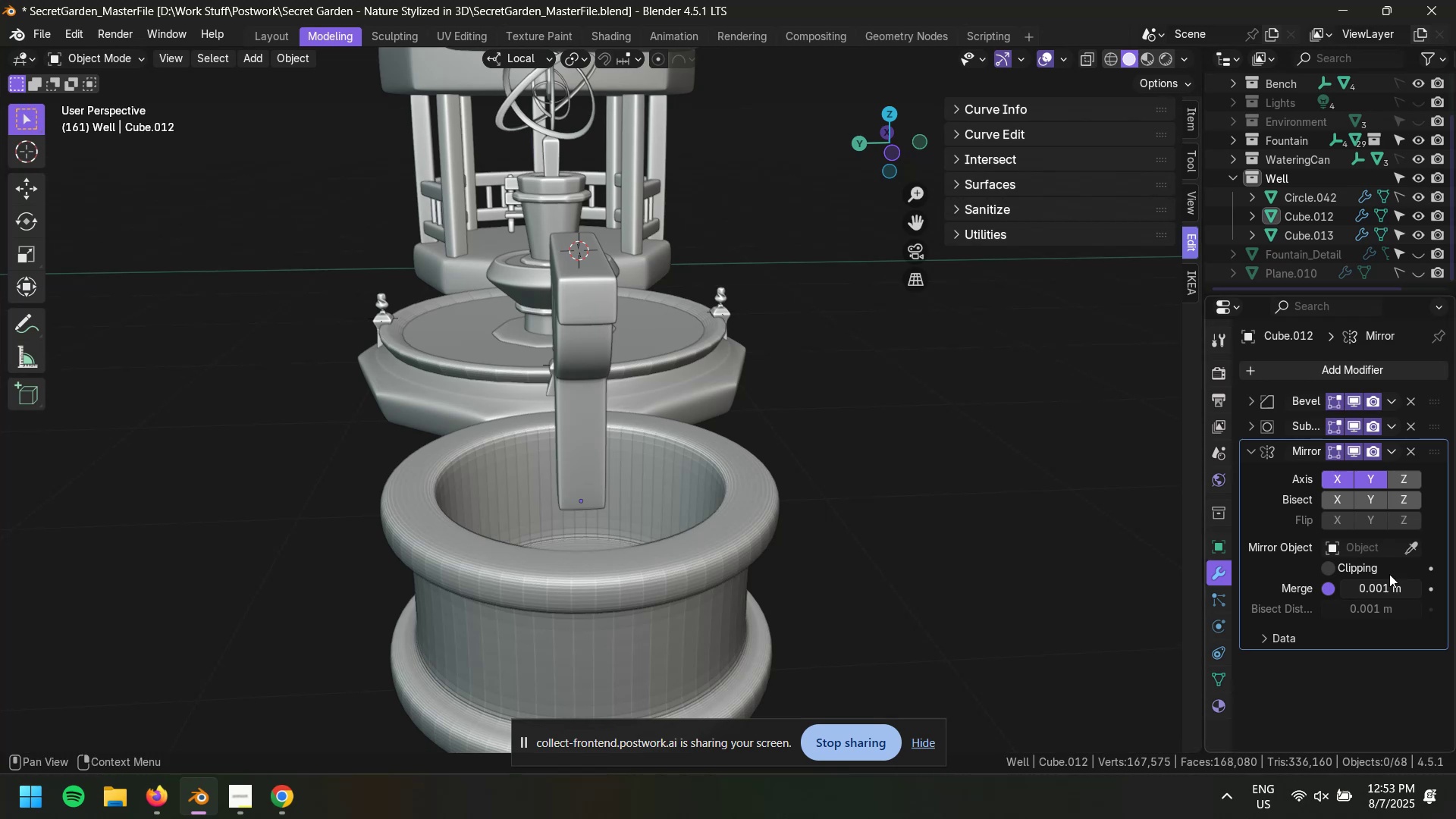 
left_click([1335, 549])
 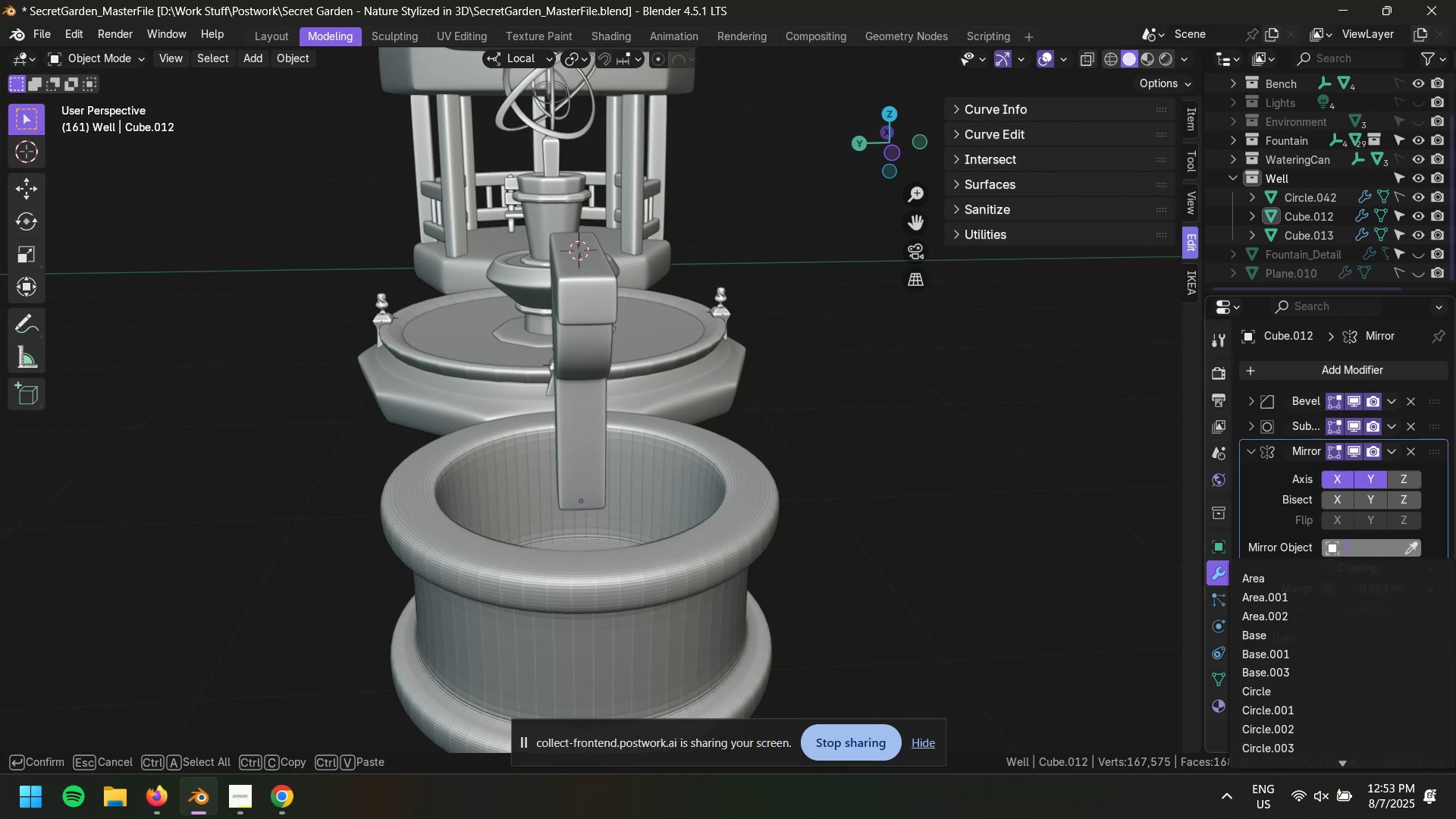 
key(Escape)
 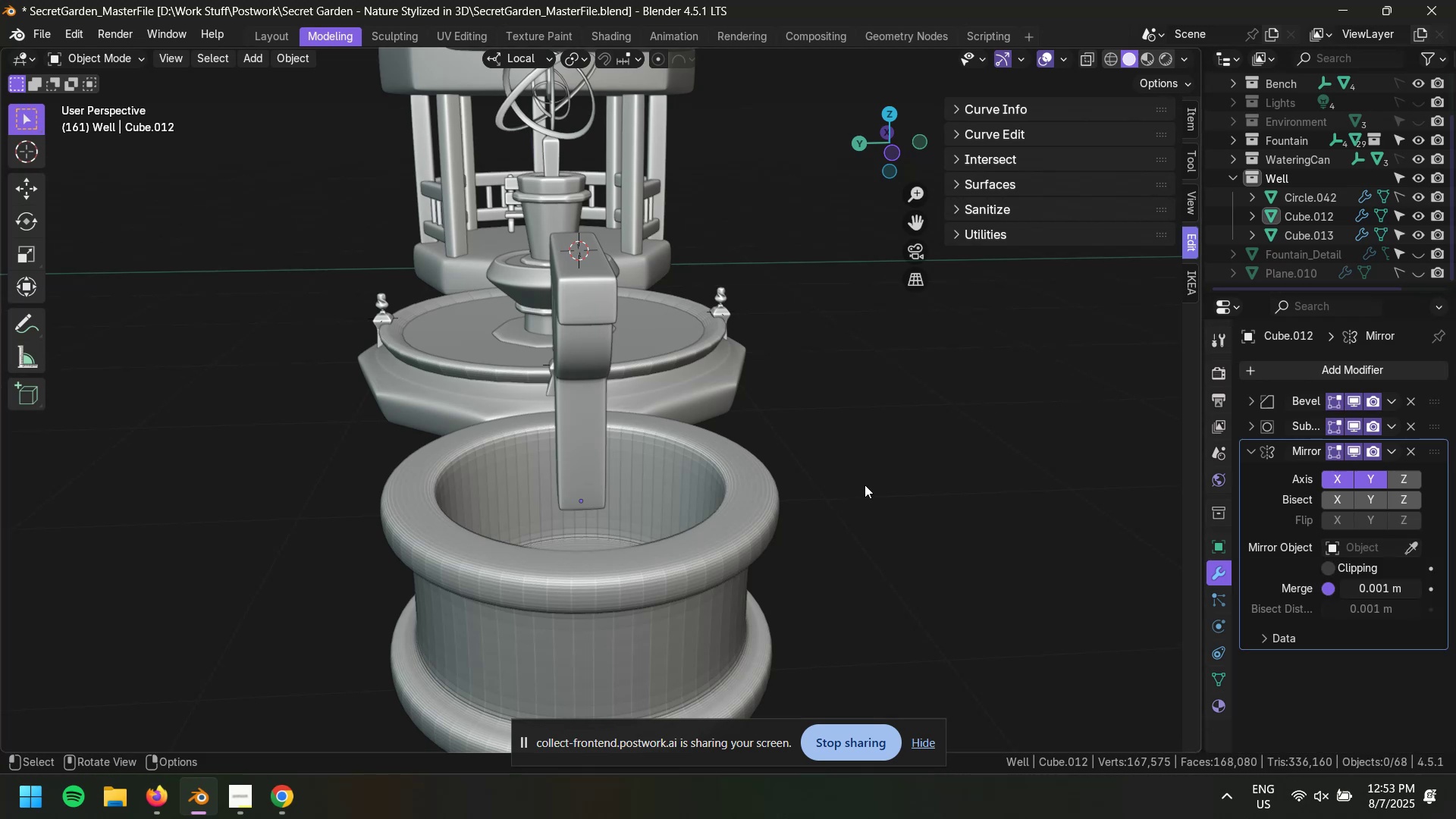 
double_click([748, 486])
 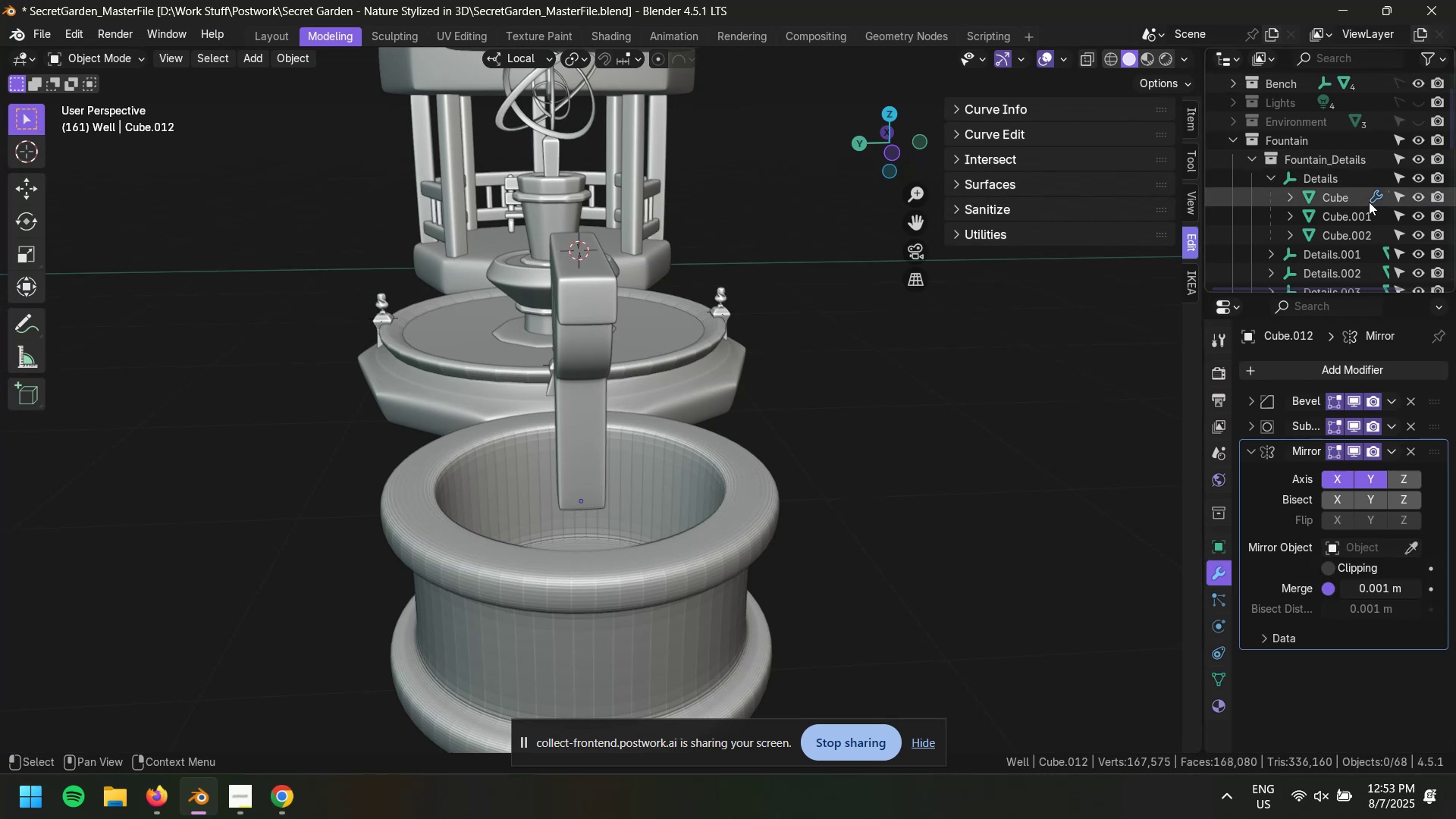 
double_click([1349, 196])
 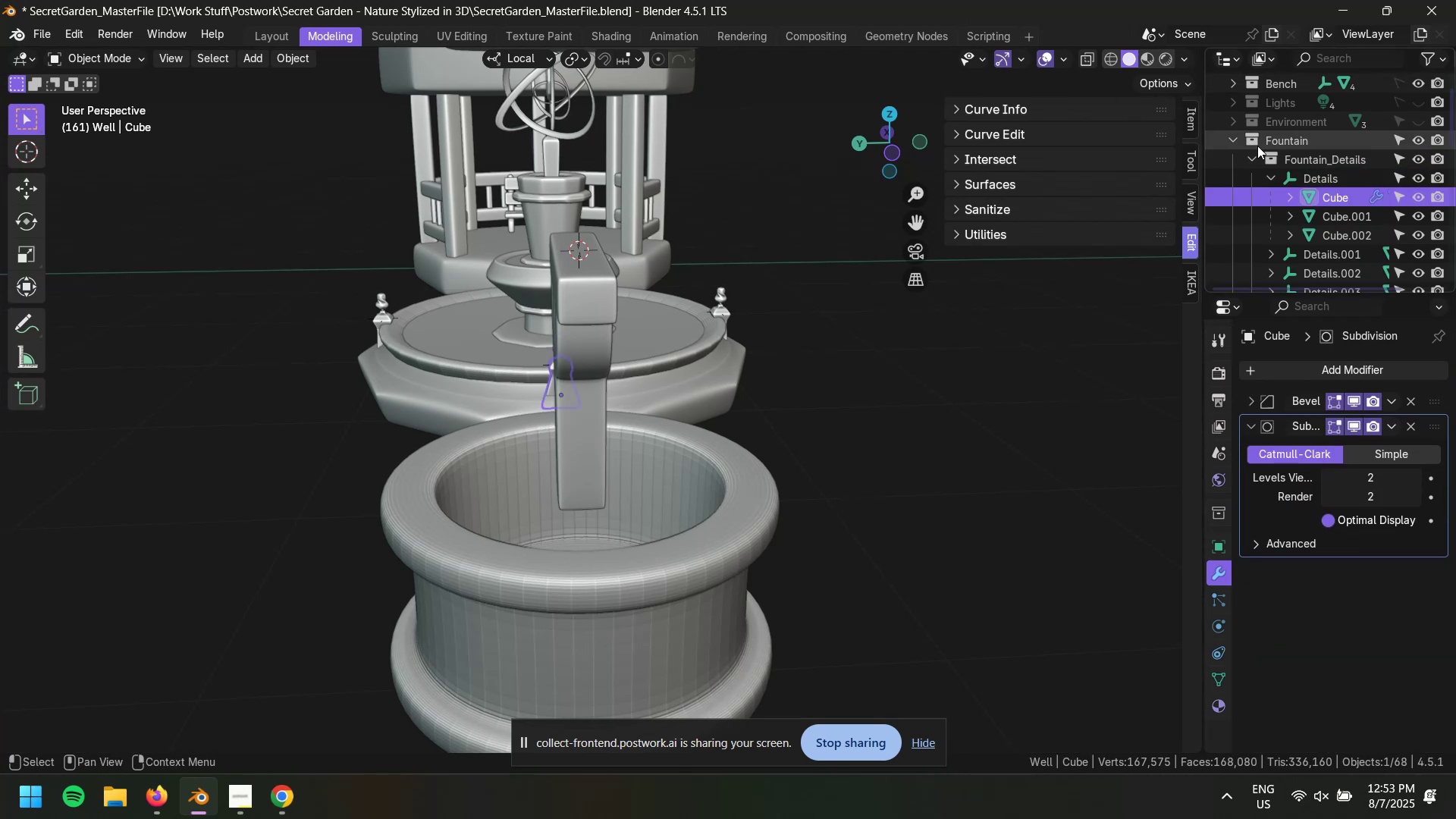 
left_click([1235, 140])
 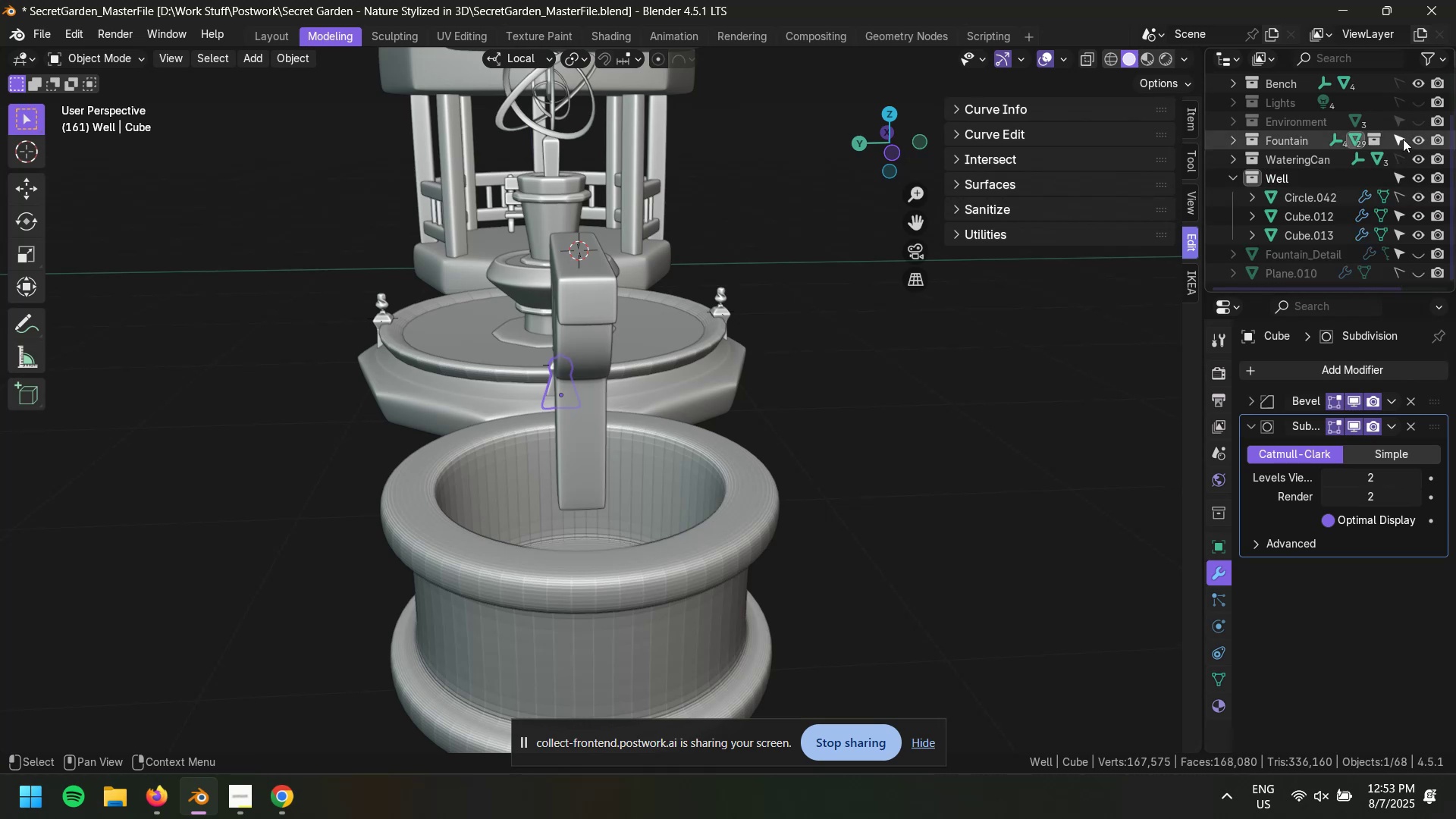 
left_click([1403, 139])
 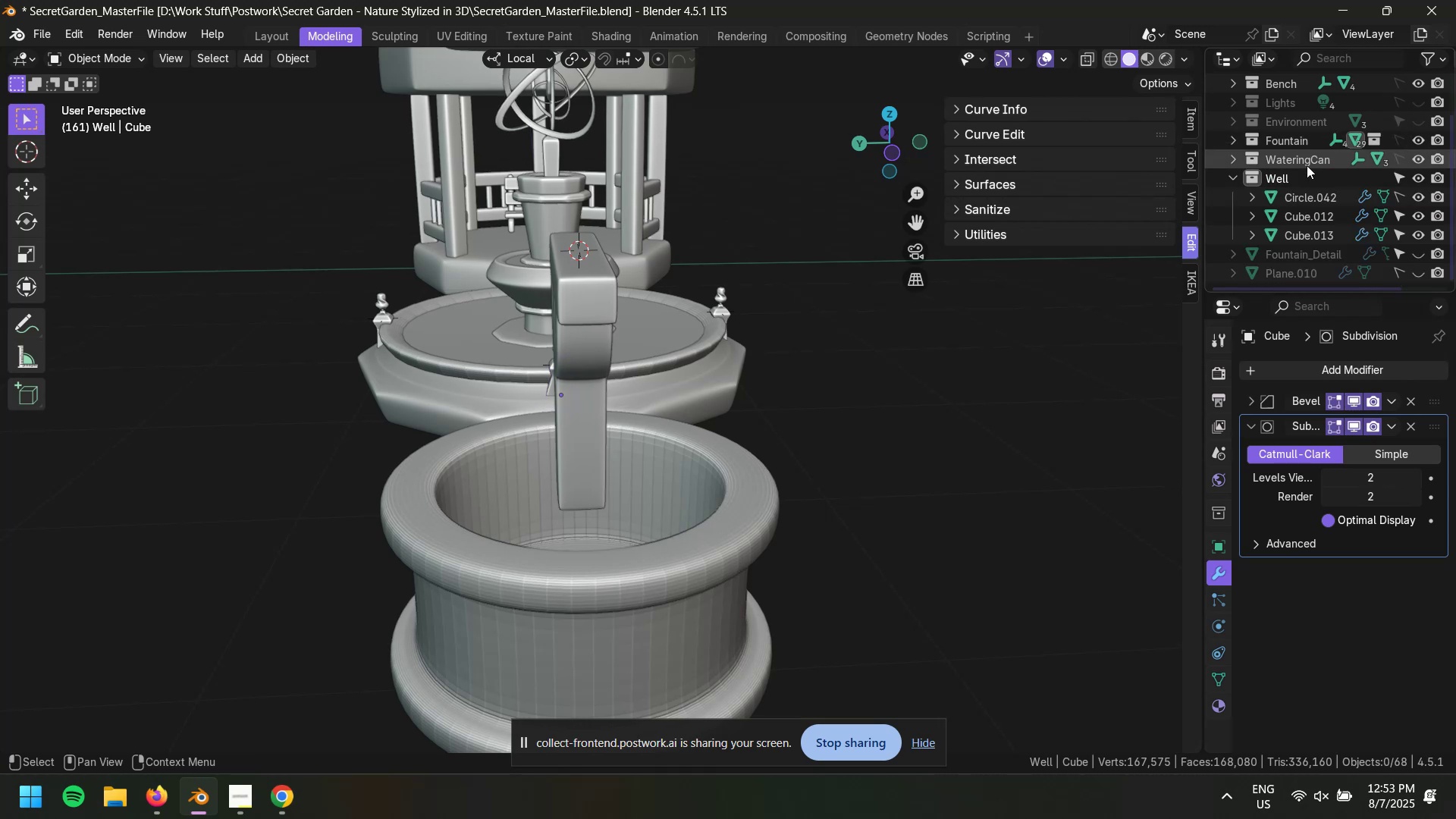 
double_click([1305, 167])
 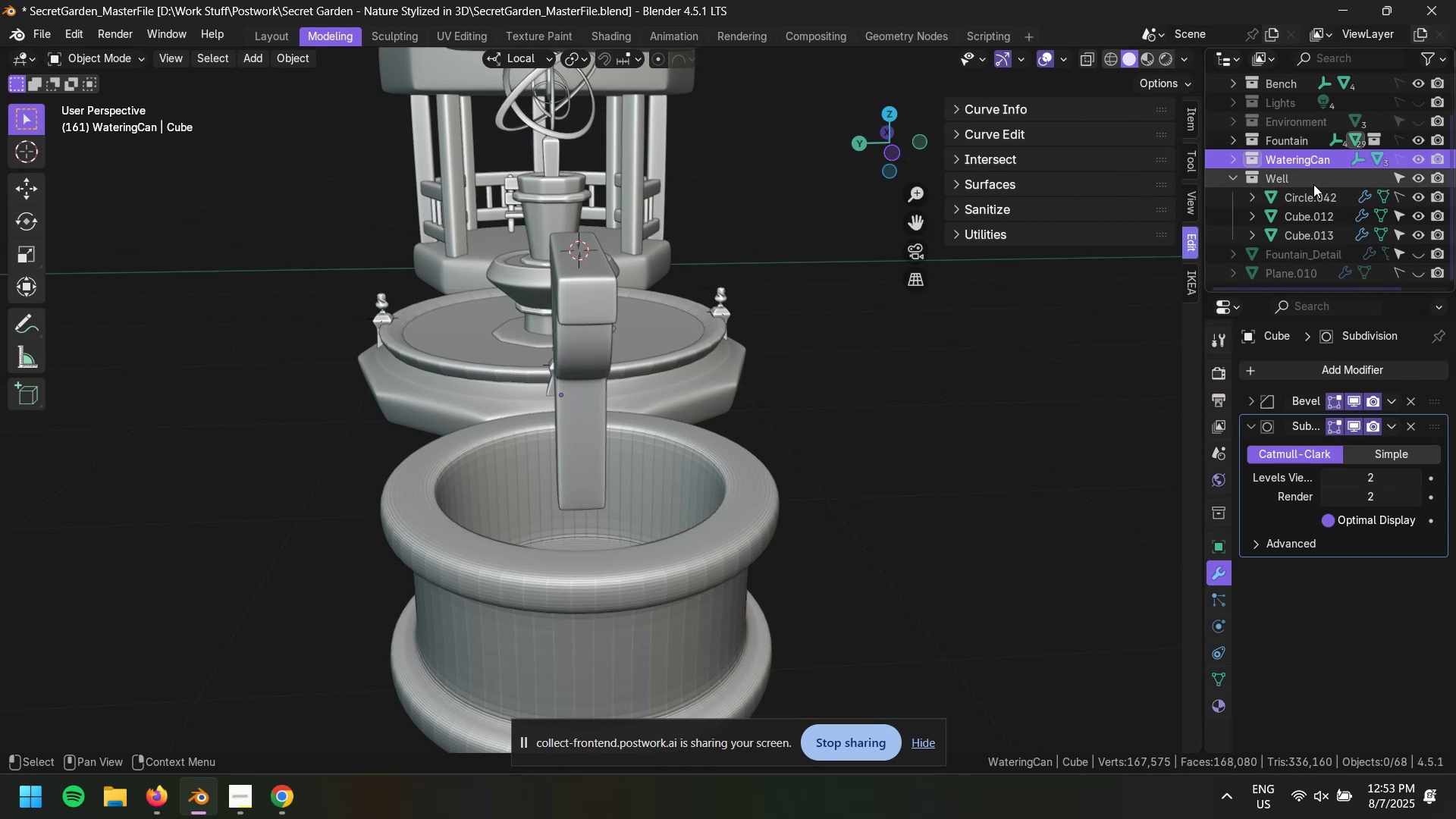 
left_click([1310, 179])
 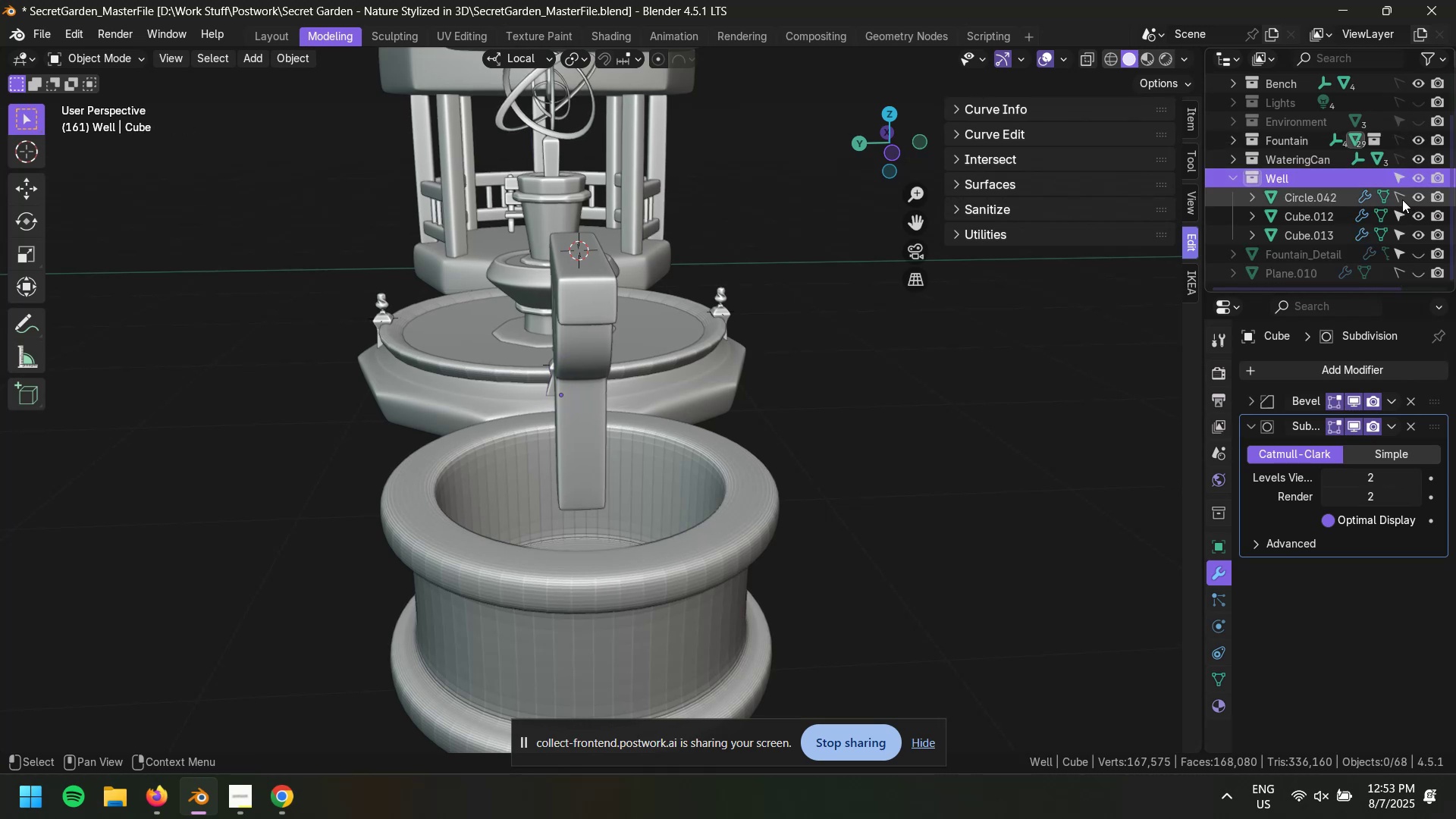 
left_click([1398, 197])
 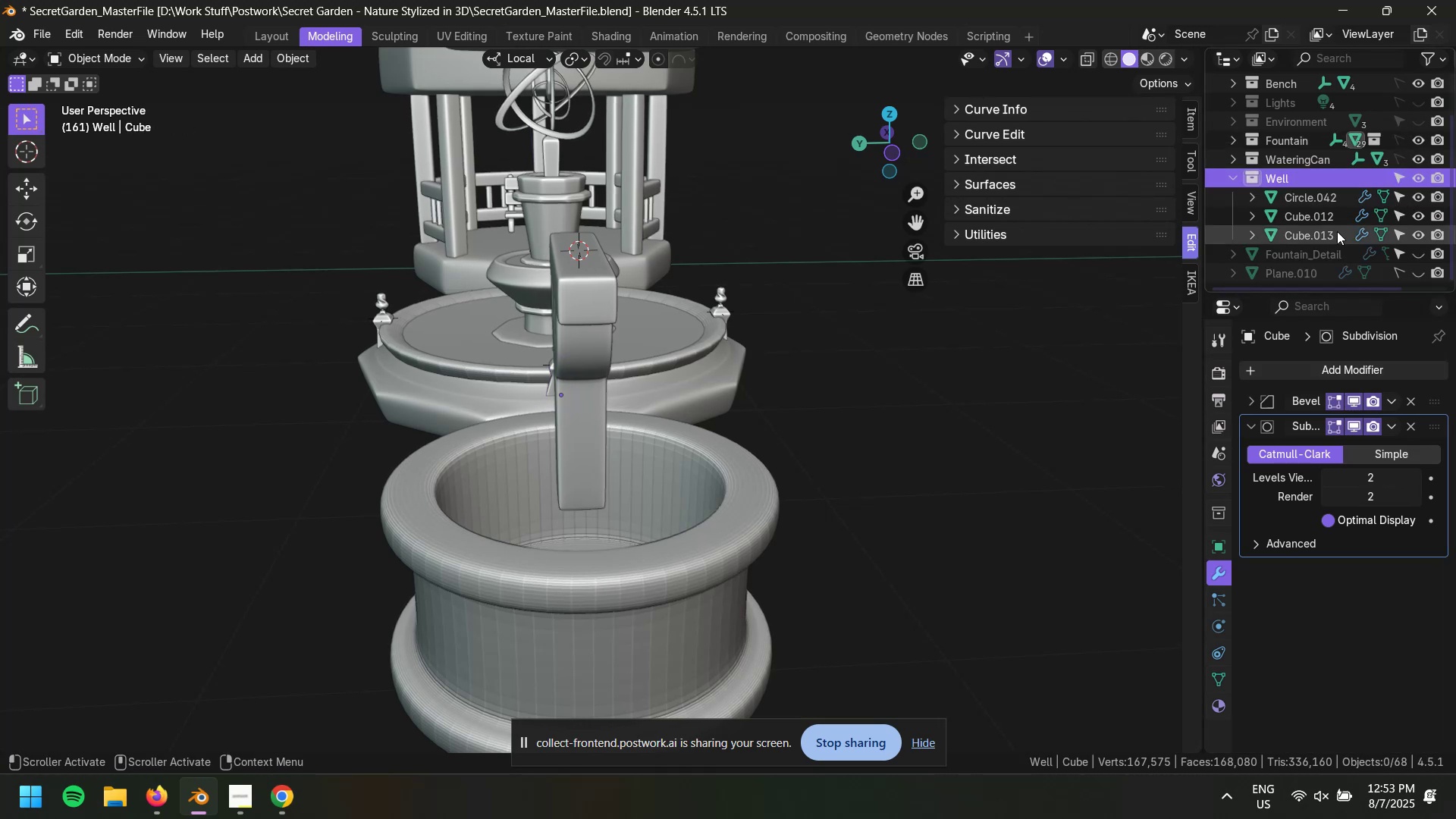 
left_click([1320, 231])
 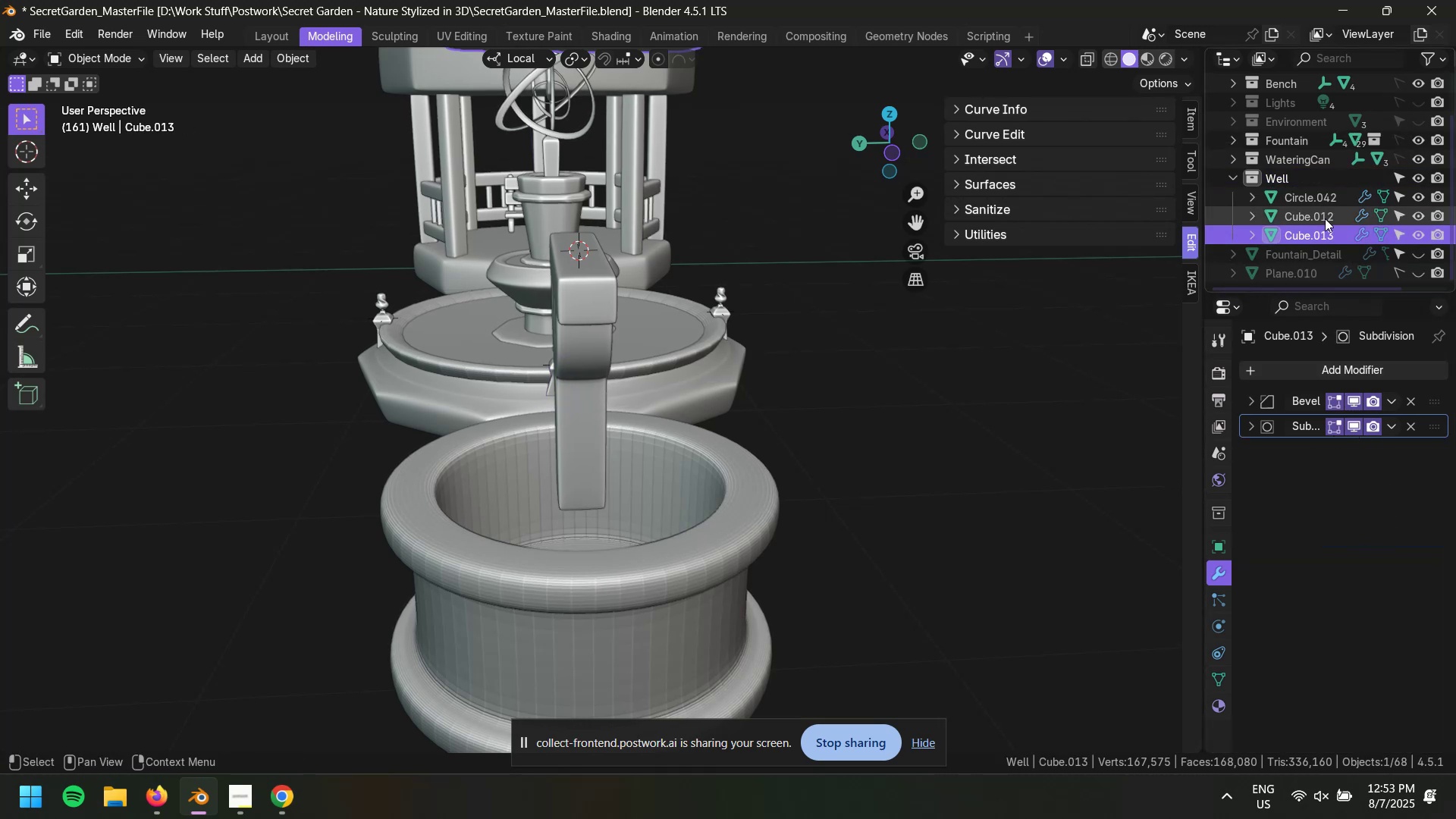 
left_click([1318, 209])
 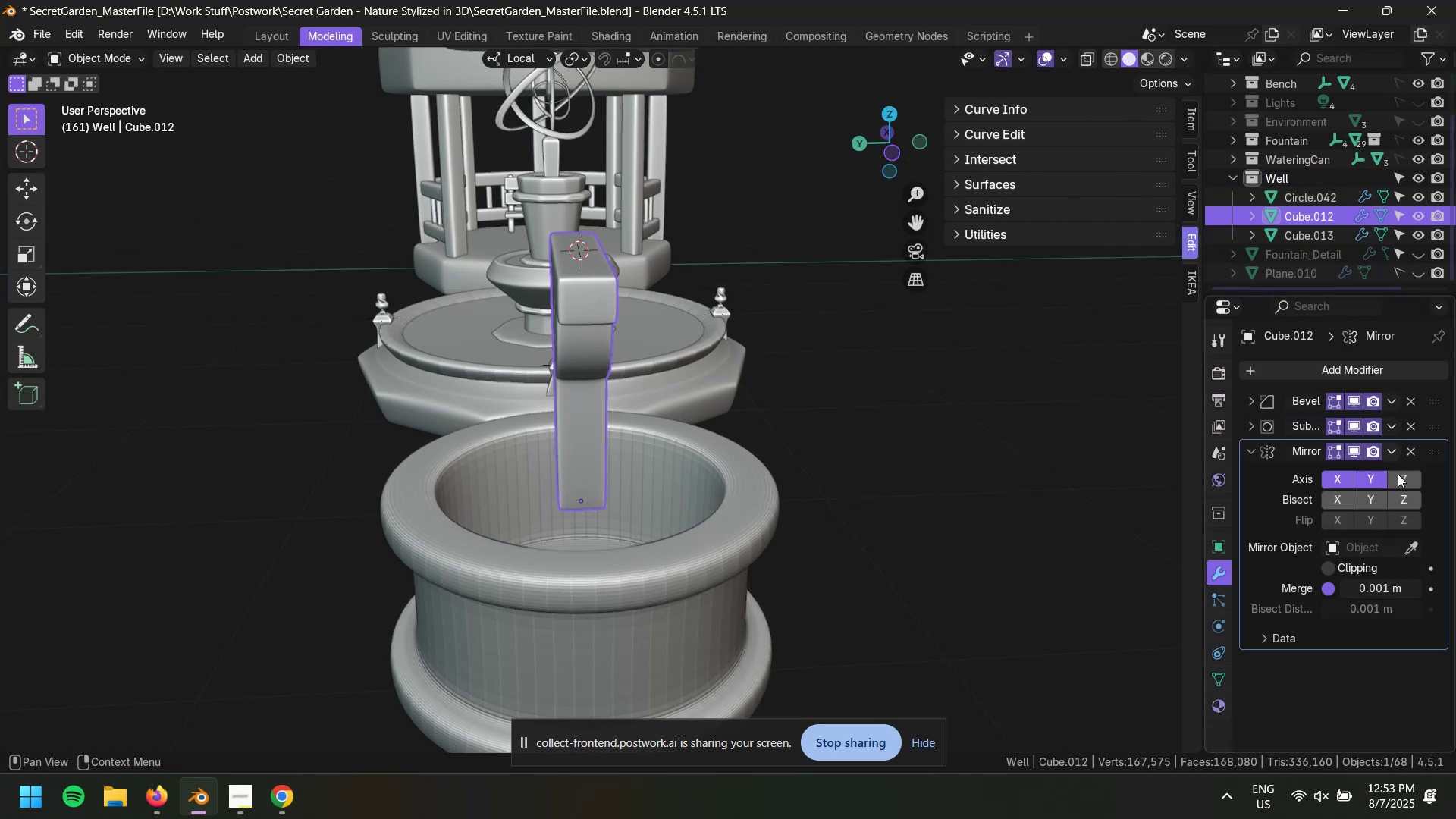 
left_click([1412, 544])
 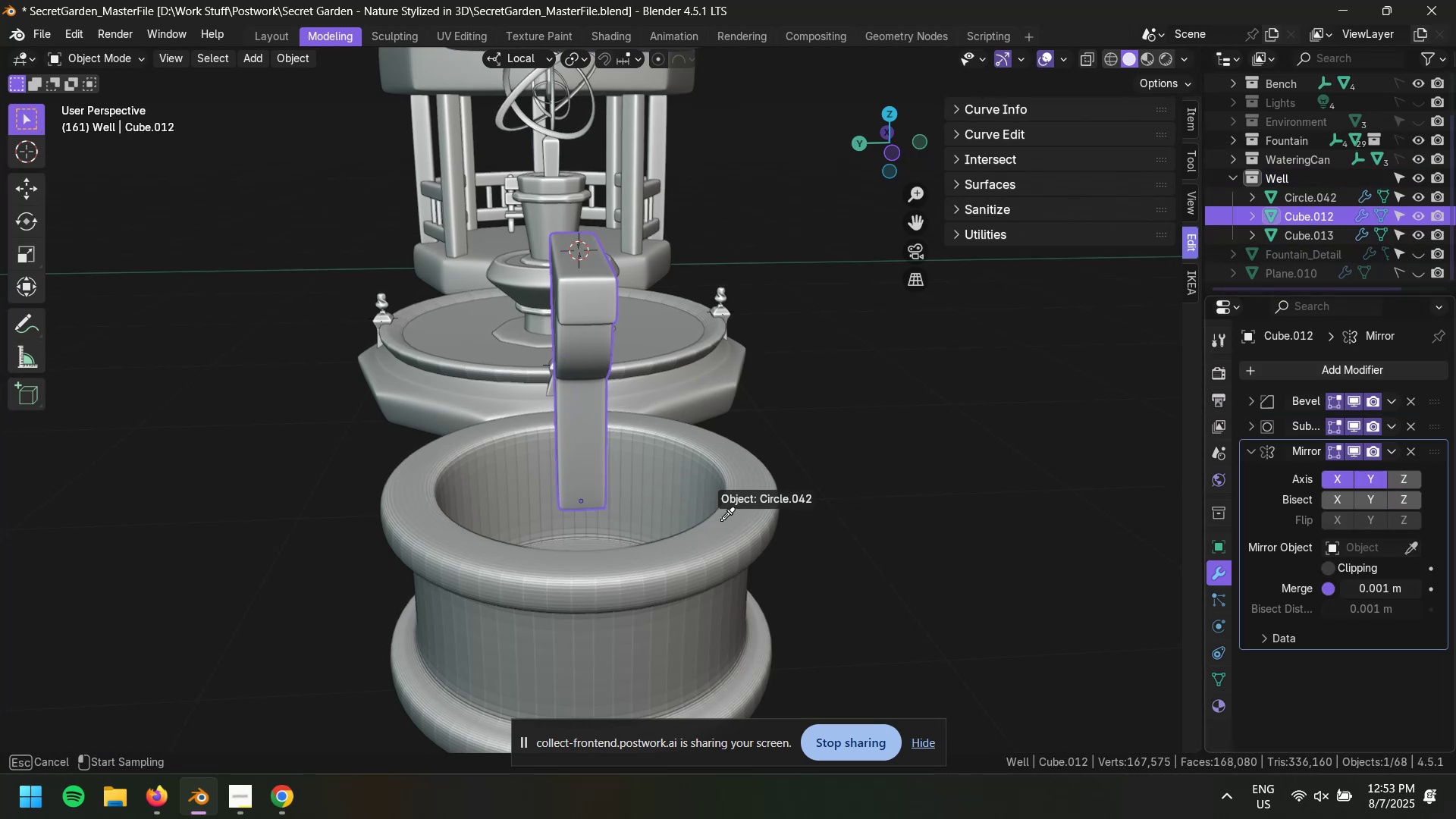 
left_click([721, 519])
 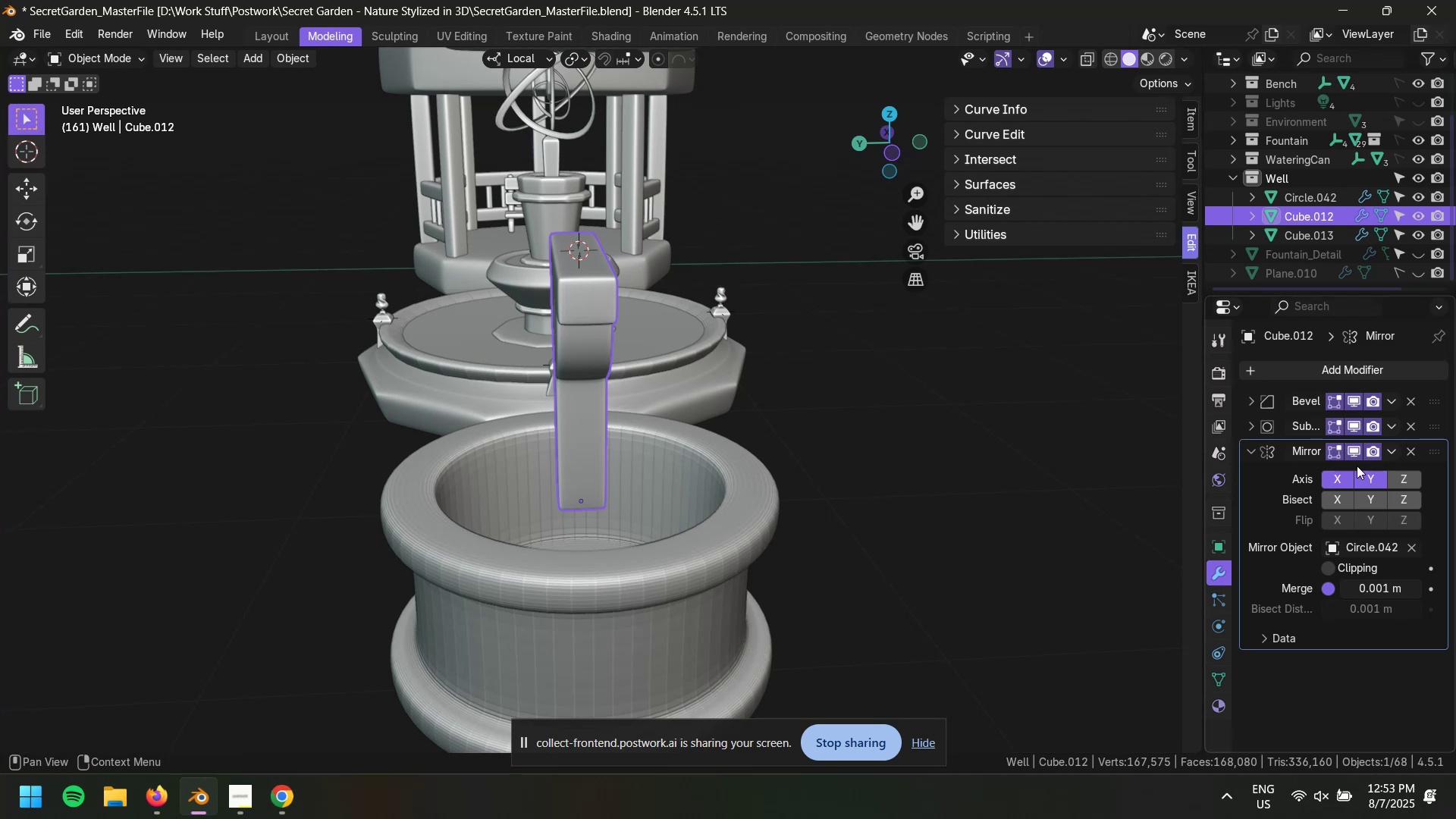 
left_click([1335, 479])
 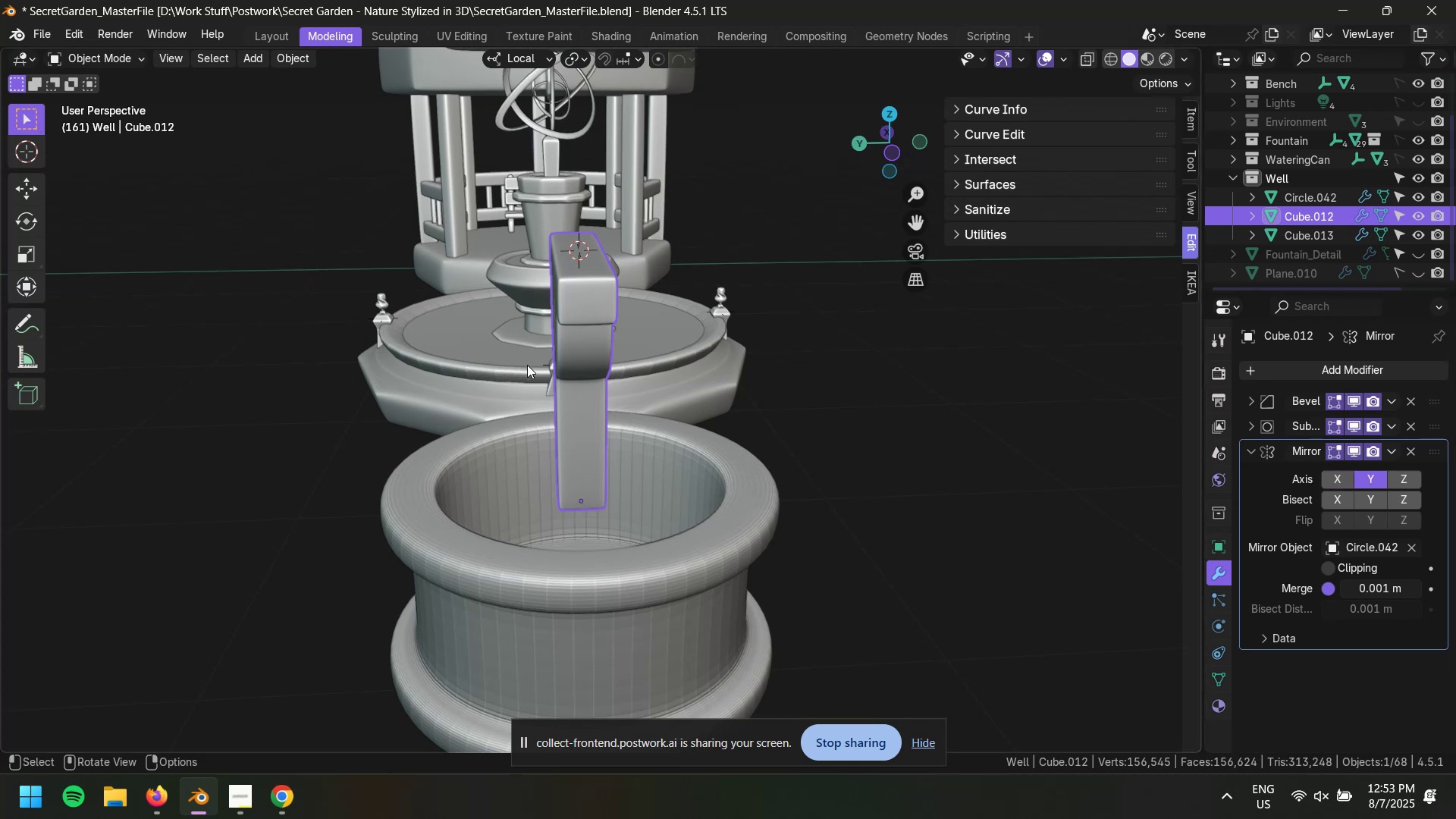 
left_click([577, 373])
 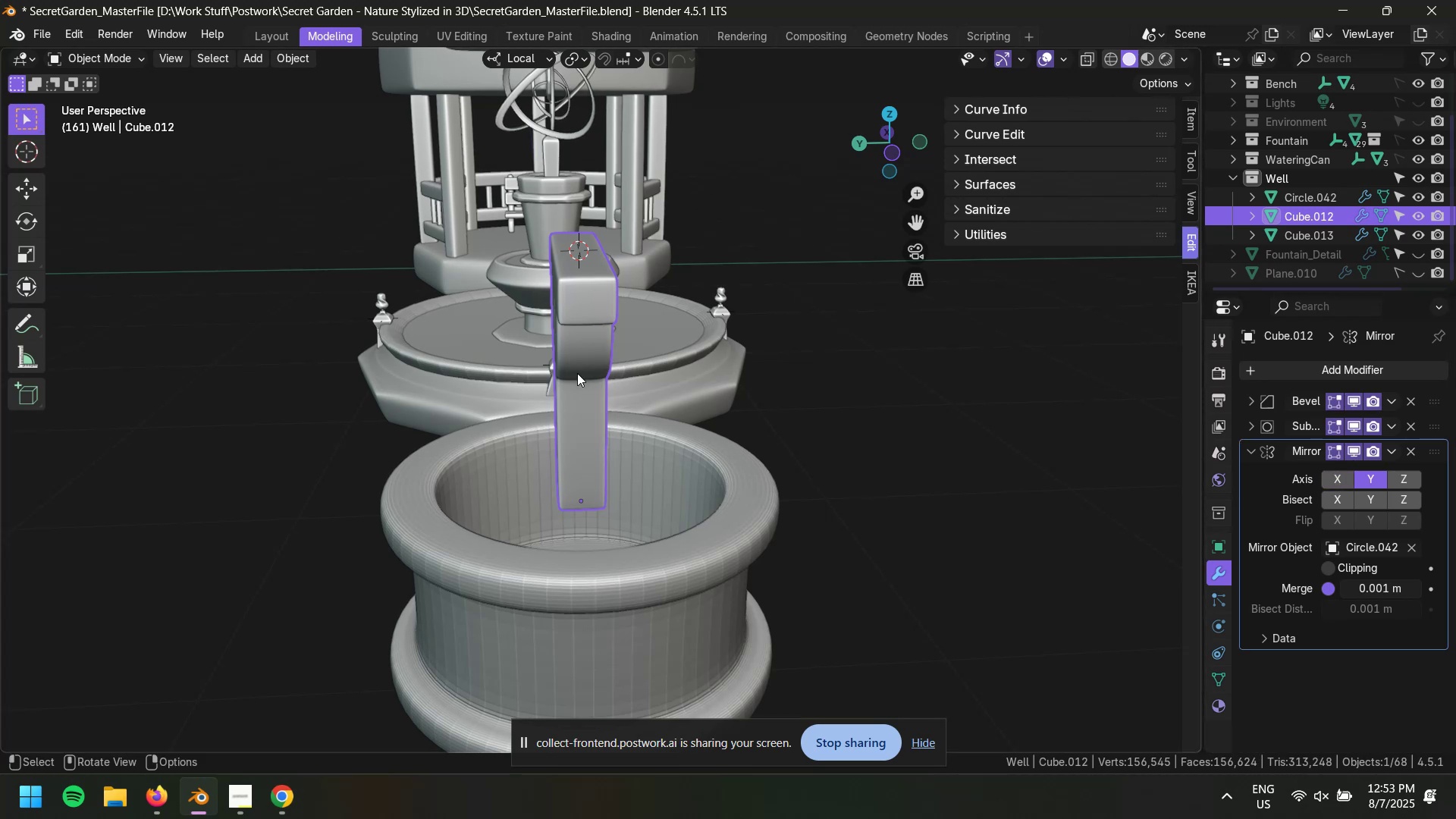 
type(gxy)
 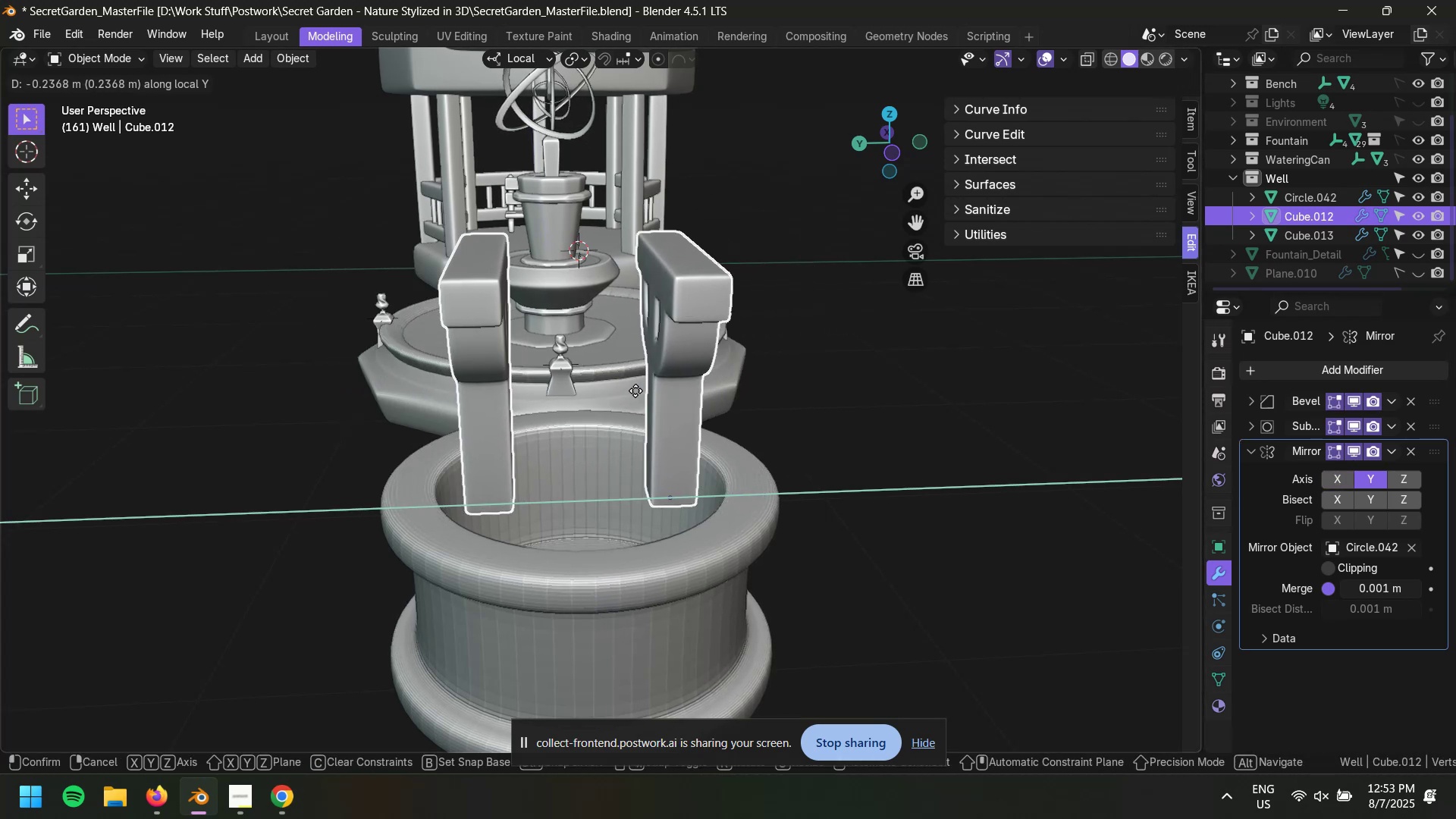 
left_click([681, 393])
 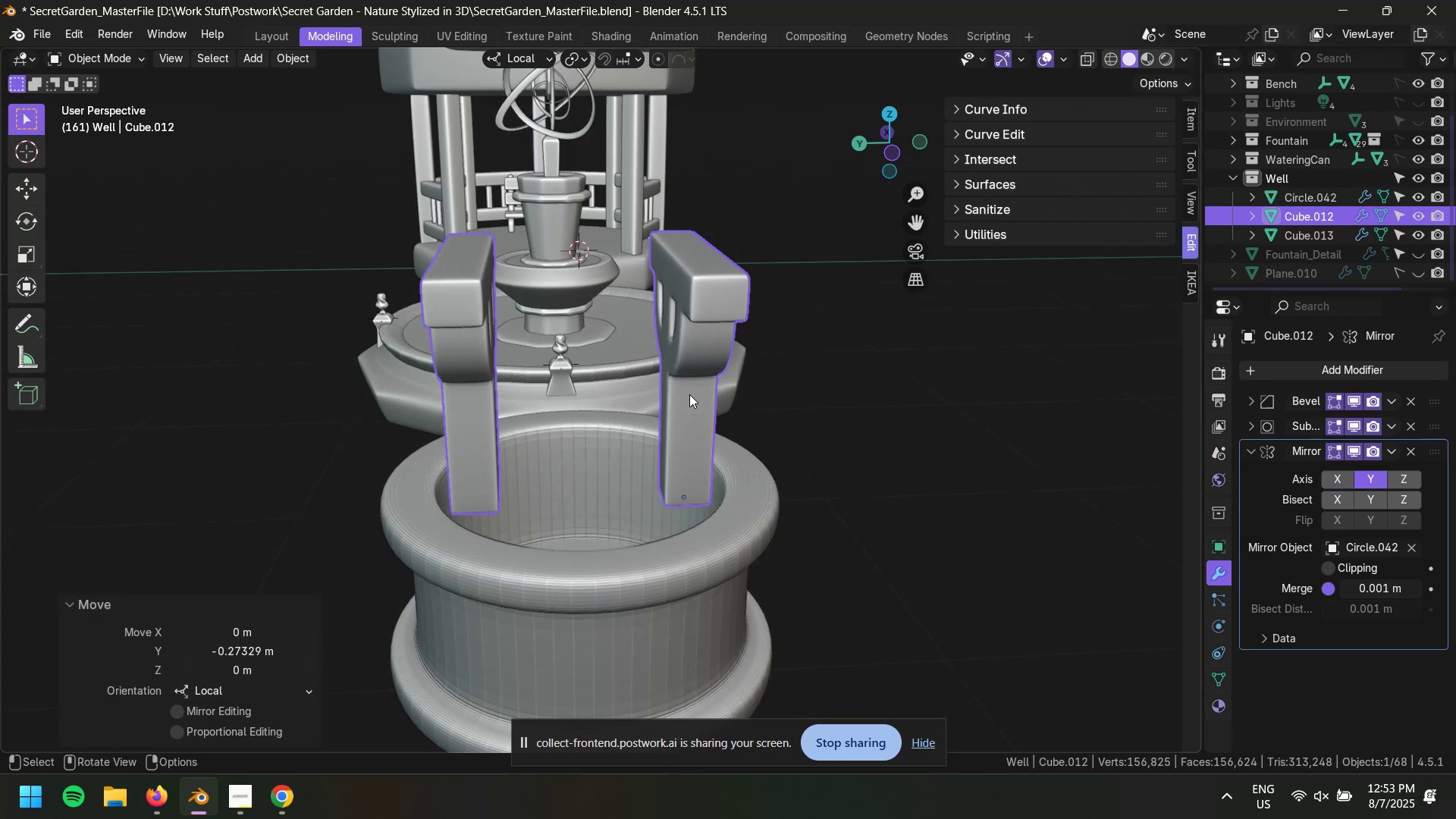 
key(Control+Z)
 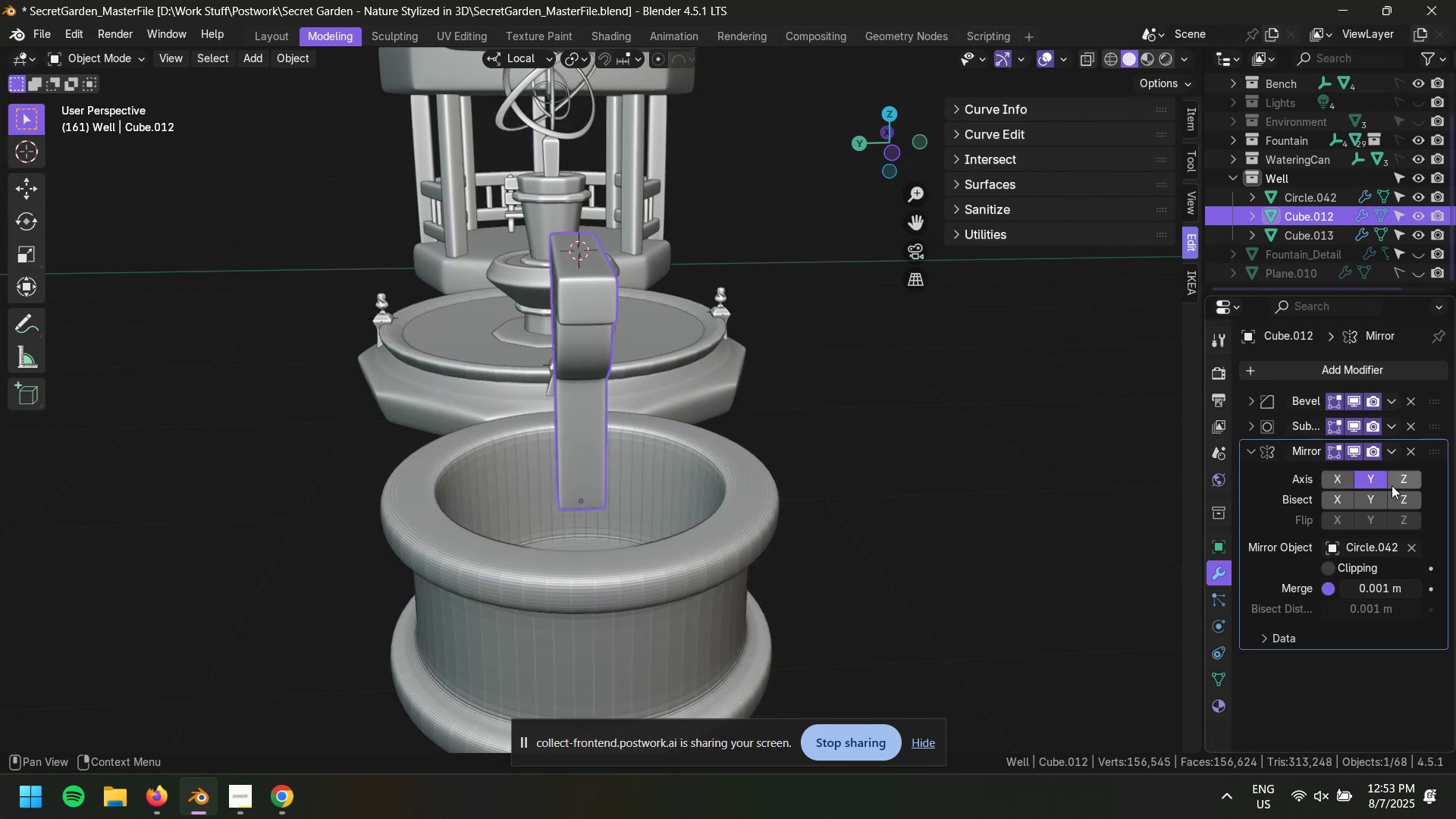 
left_click([1371, 475])
 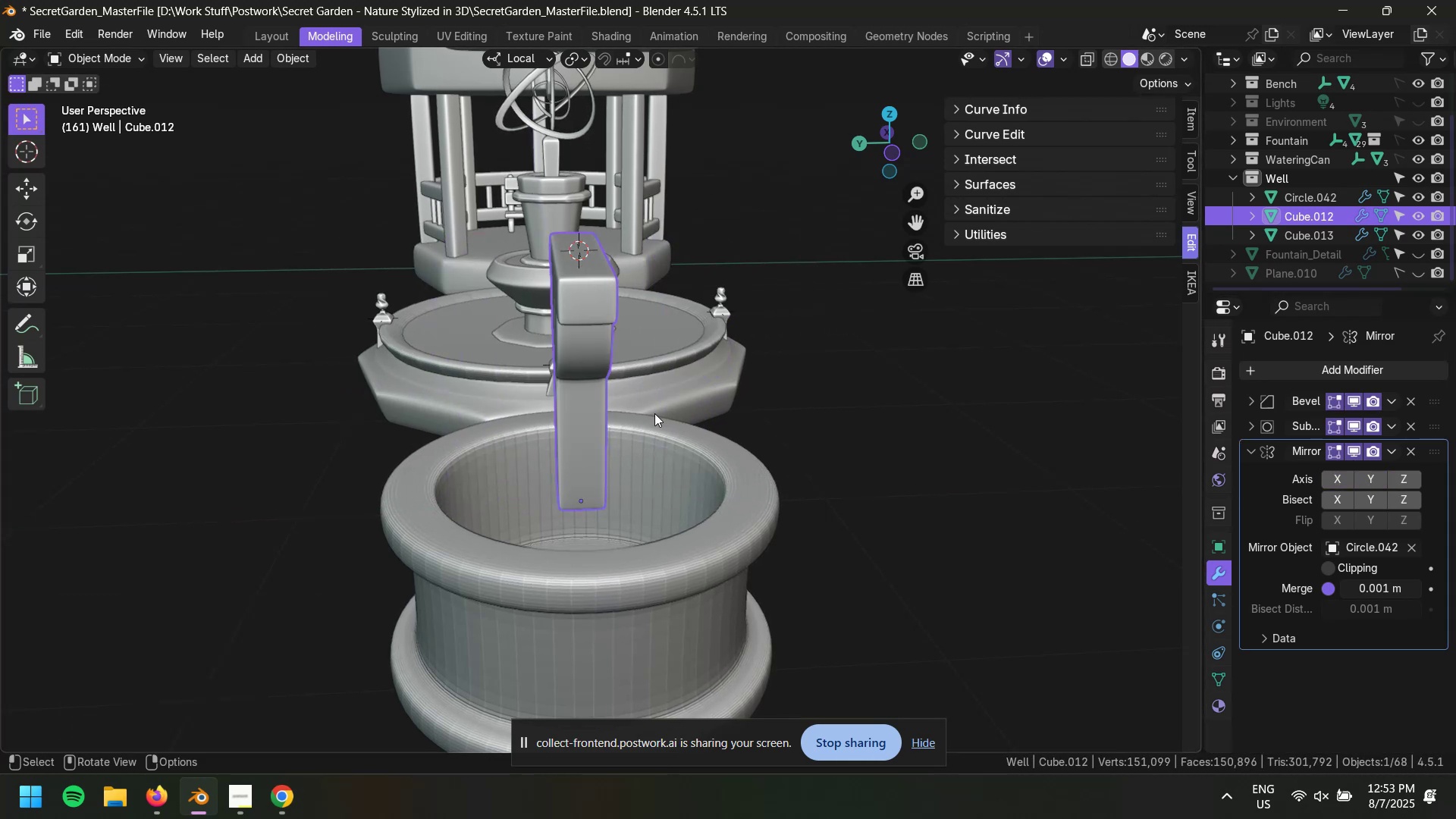 
type(gxy)
 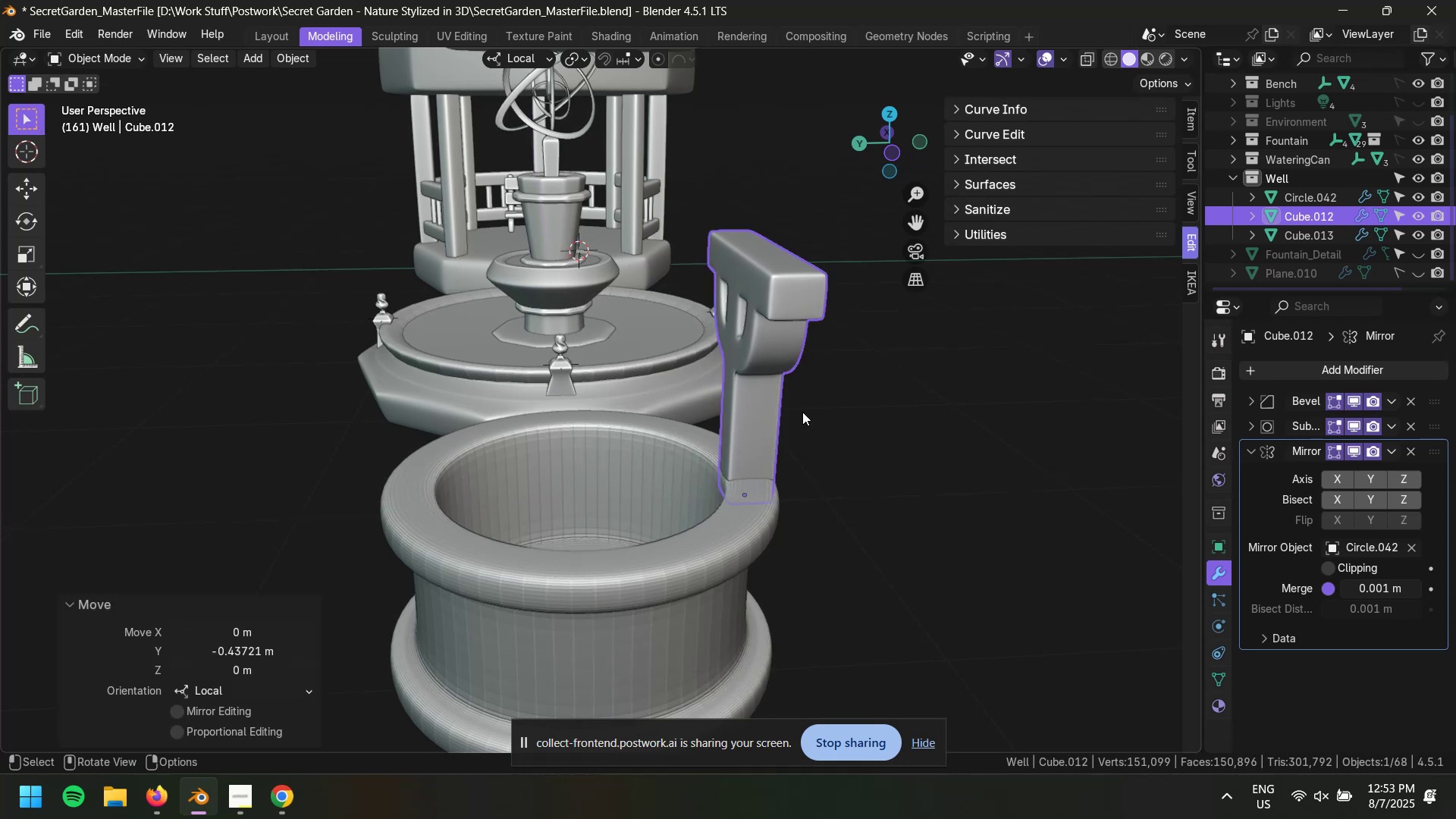 
left_click([1374, 481])
 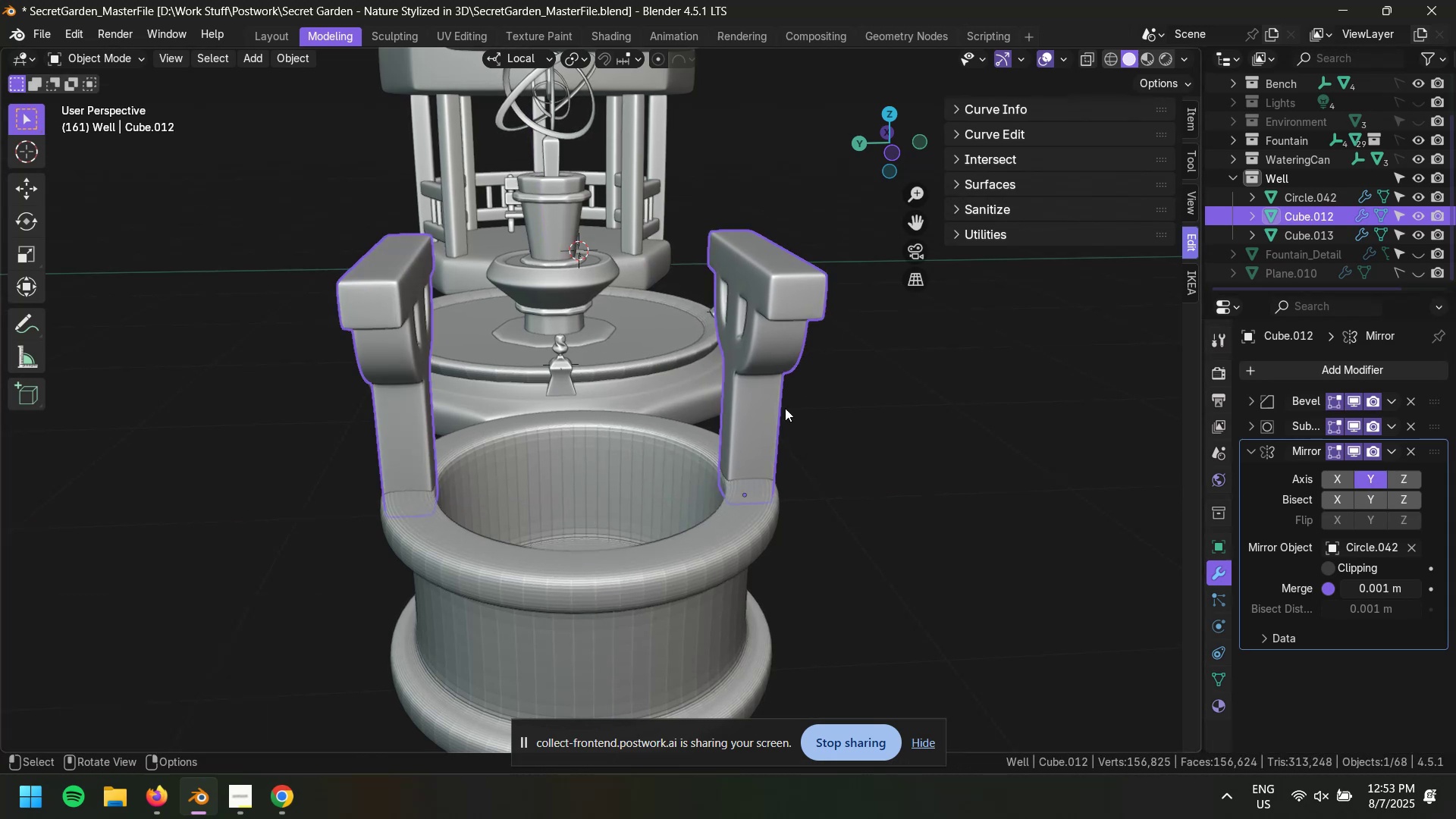 
scroll: coordinate [817, 462], scroll_direction: up, amount: 5.0
 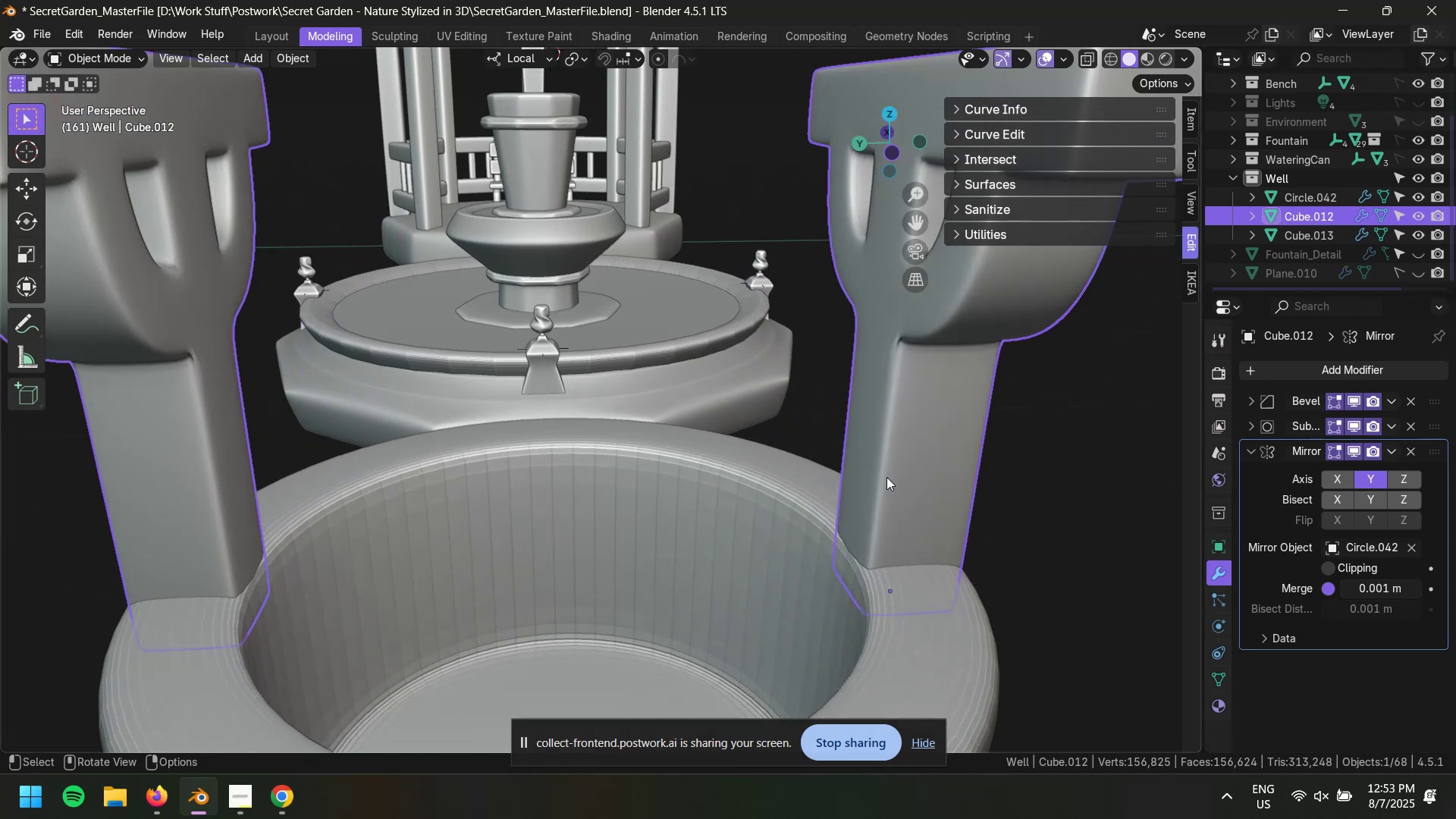 
hold_key(key=ShiftLeft, duration=0.45)
 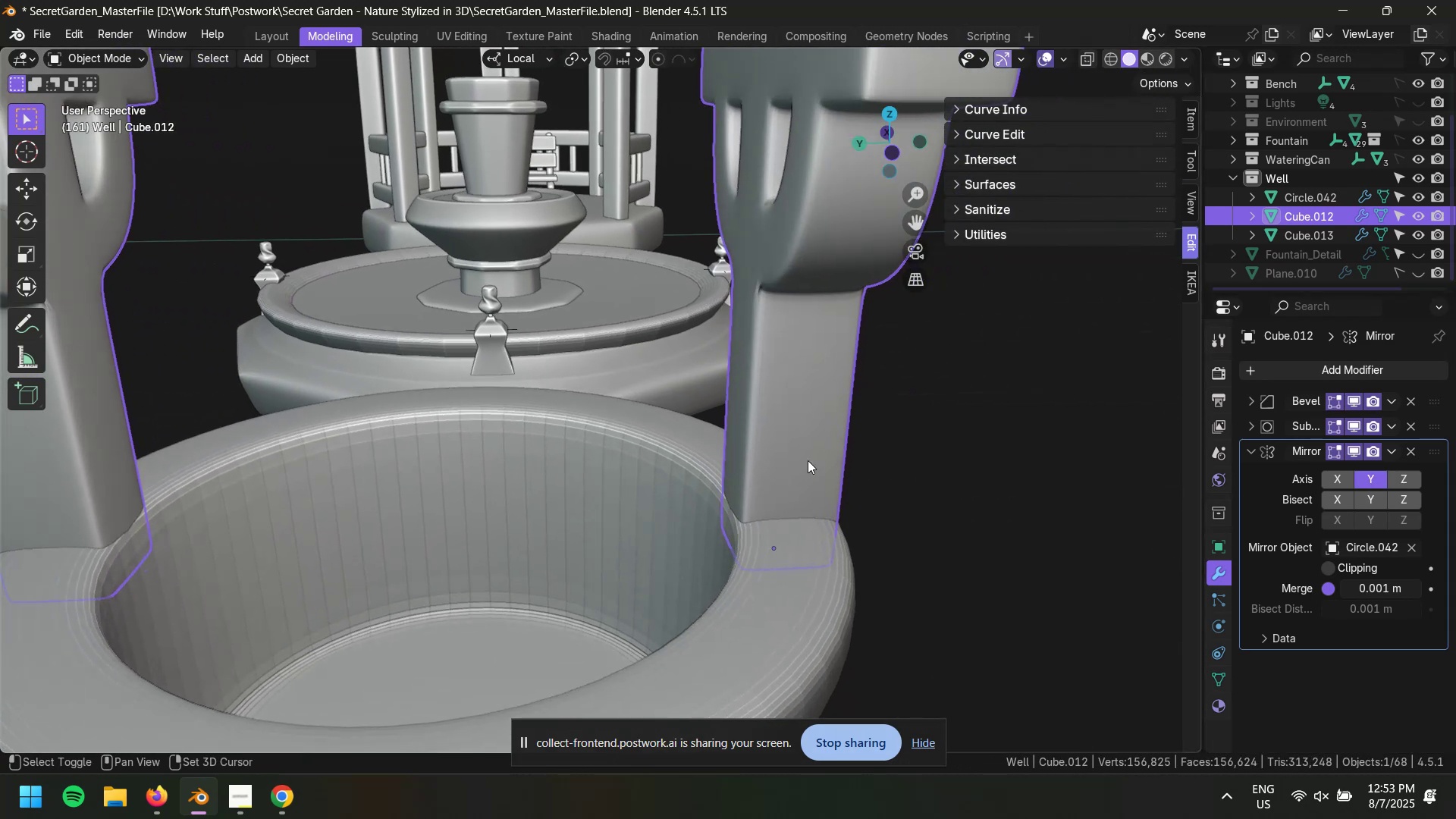 
scroll: coordinate [817, 507], scroll_direction: up, amount: 5.0
 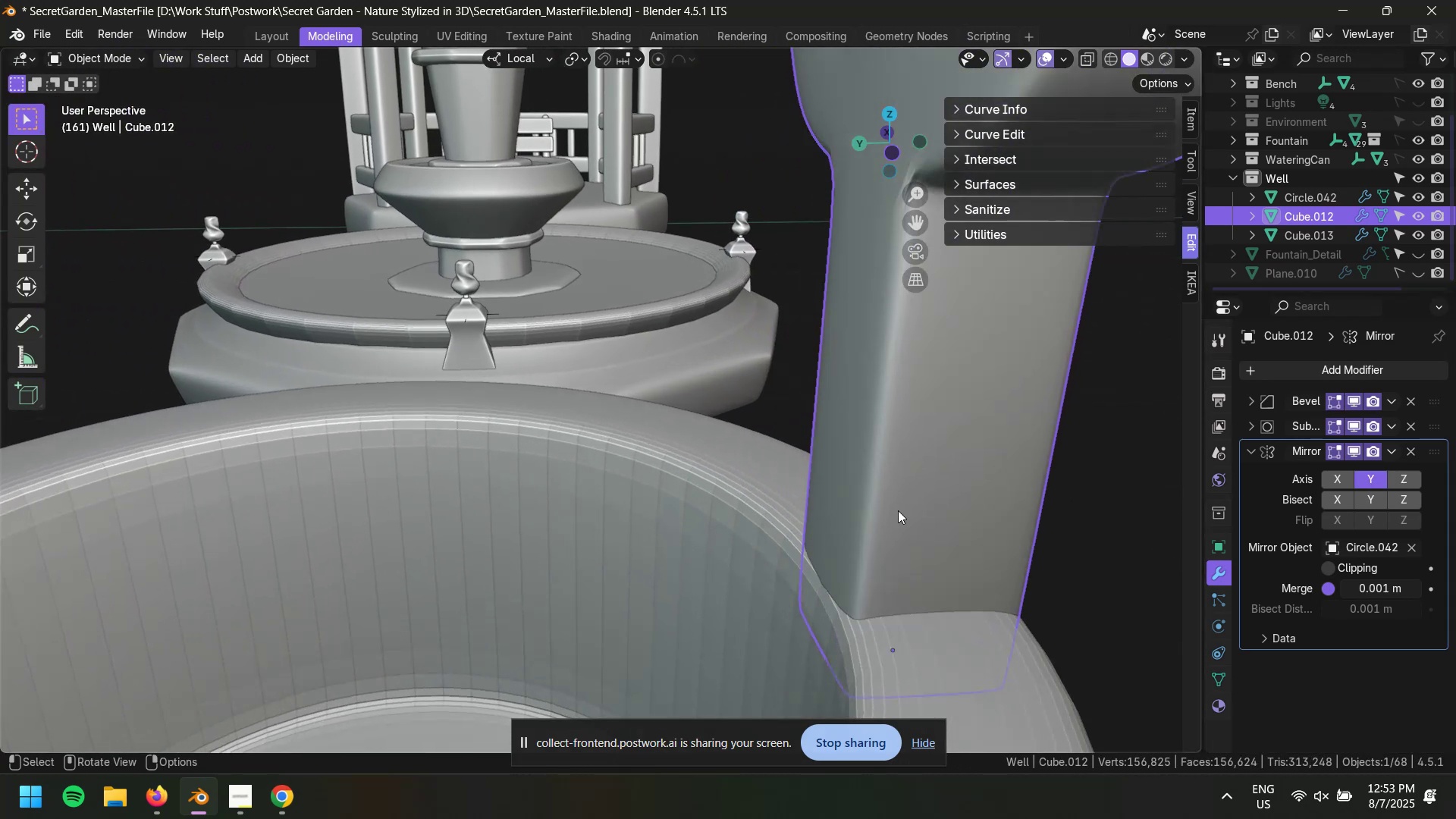 
hold_key(key=ShiftLeft, duration=0.57)
 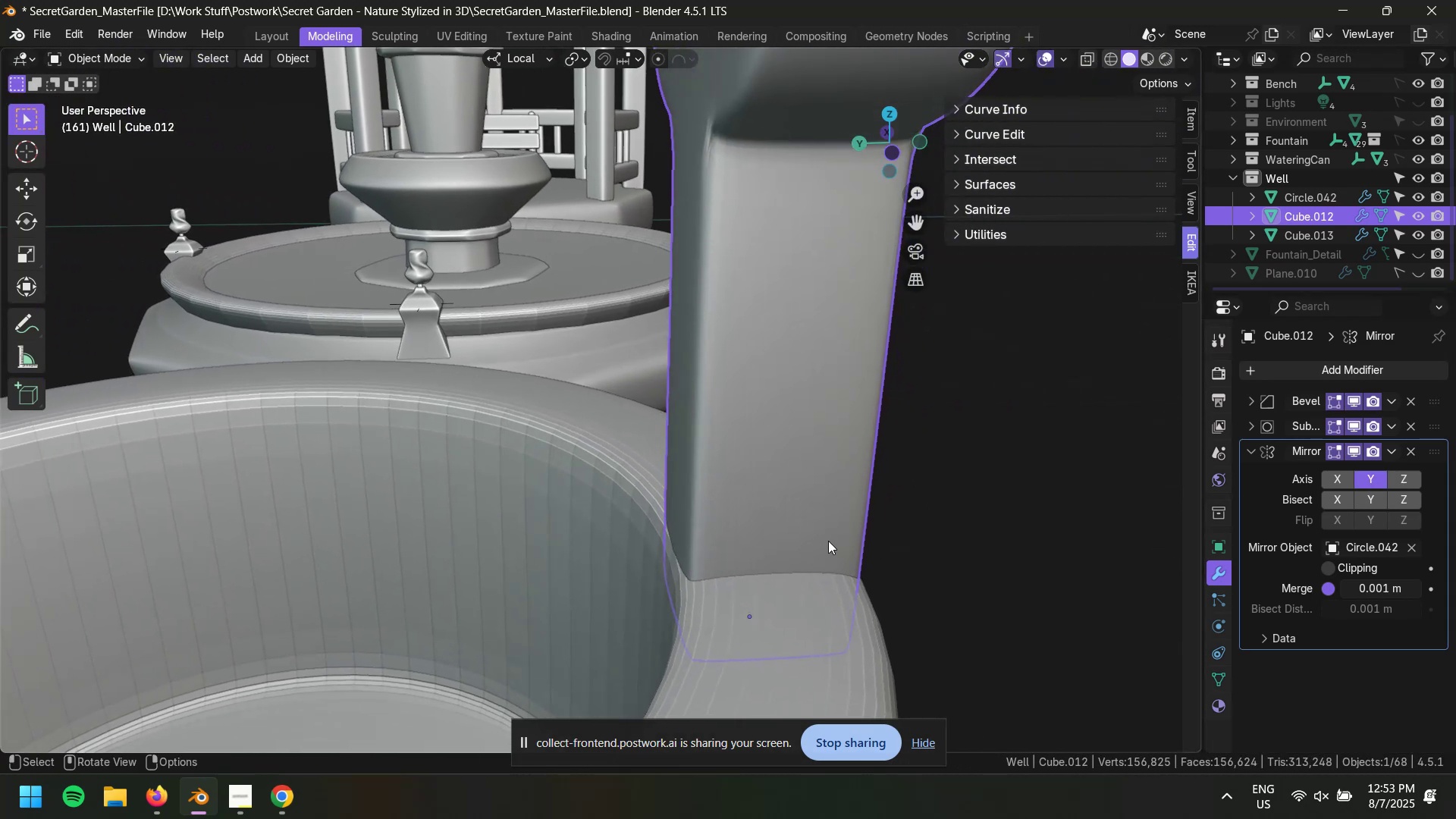 
type(gy)
 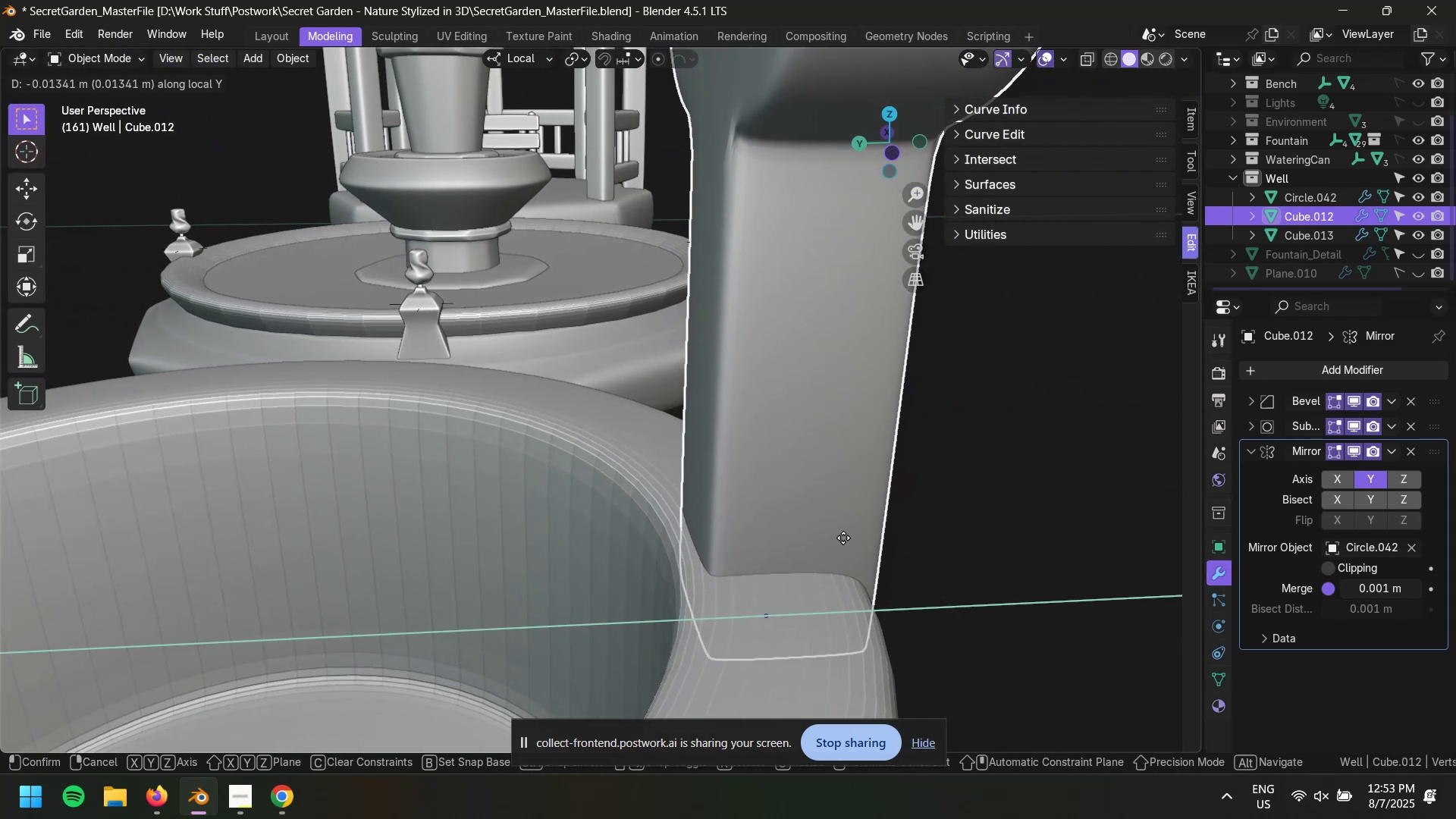 
left_click([841, 538])
 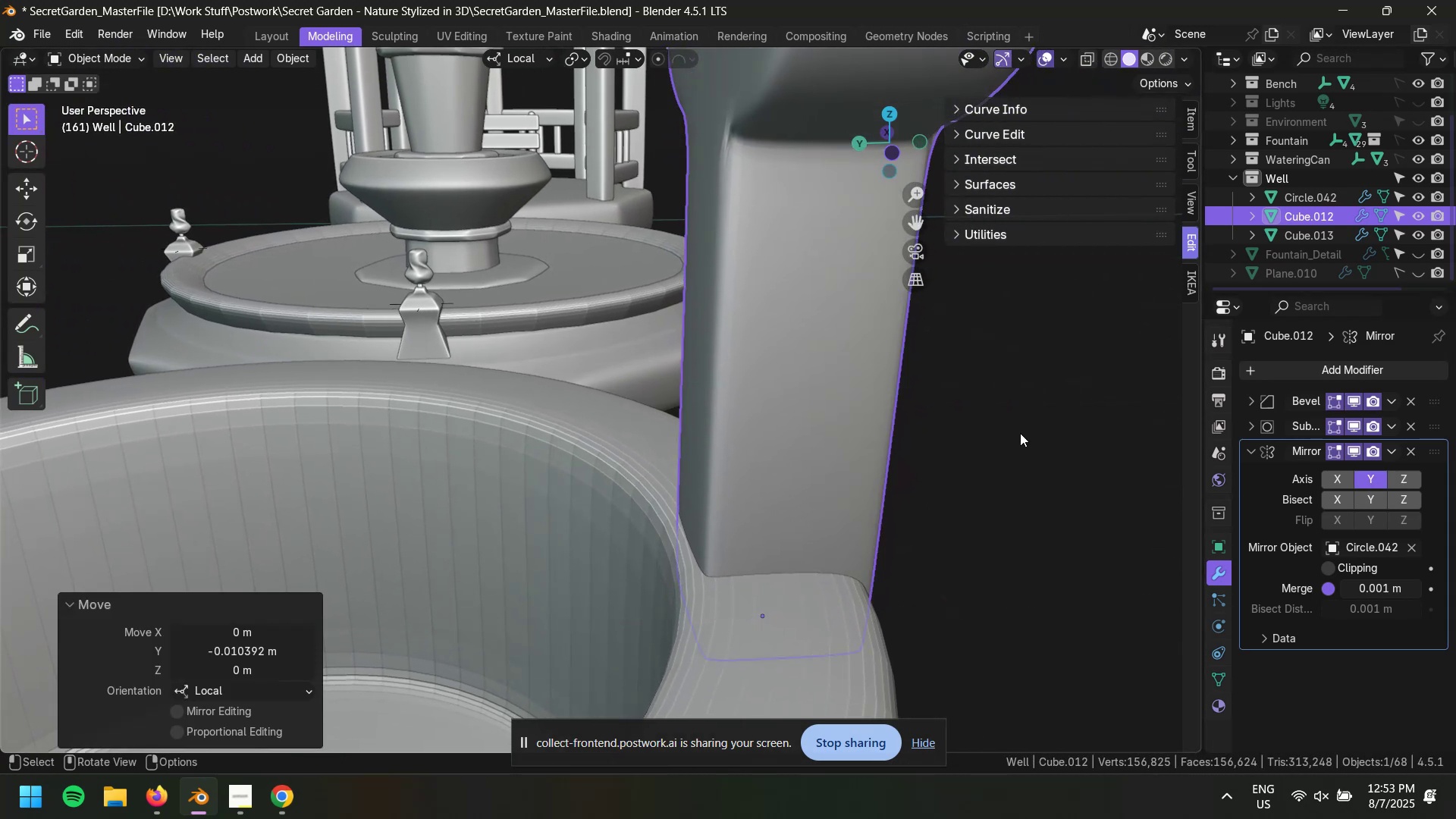 
key(S)
 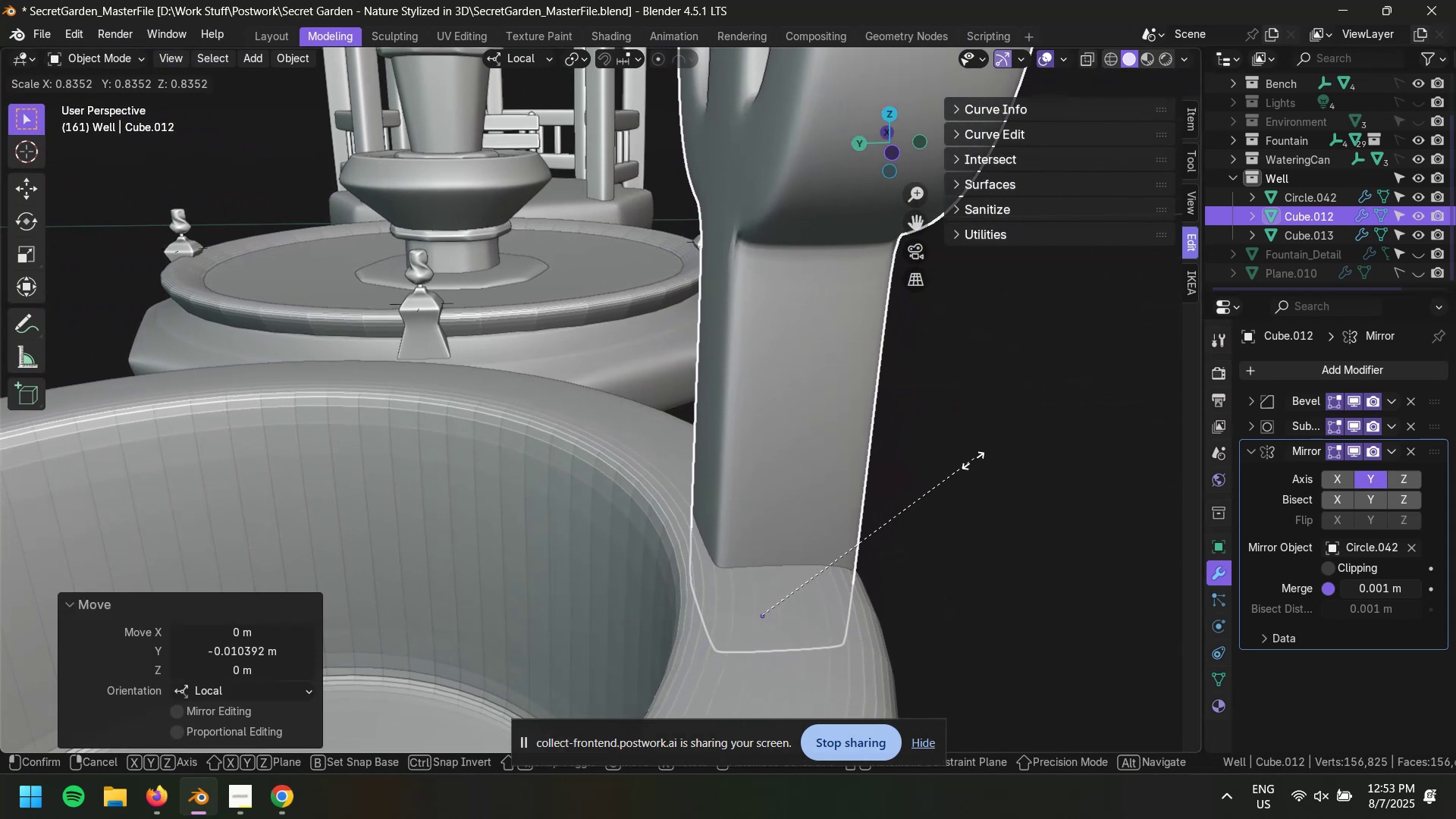 
left_click([968, 463])
 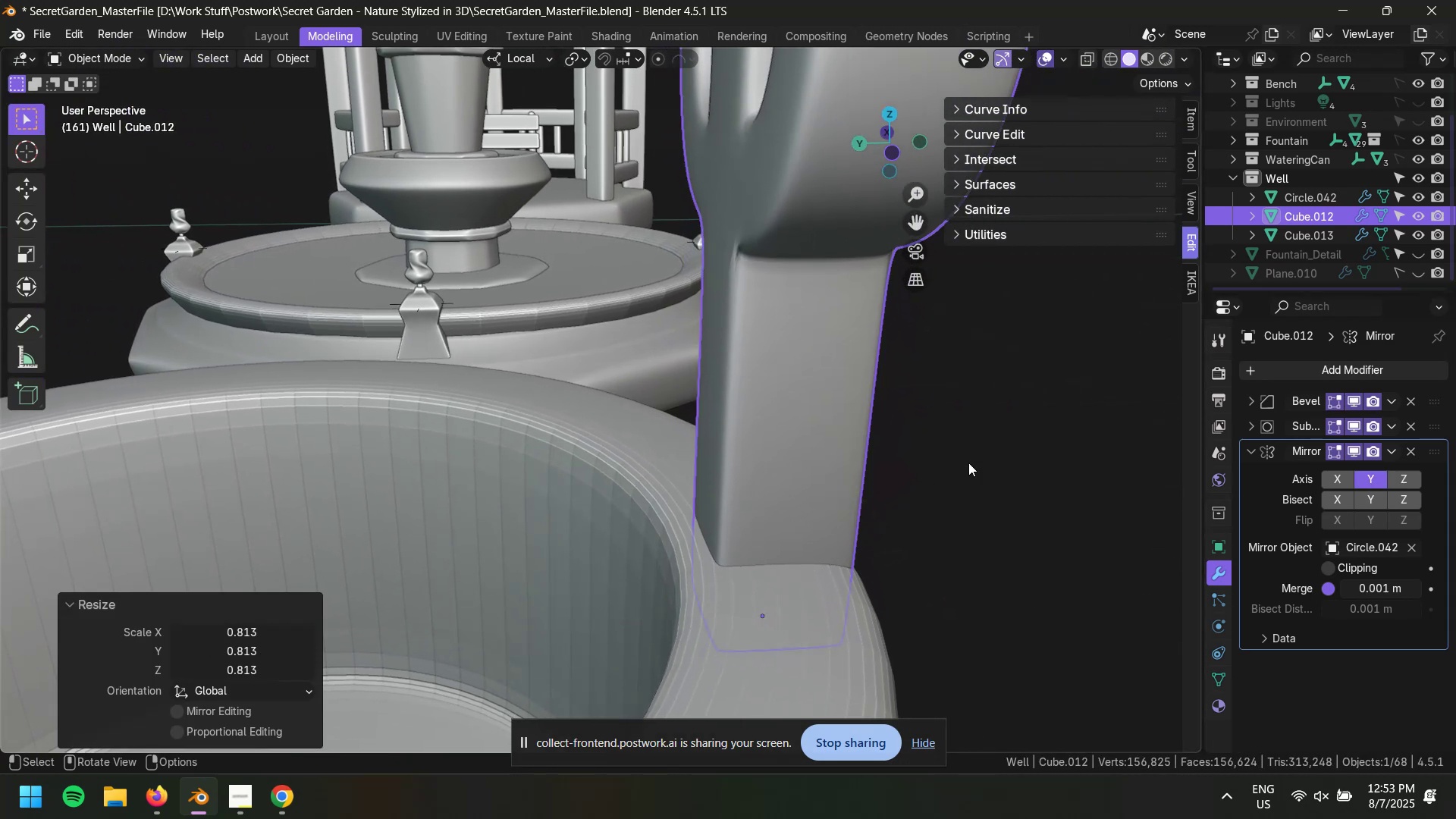 
type(gxy)
 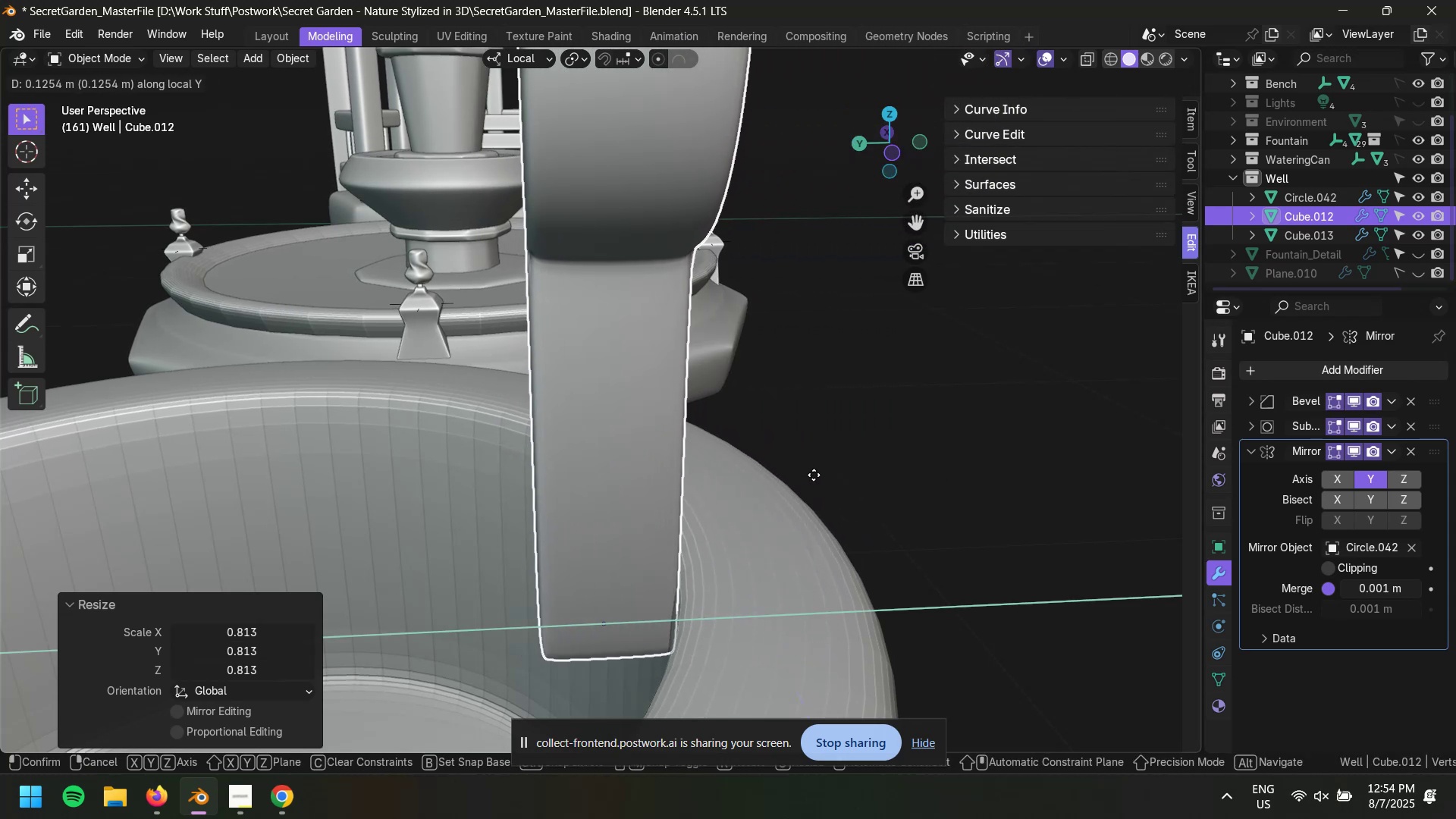 
wait(6.72)
 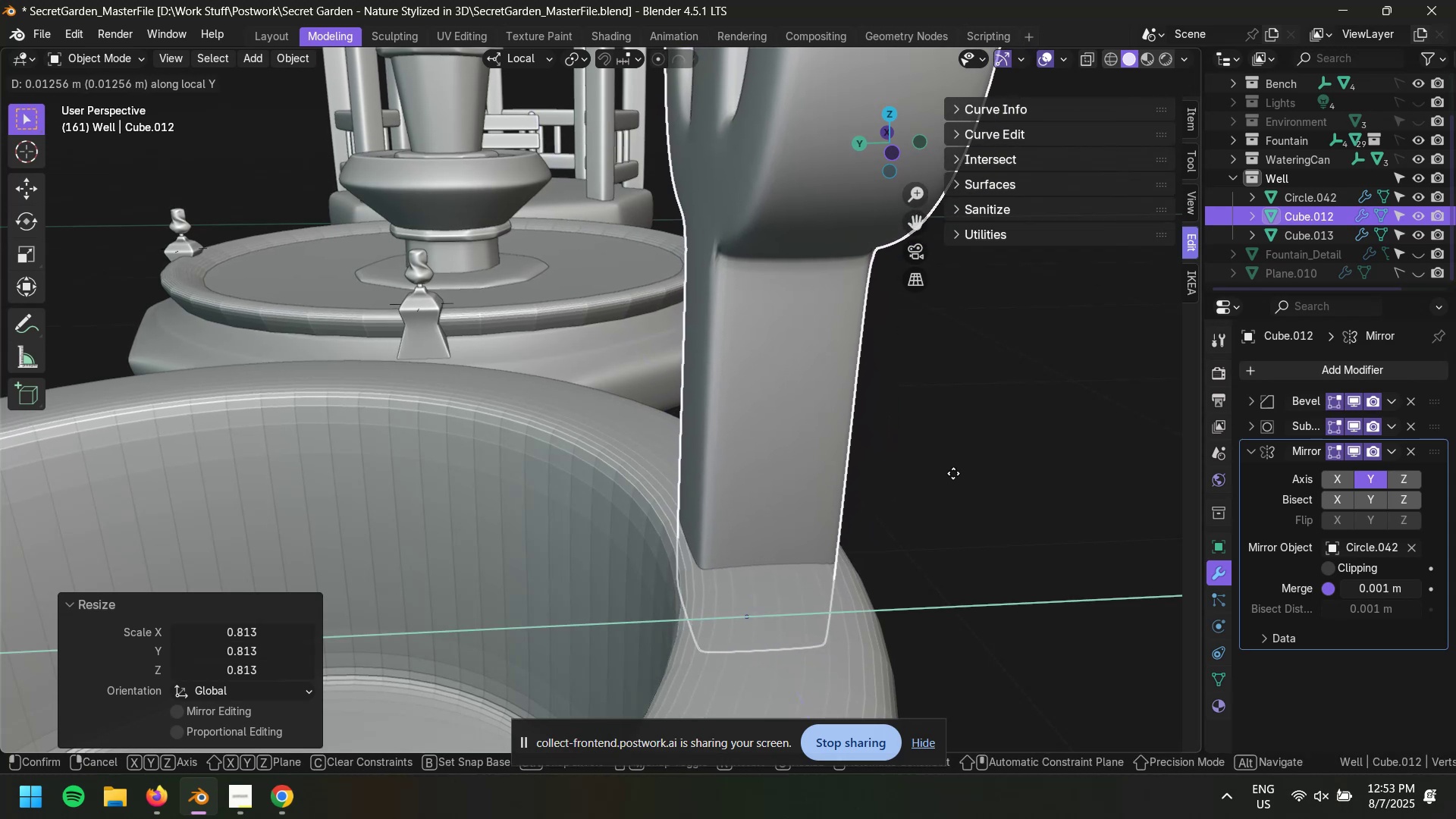 
left_click([817, 472])
 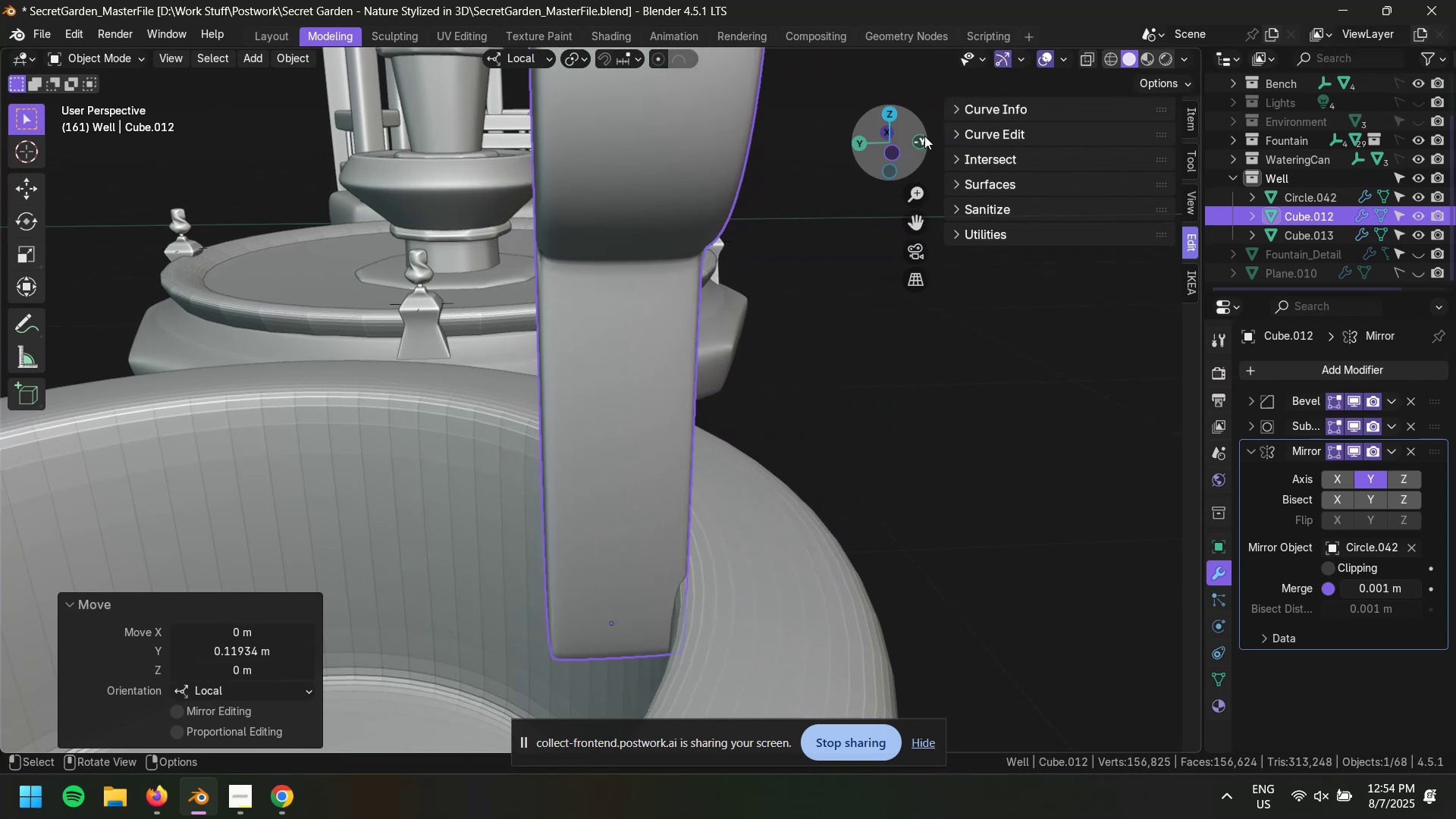 
left_click([924, 137])
 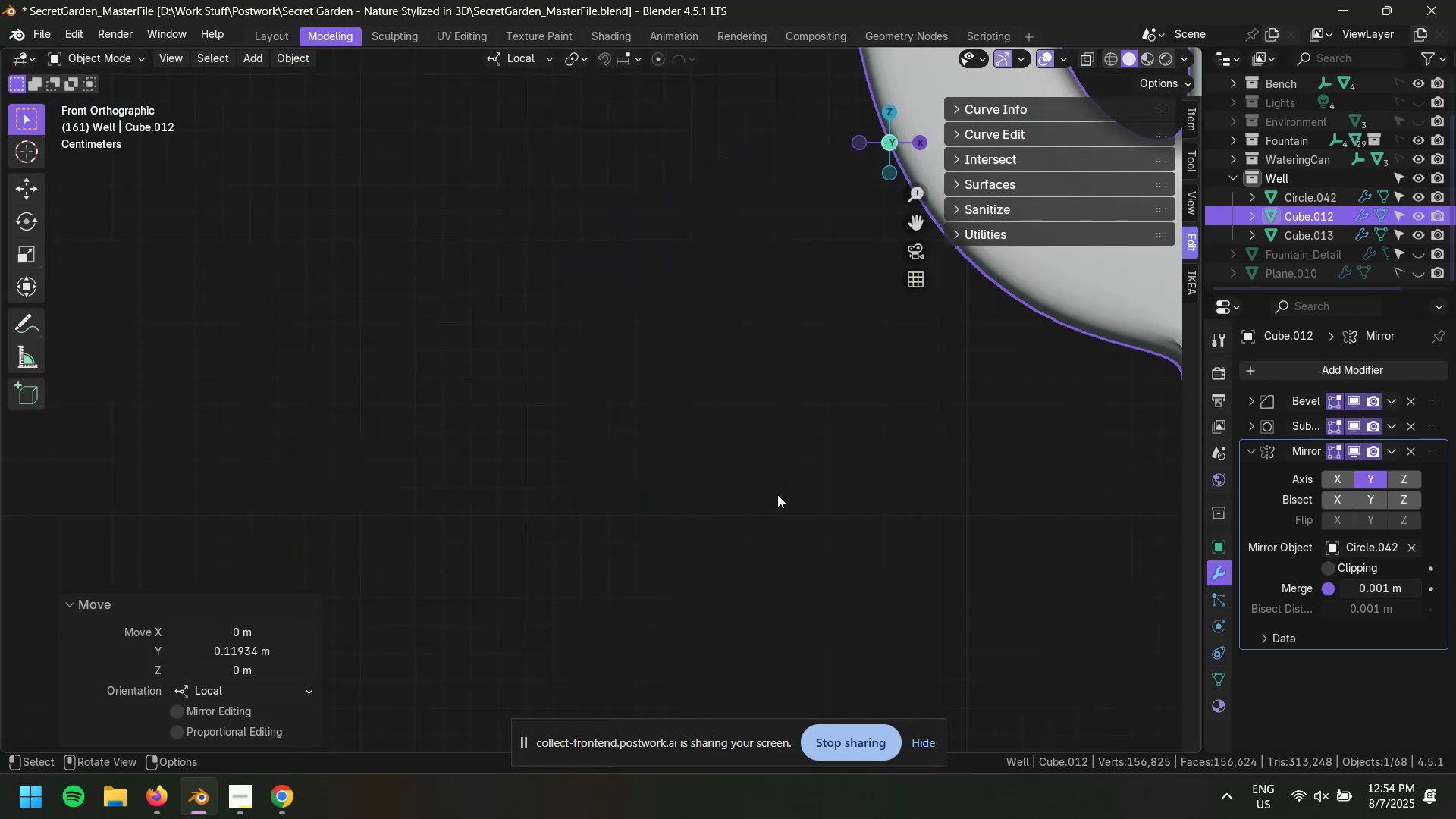 
scroll: coordinate [787, 500], scroll_direction: down, amount: 7.0
 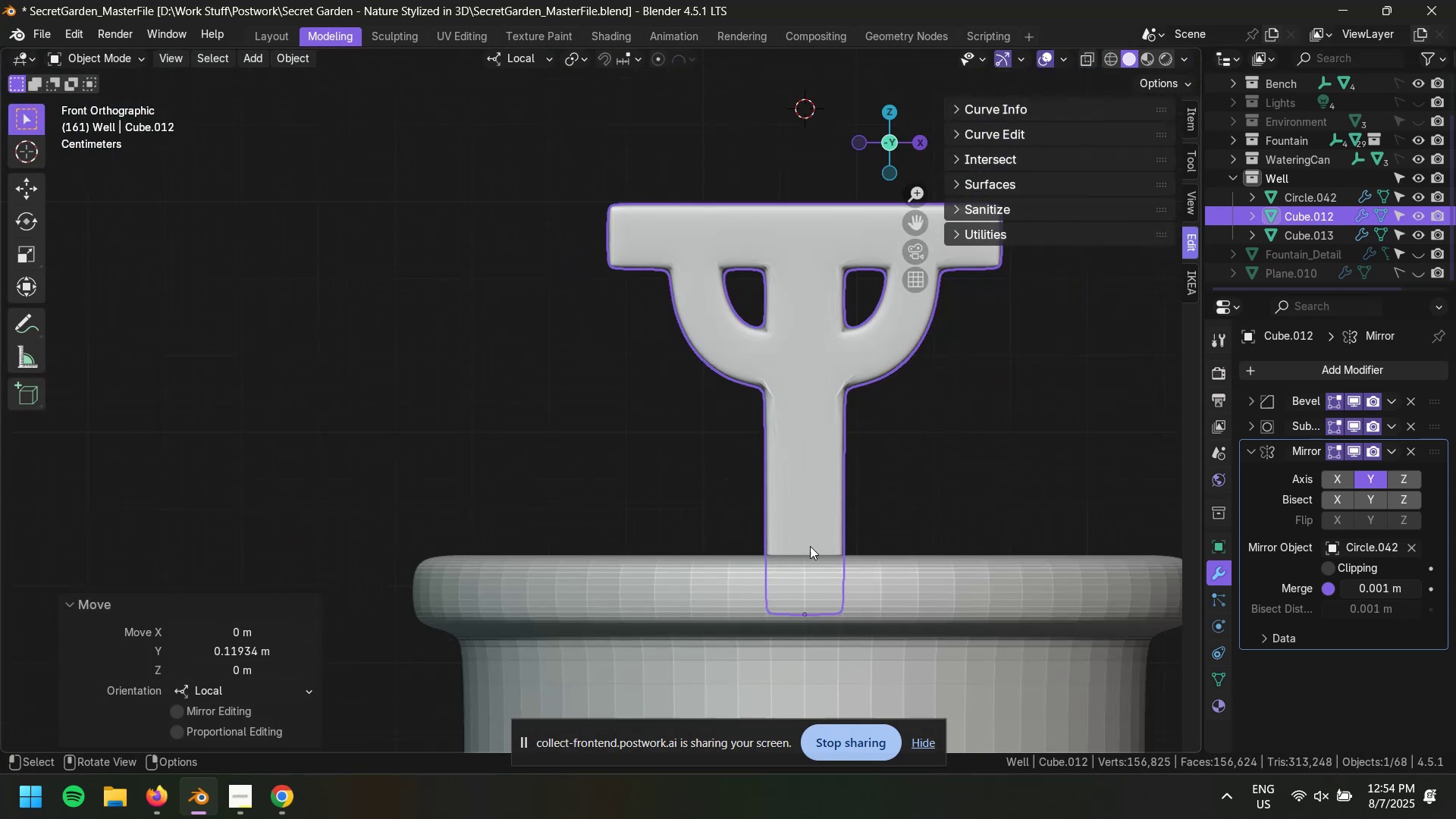 
hold_key(key=ShiftLeft, duration=0.38)
 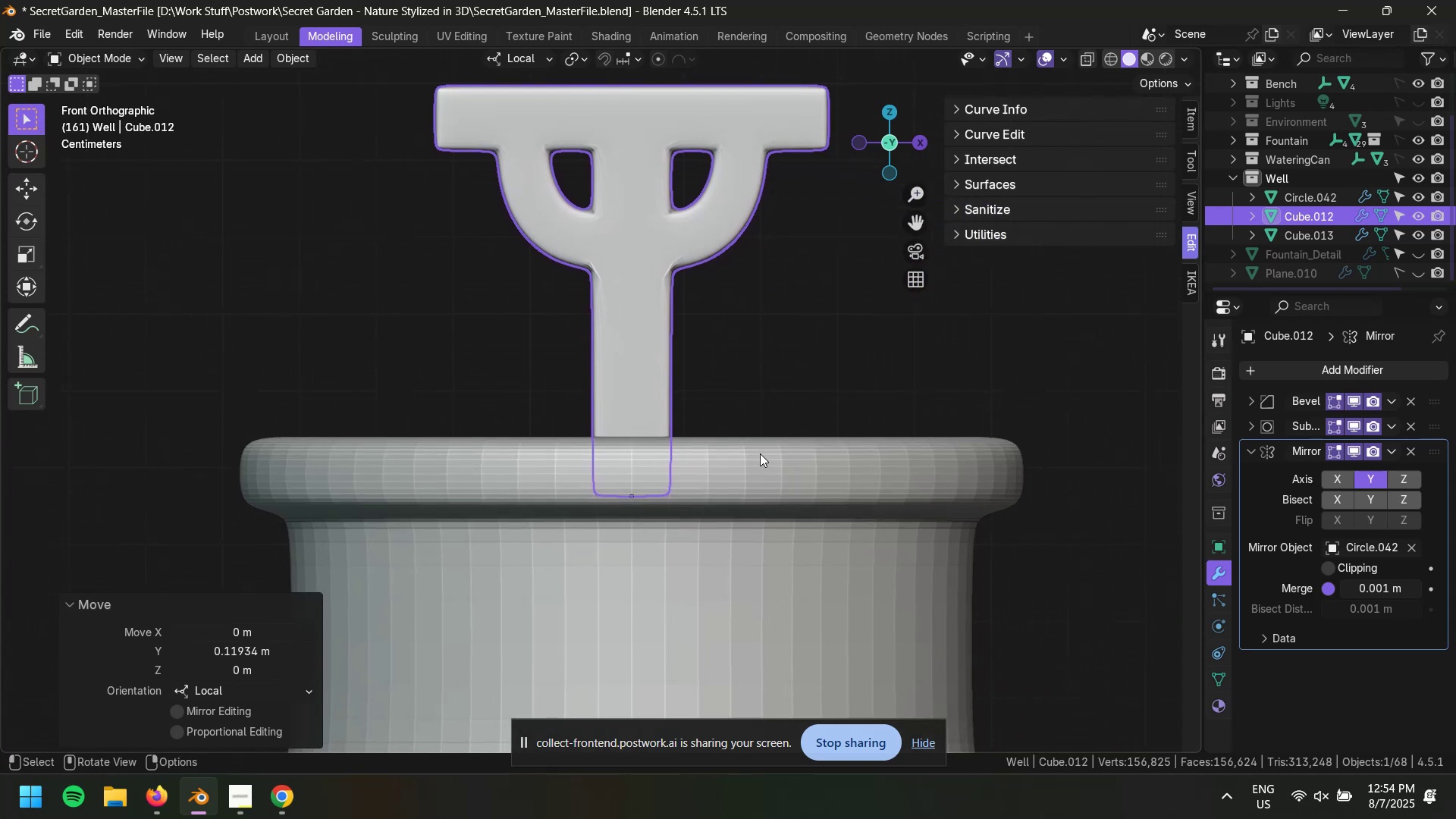 
key(1)
 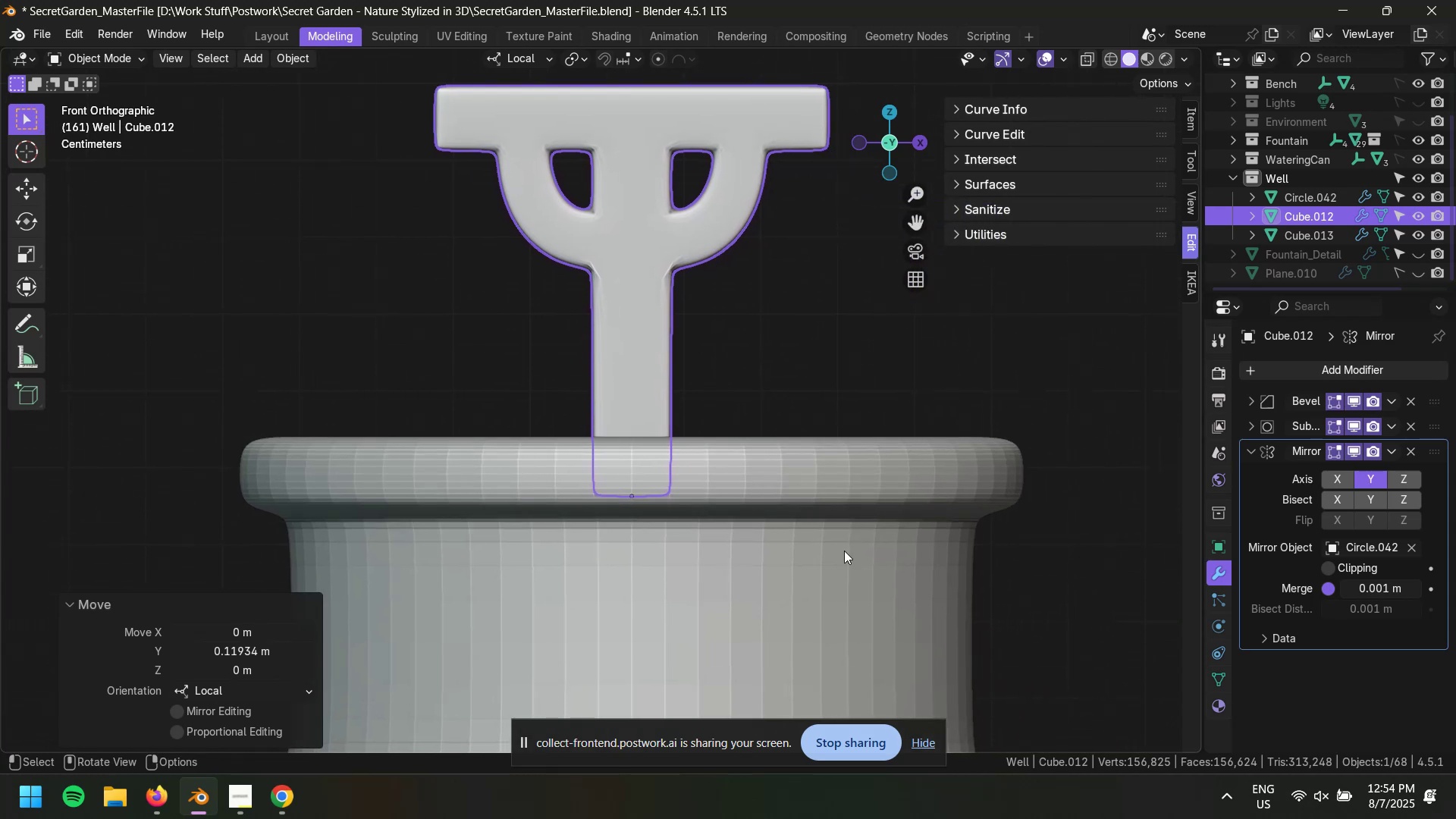 
key(Alt+AltLeft)
 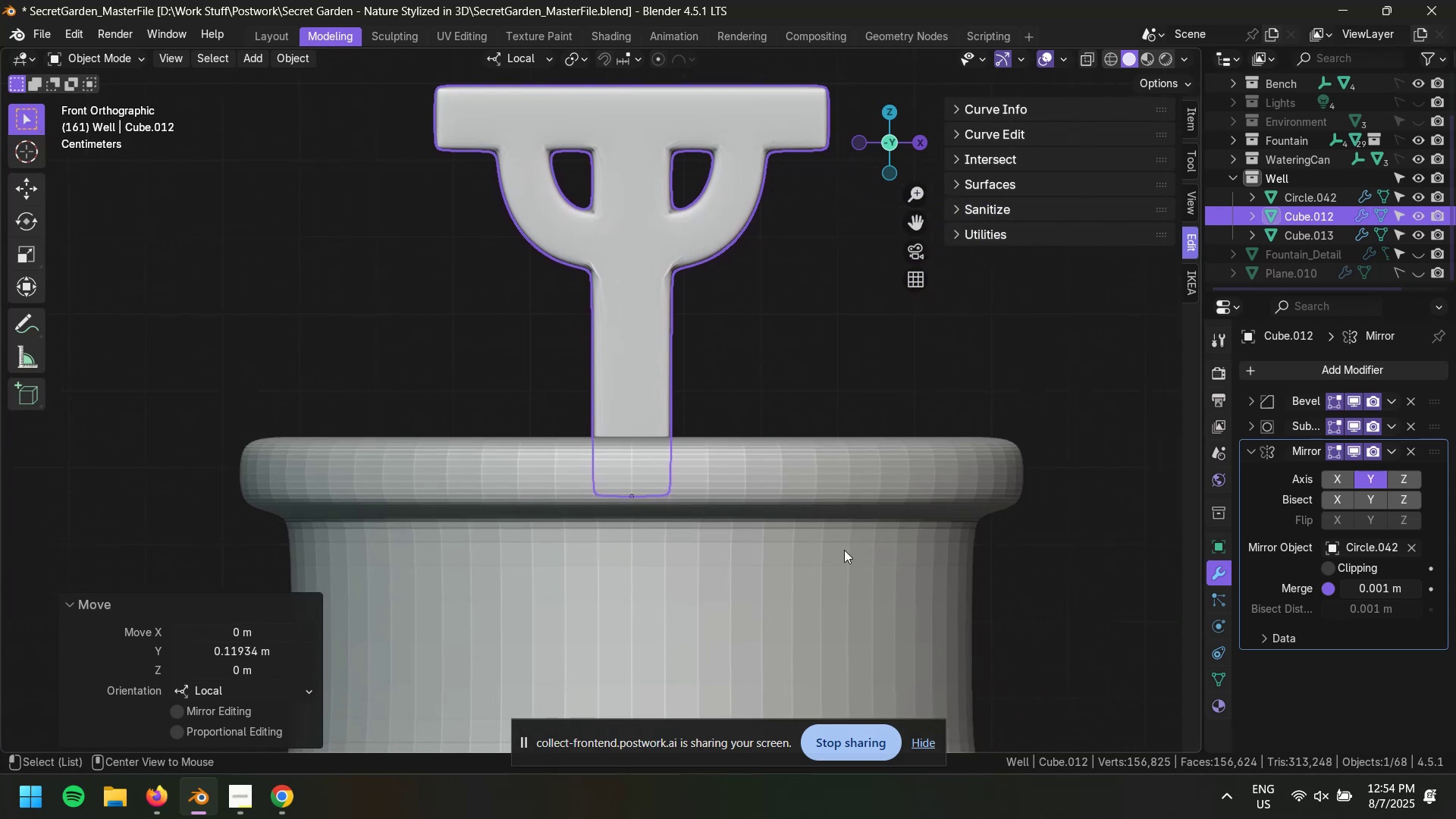 
type(z1)
key(Tab)
type(1gz )
 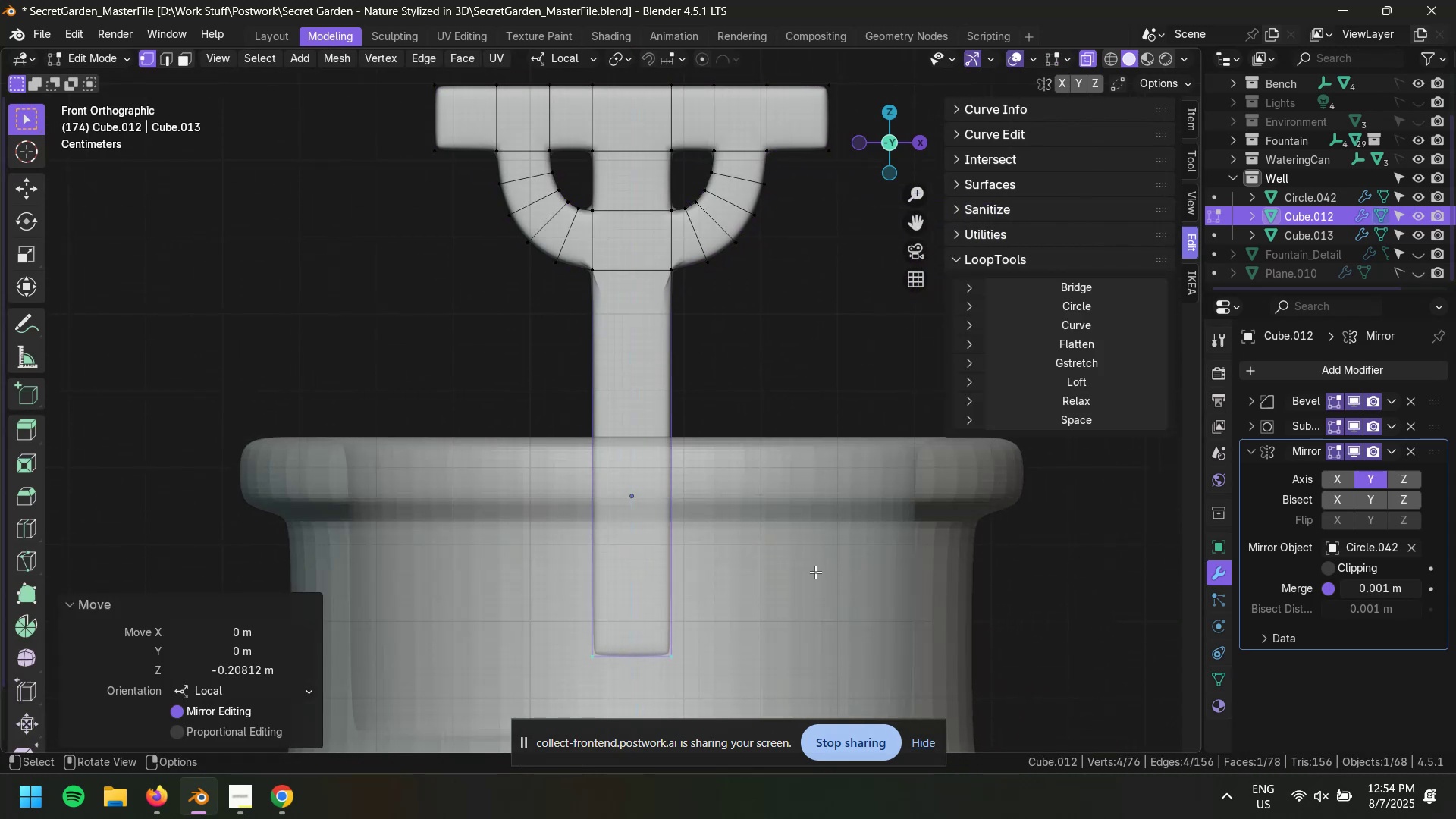 
left_click_drag(start_coordinate=[522, 472], to_coordinate=[826, 557])
 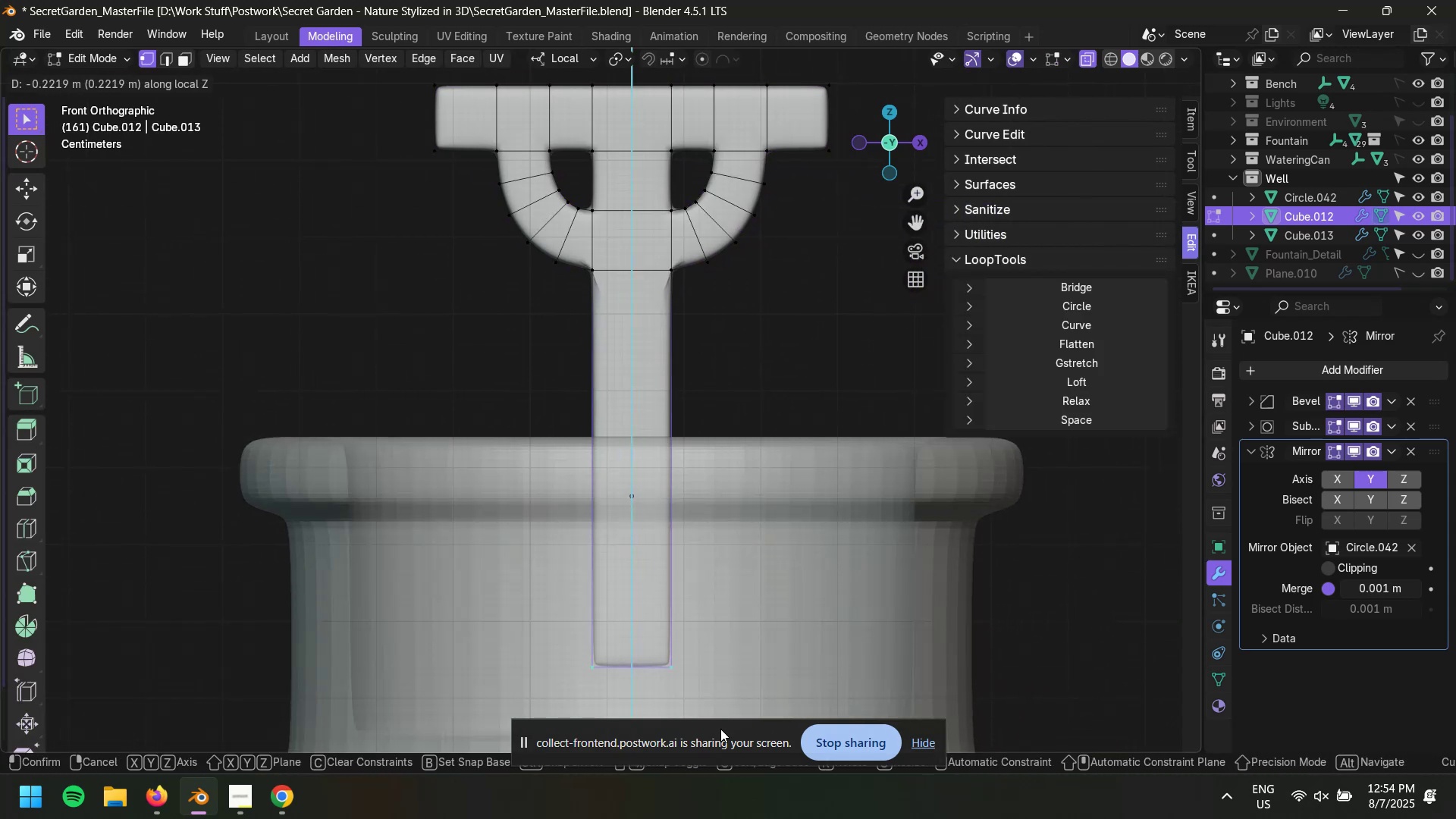 
hold_key(key=ShiftLeft, duration=0.74)
 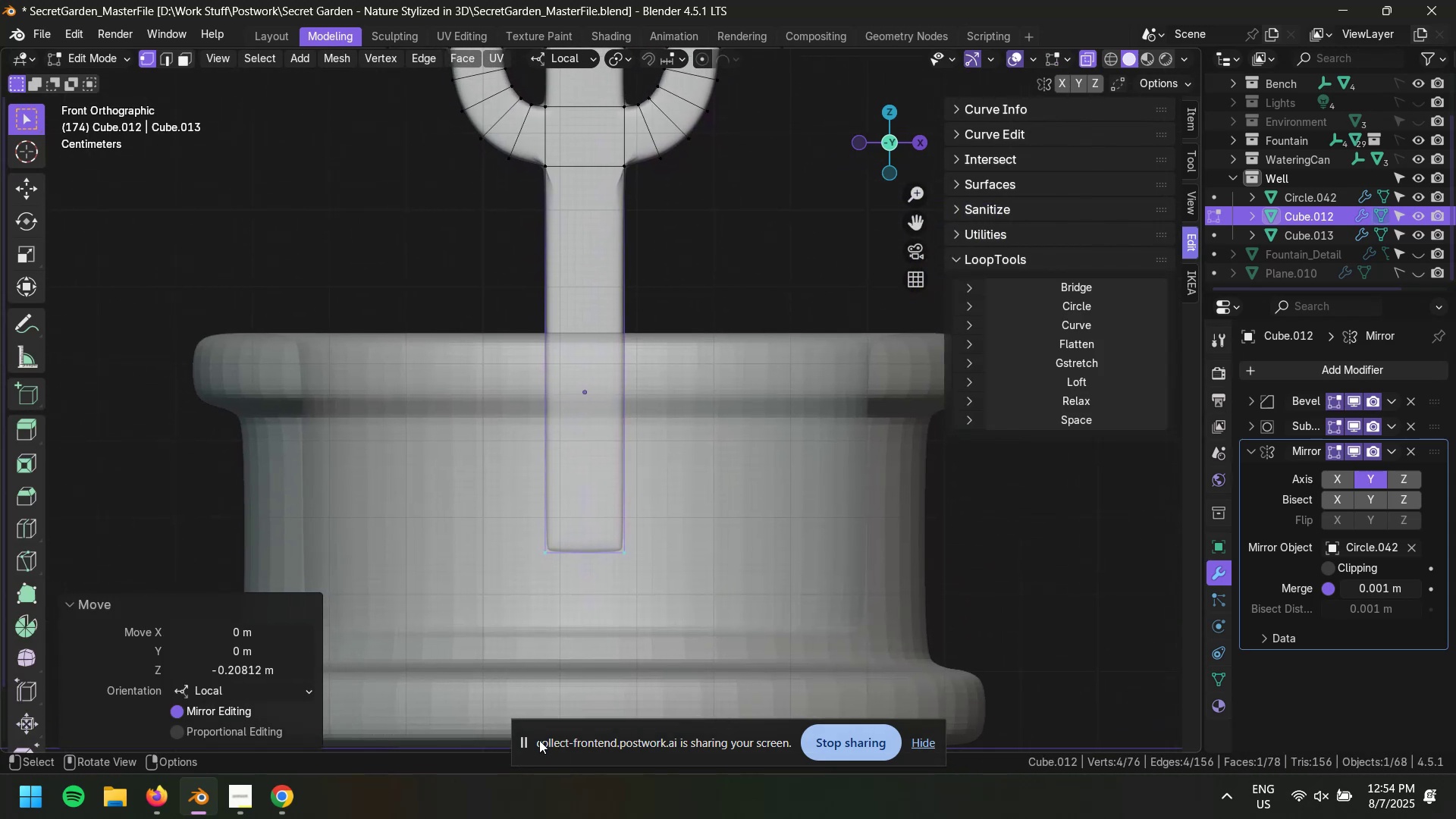 
left_click_drag(start_coordinate=[529, 740], to_coordinate=[530, 723])
 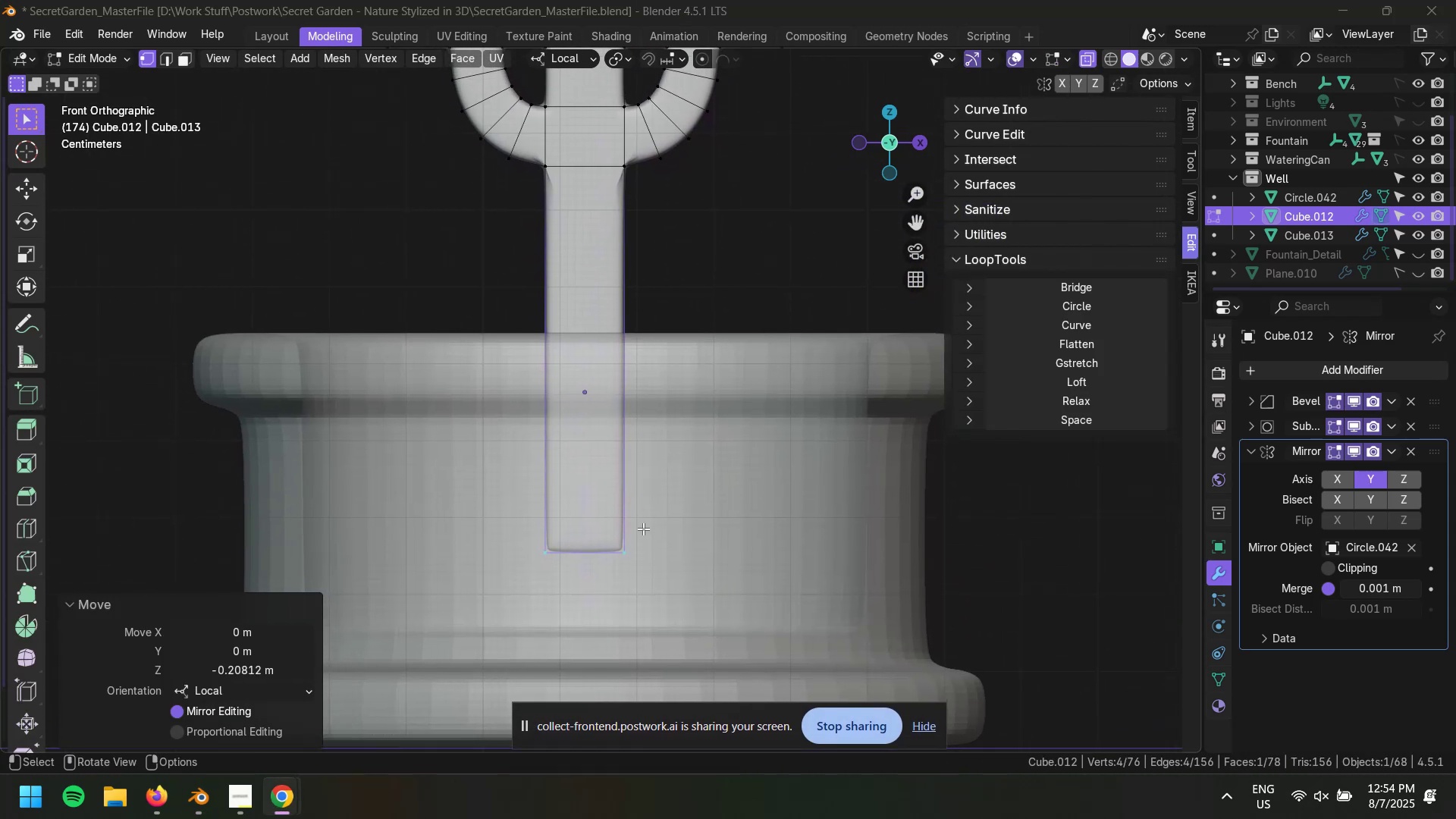 
hold_key(key=ShiftLeft, duration=0.51)
 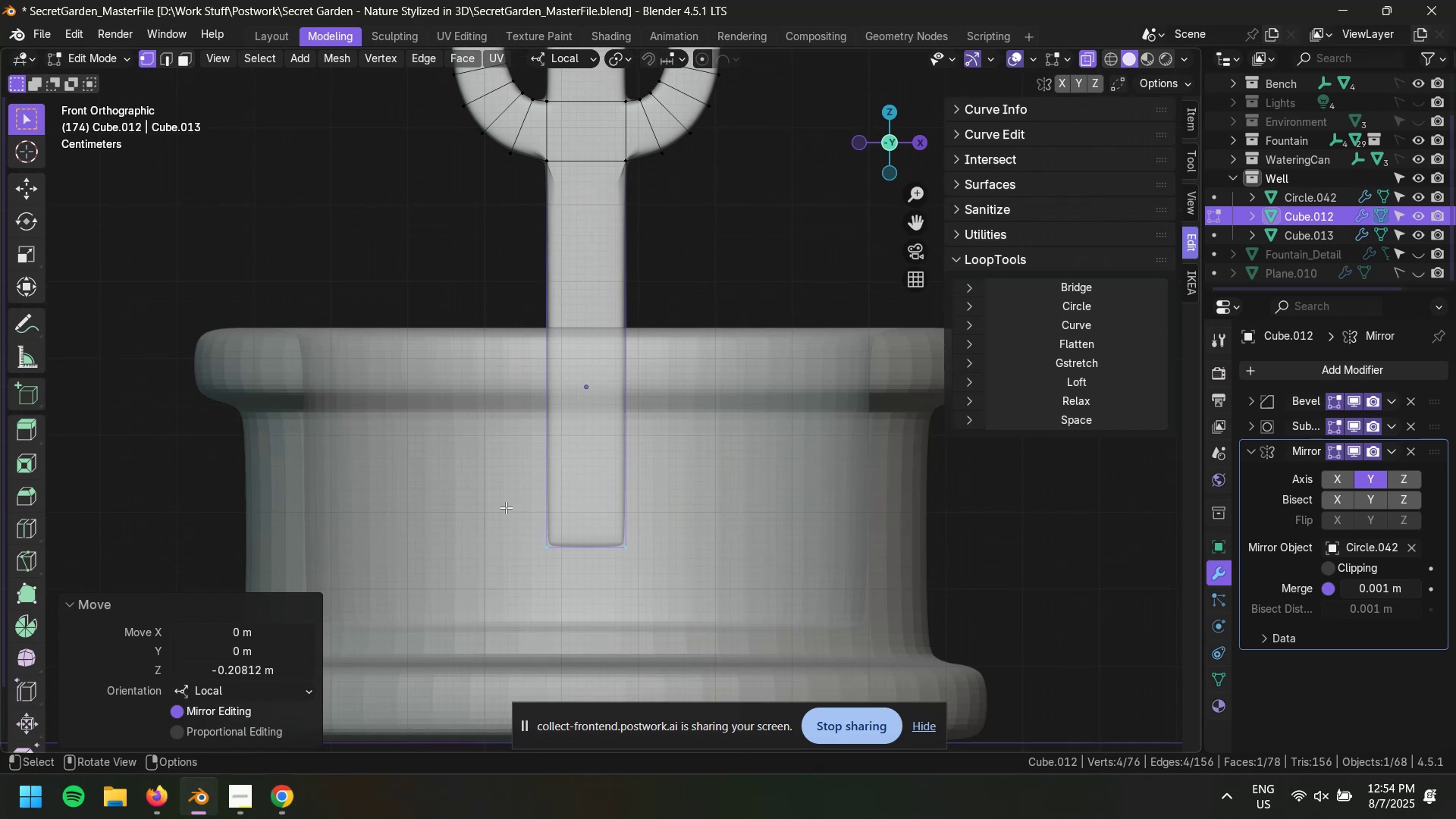 
key(Alt+Shift+AltRight)
 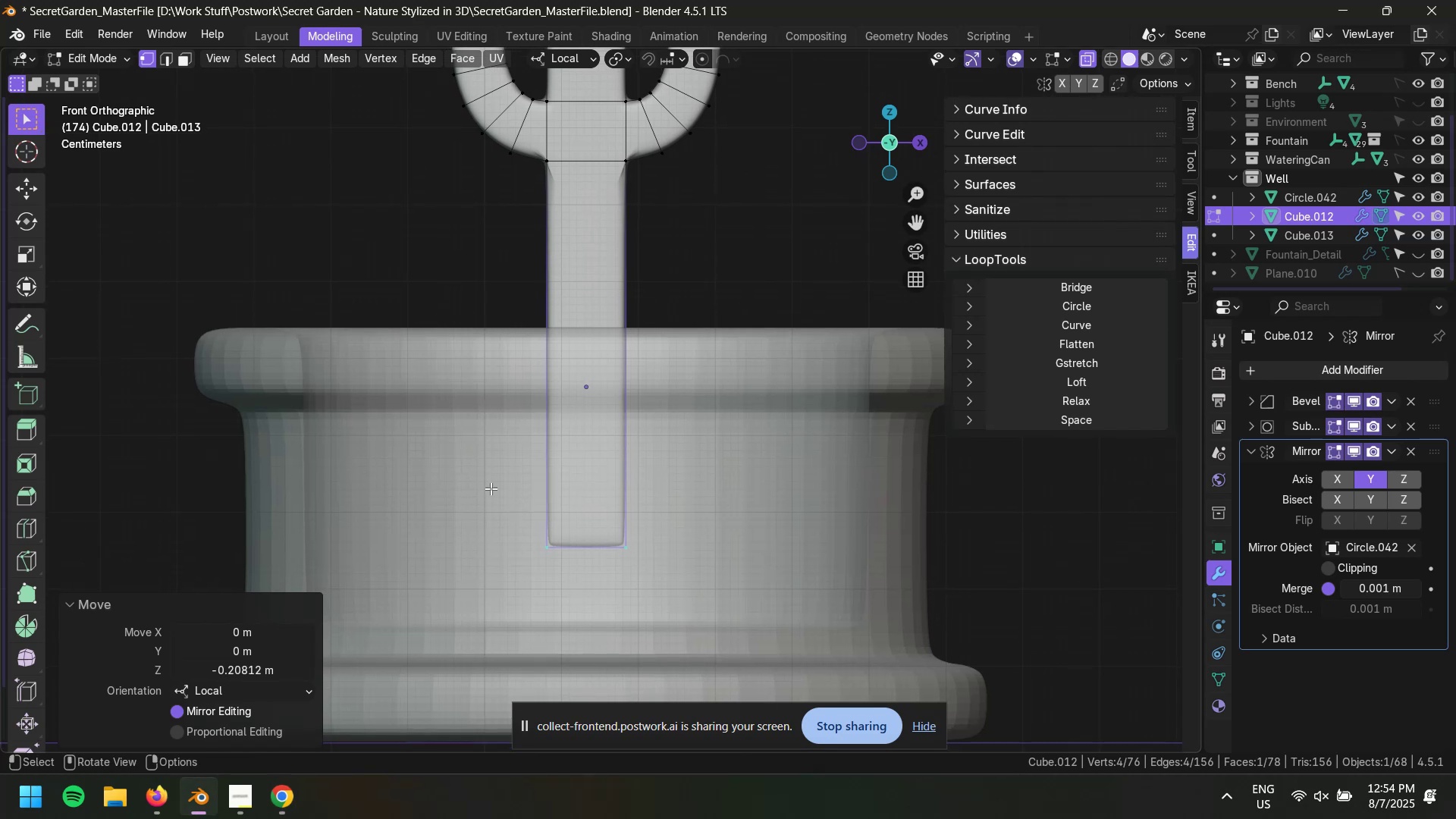 
key(A)
 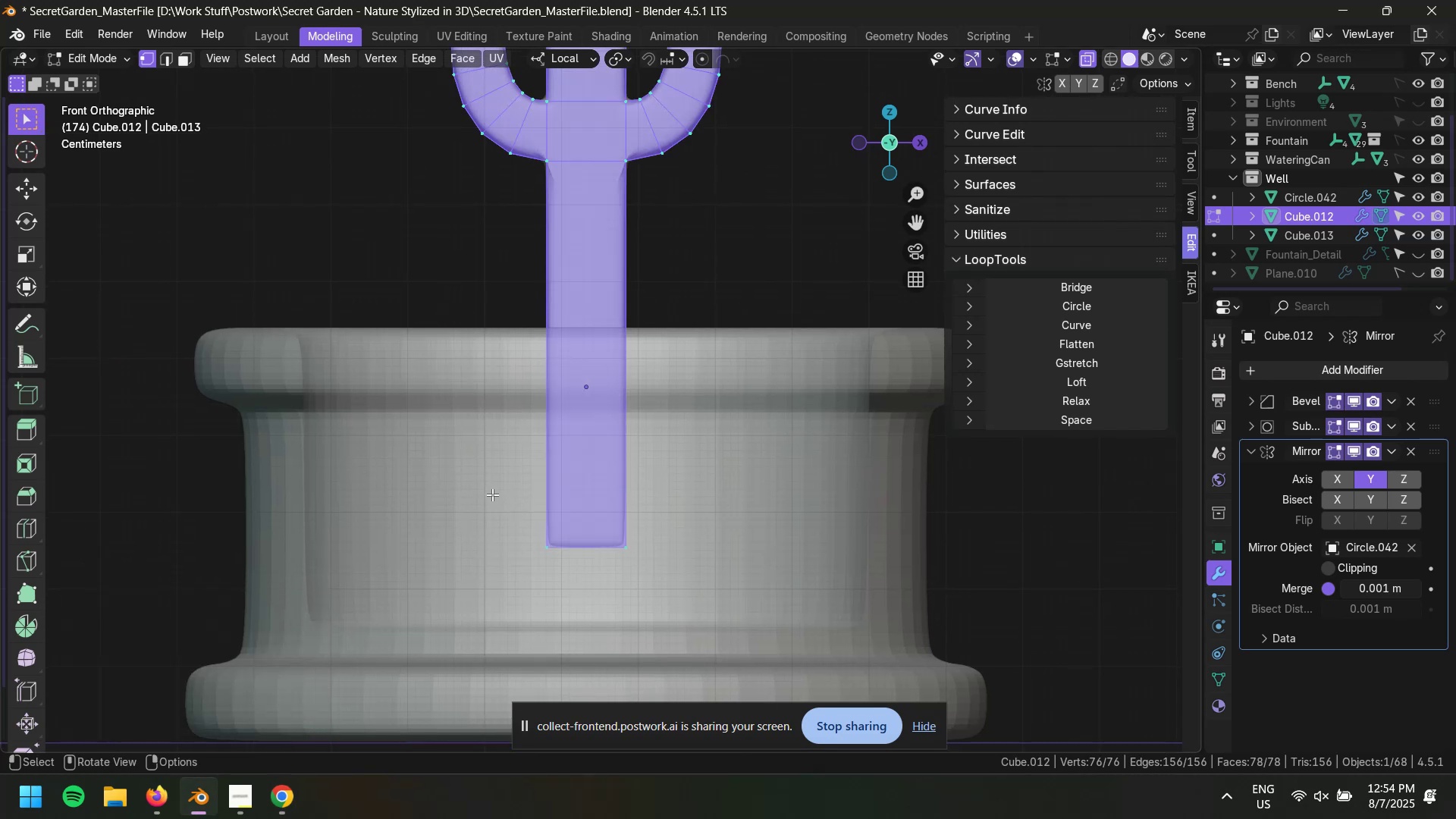 
left_click_drag(start_coordinate=[487, 495], to_coordinate=[810, 628])
 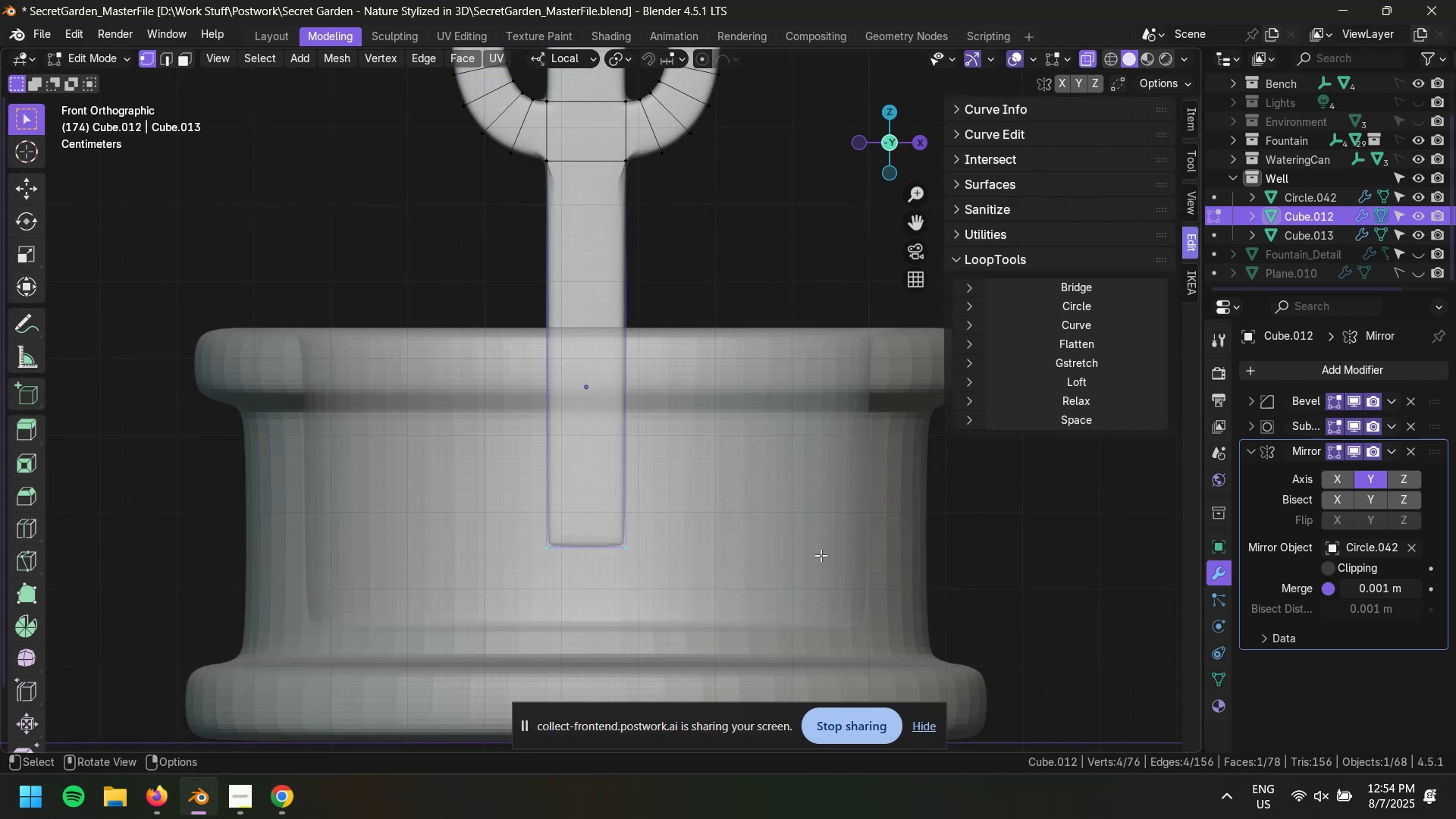 
left_click([822, 554])
 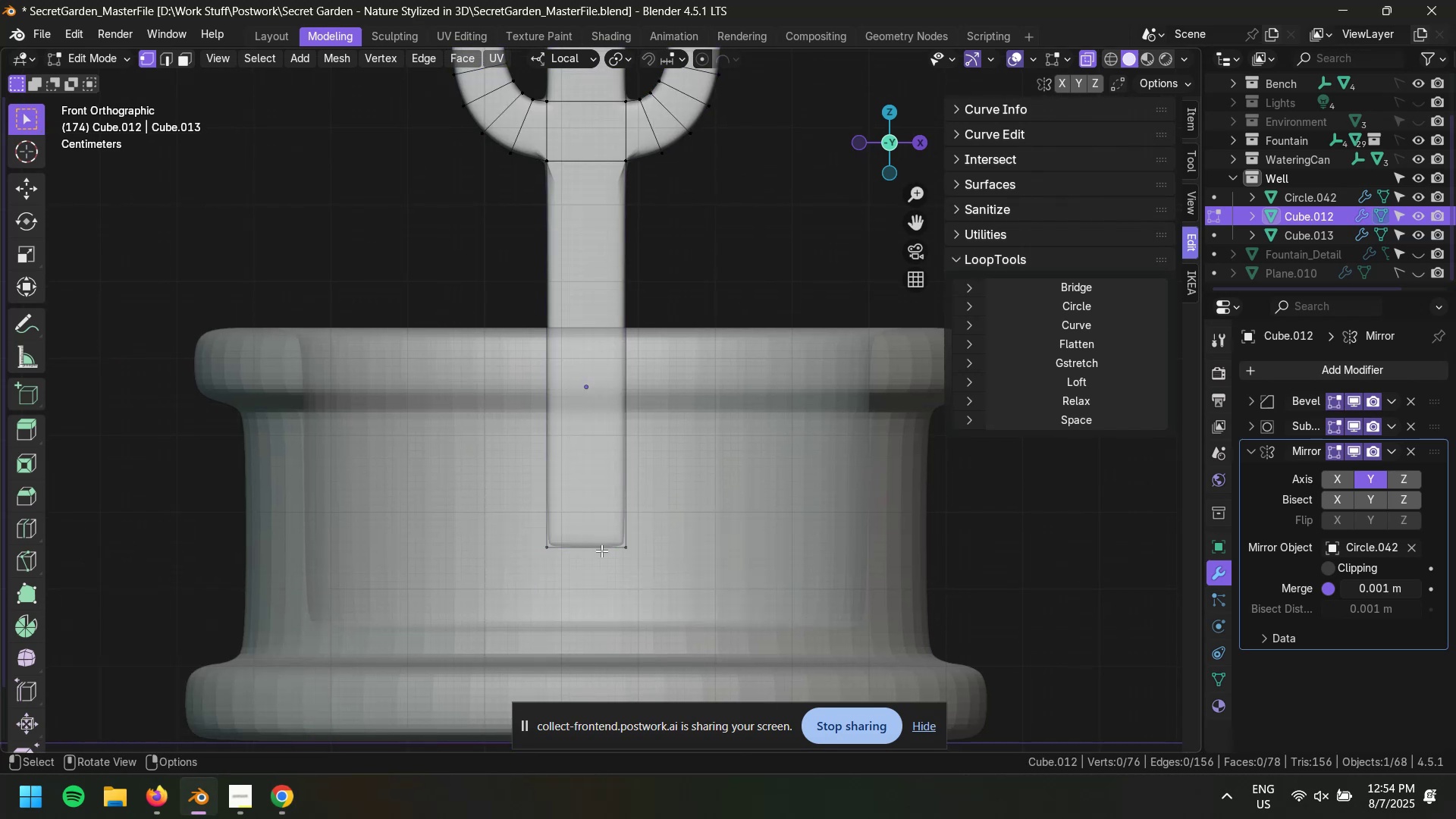 
left_click_drag(start_coordinate=[414, 508], to_coordinate=[831, 666])
 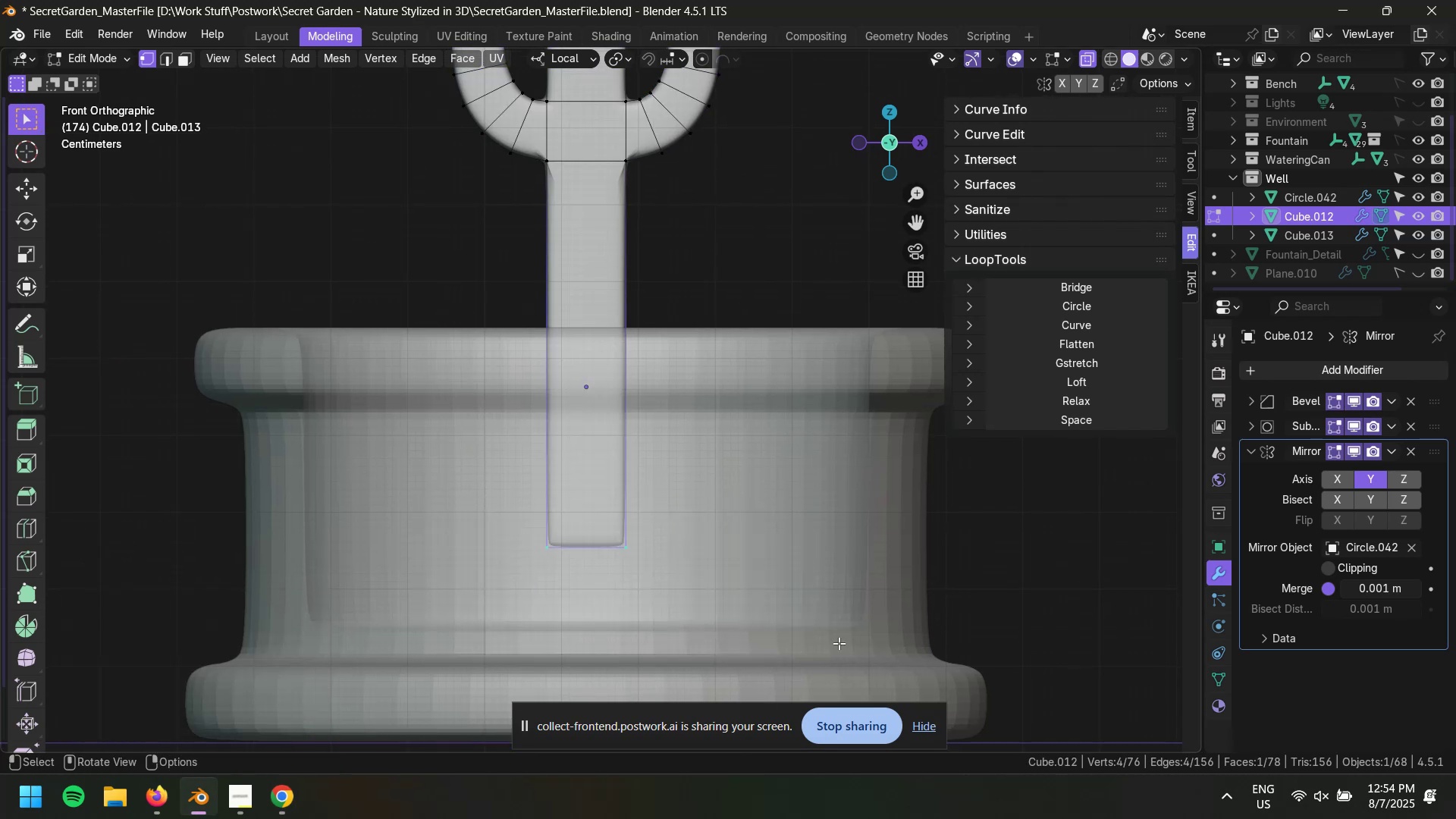 
type(gz)
 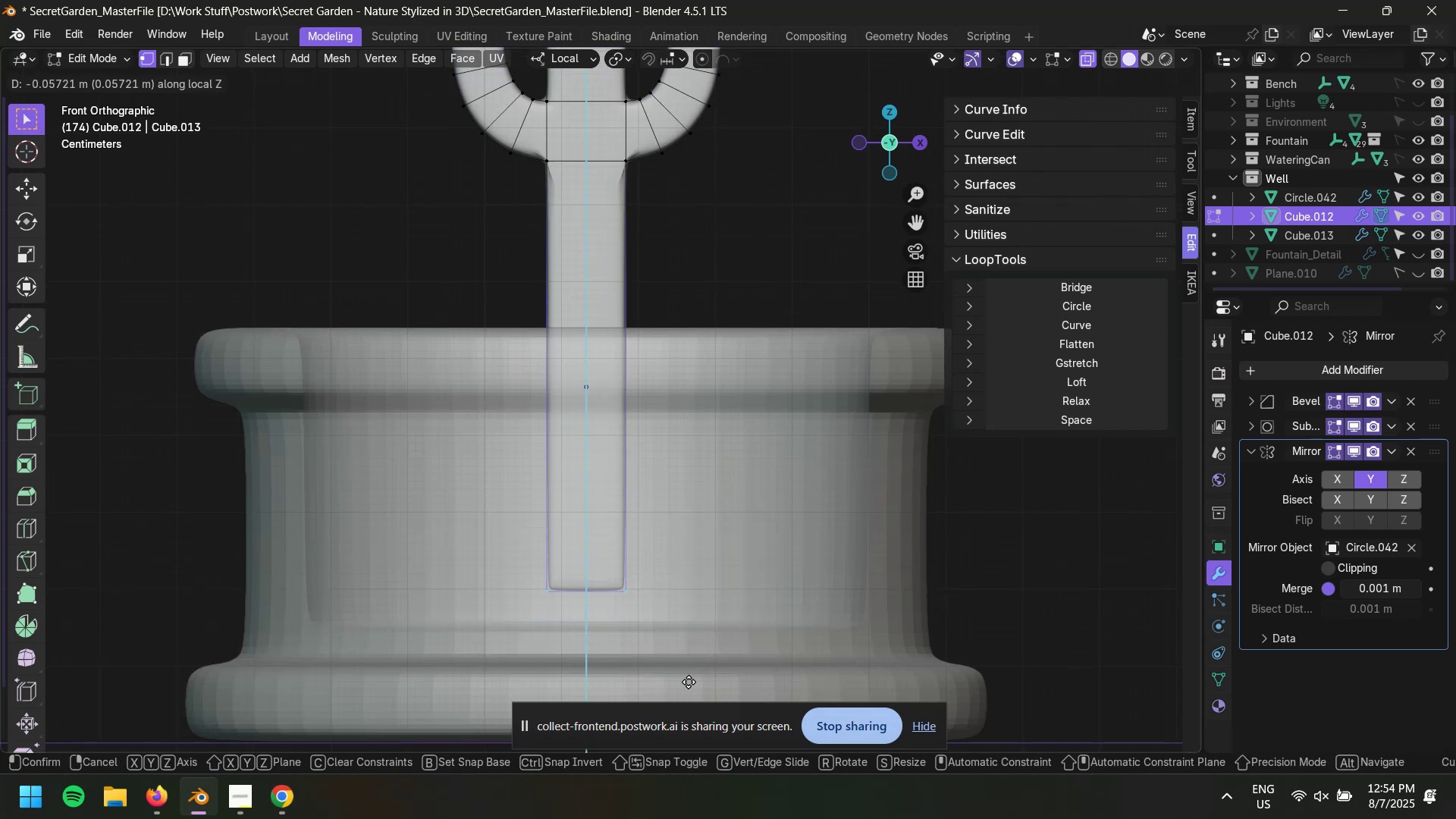 
left_click([618, 637])
 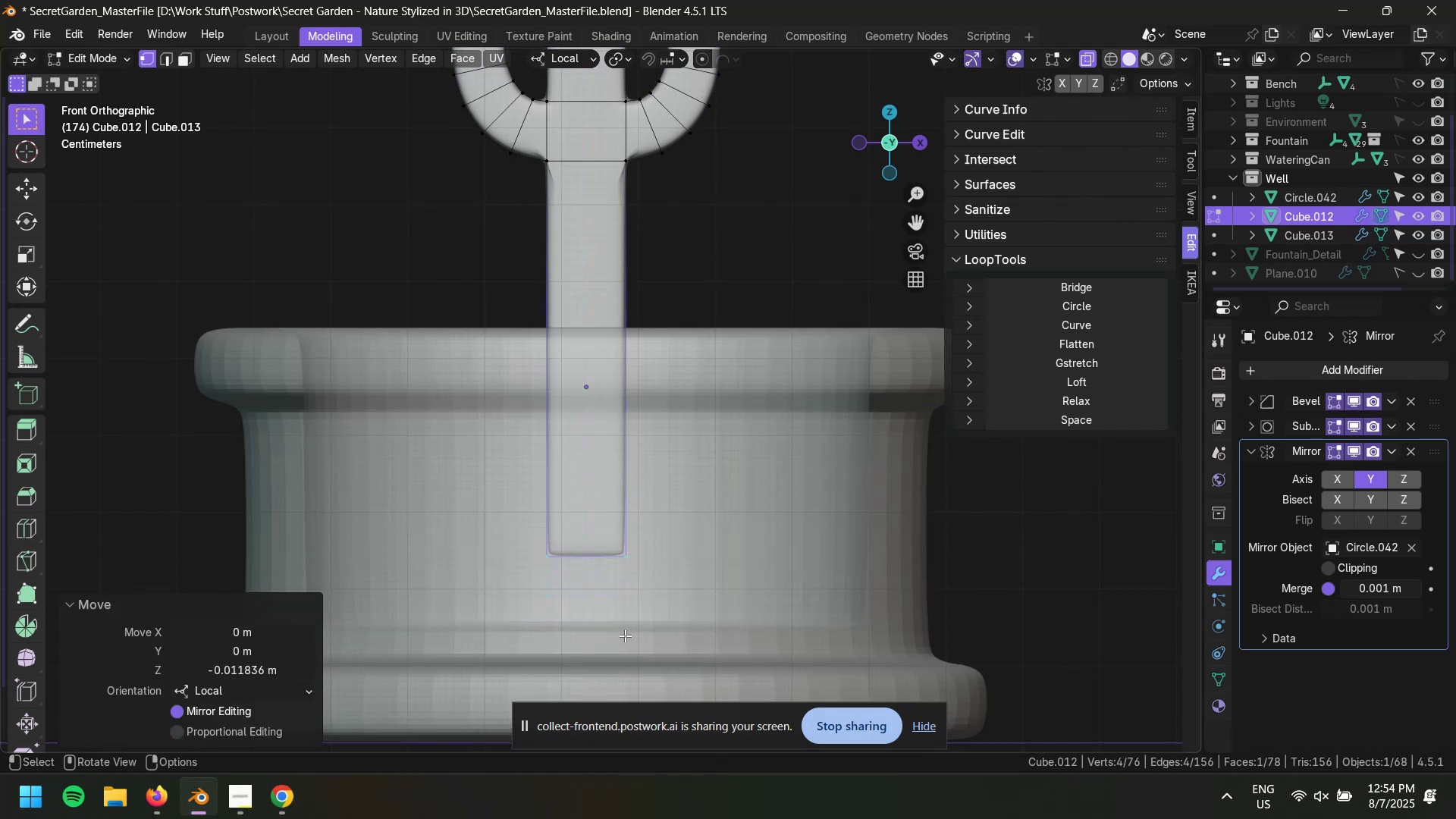 
type(gz)
 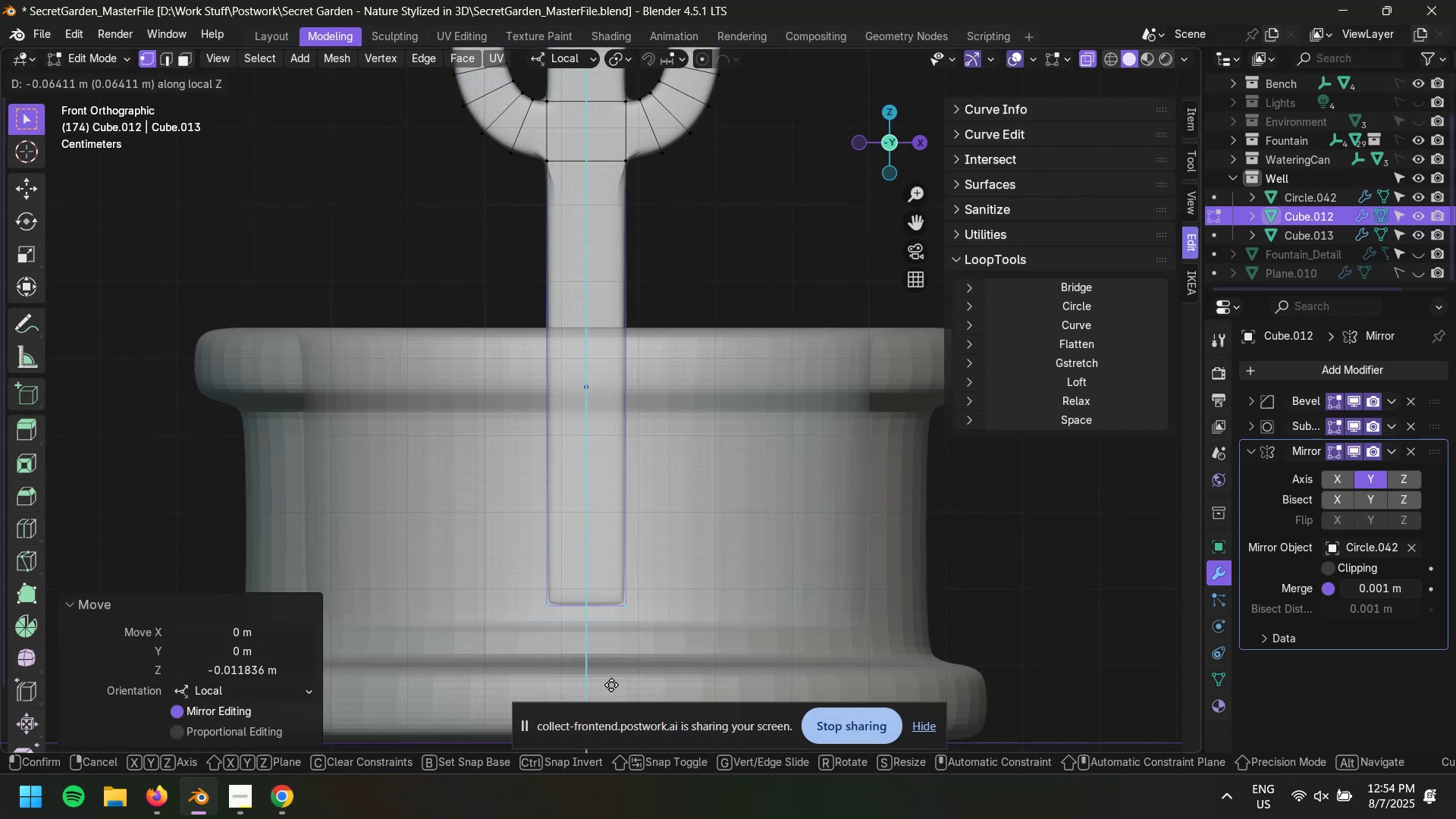 
left_click([612, 684])
 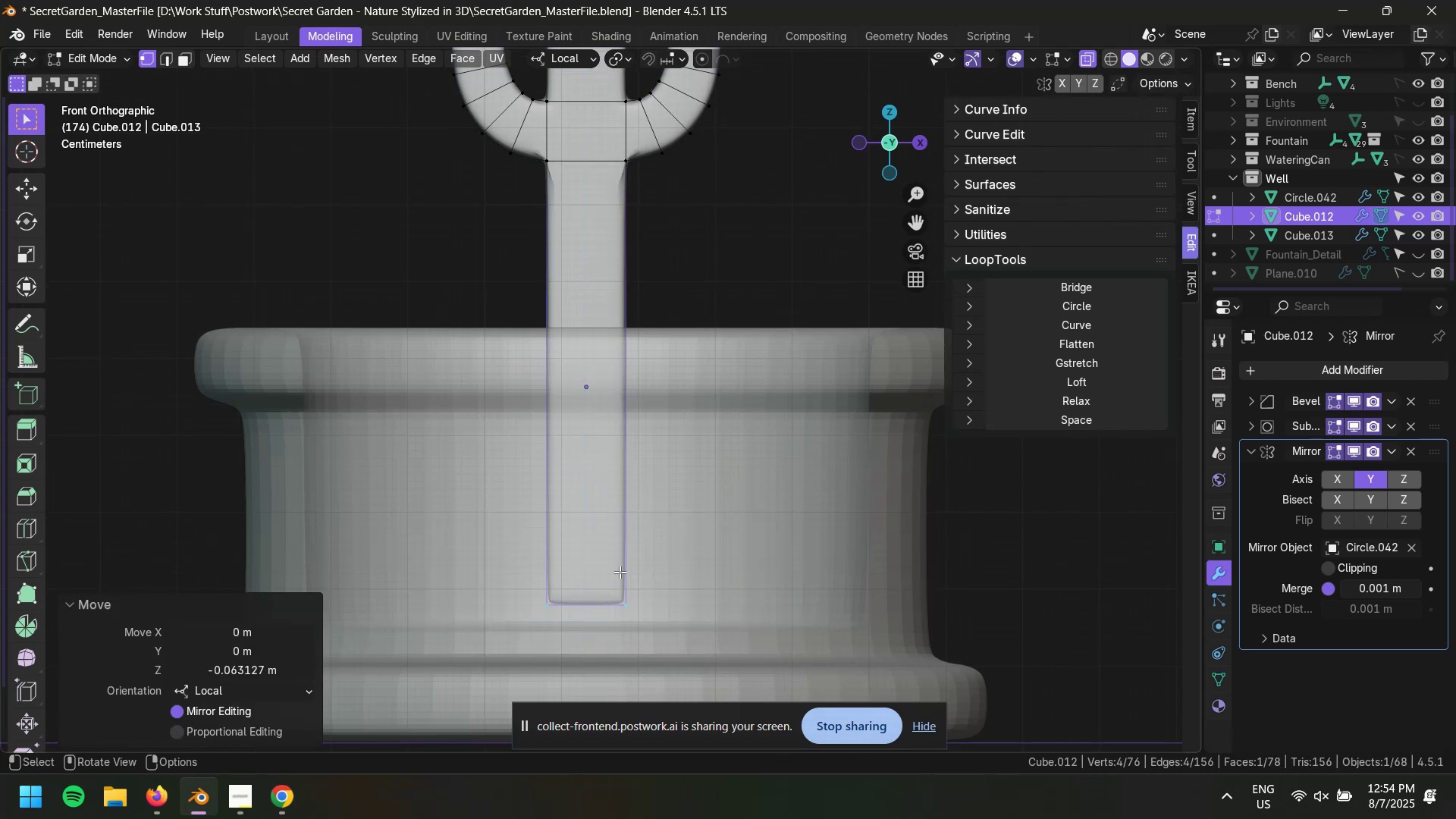 
hold_key(key=ShiftLeft, duration=0.51)
 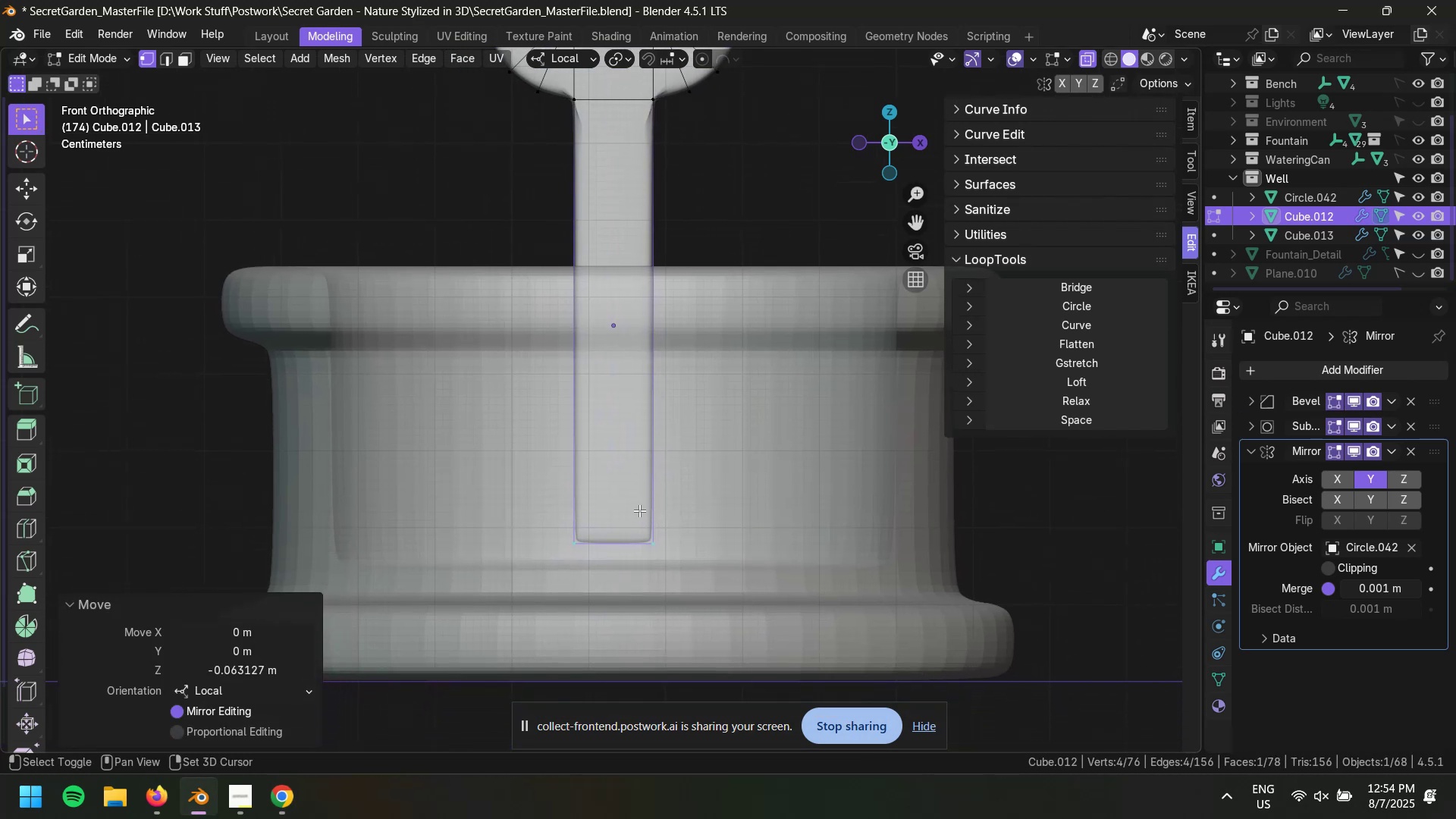 
type(gz)
 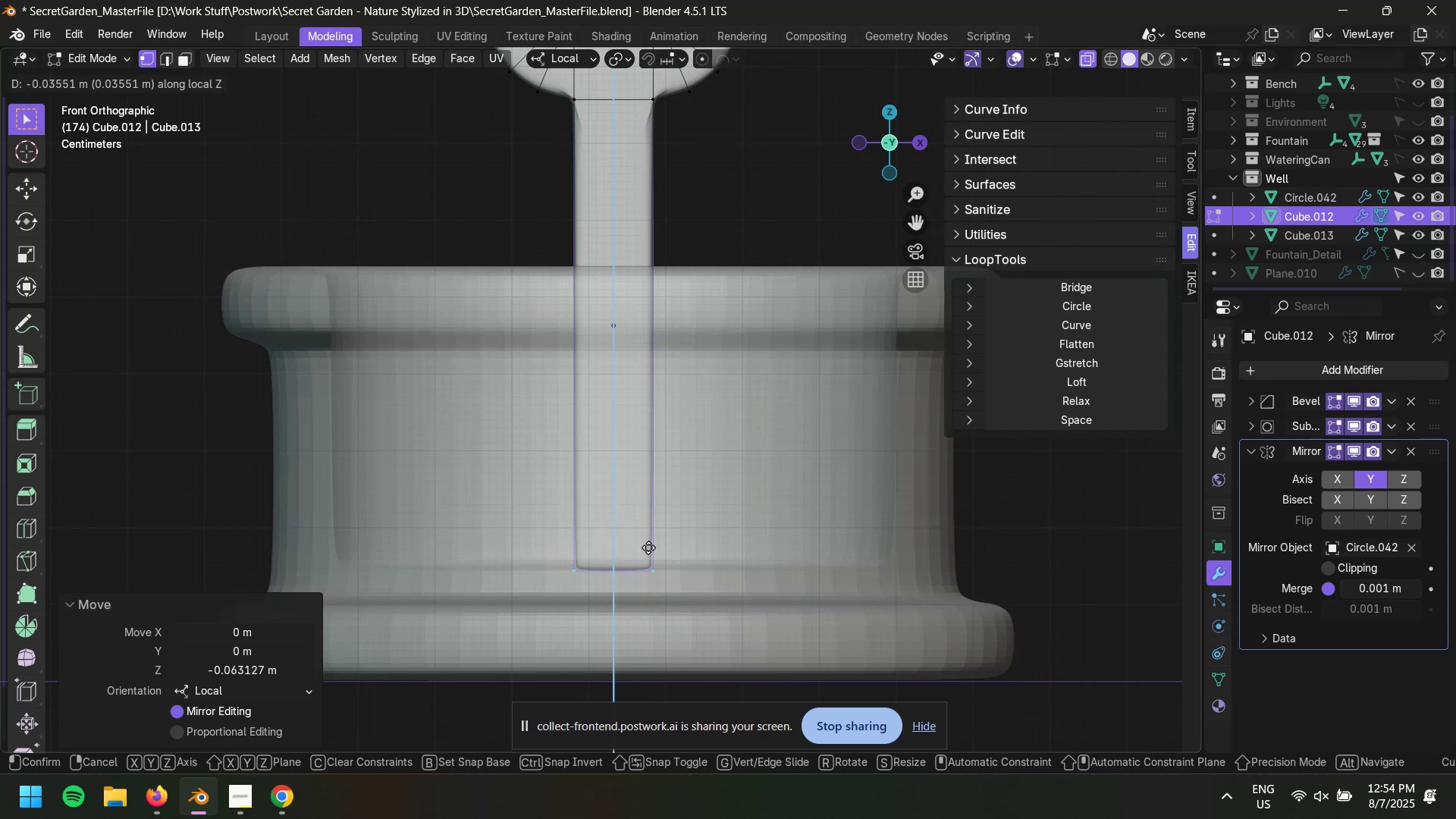 
left_click([648, 548])
 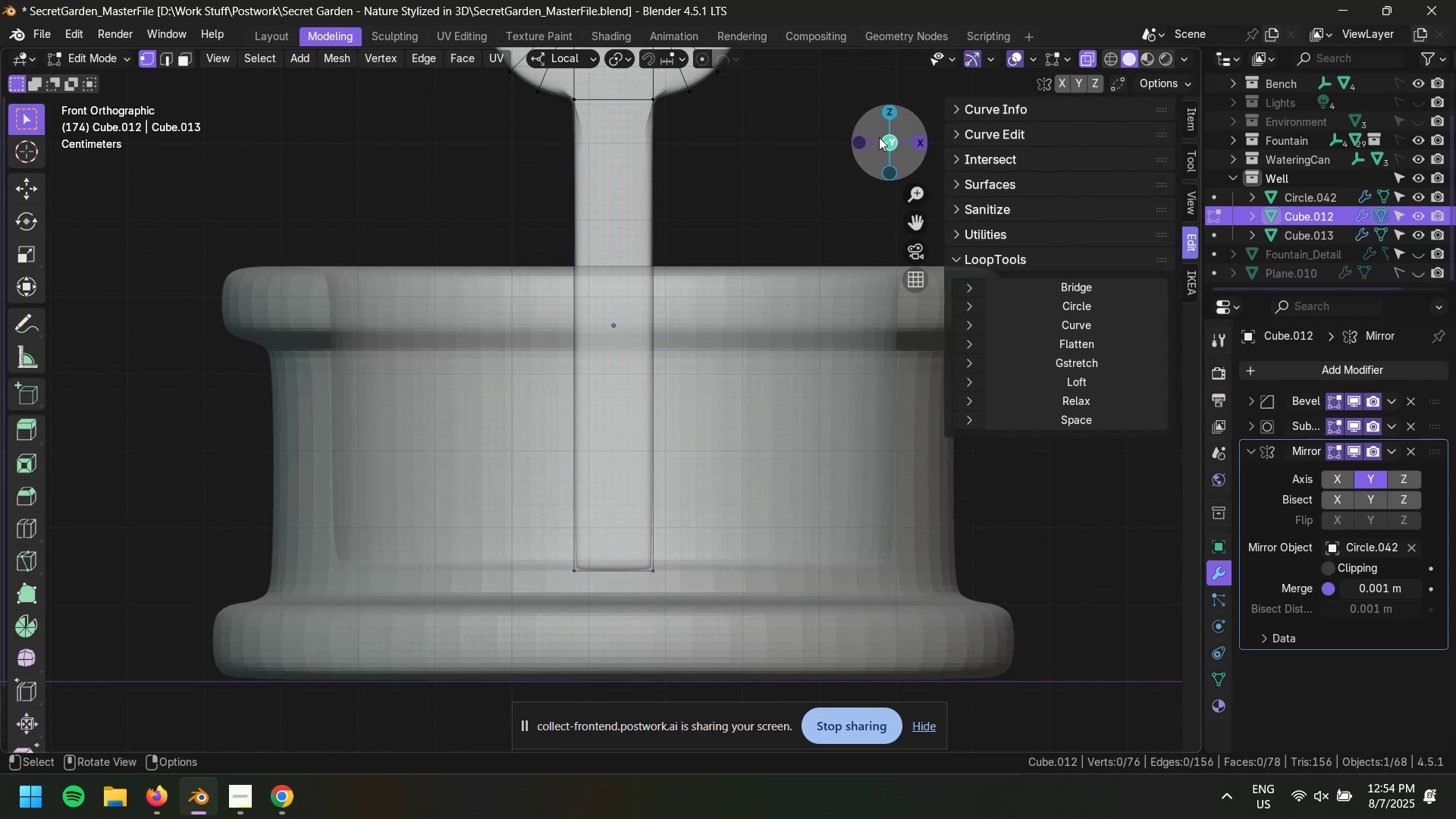 
left_click([856, 140])
 